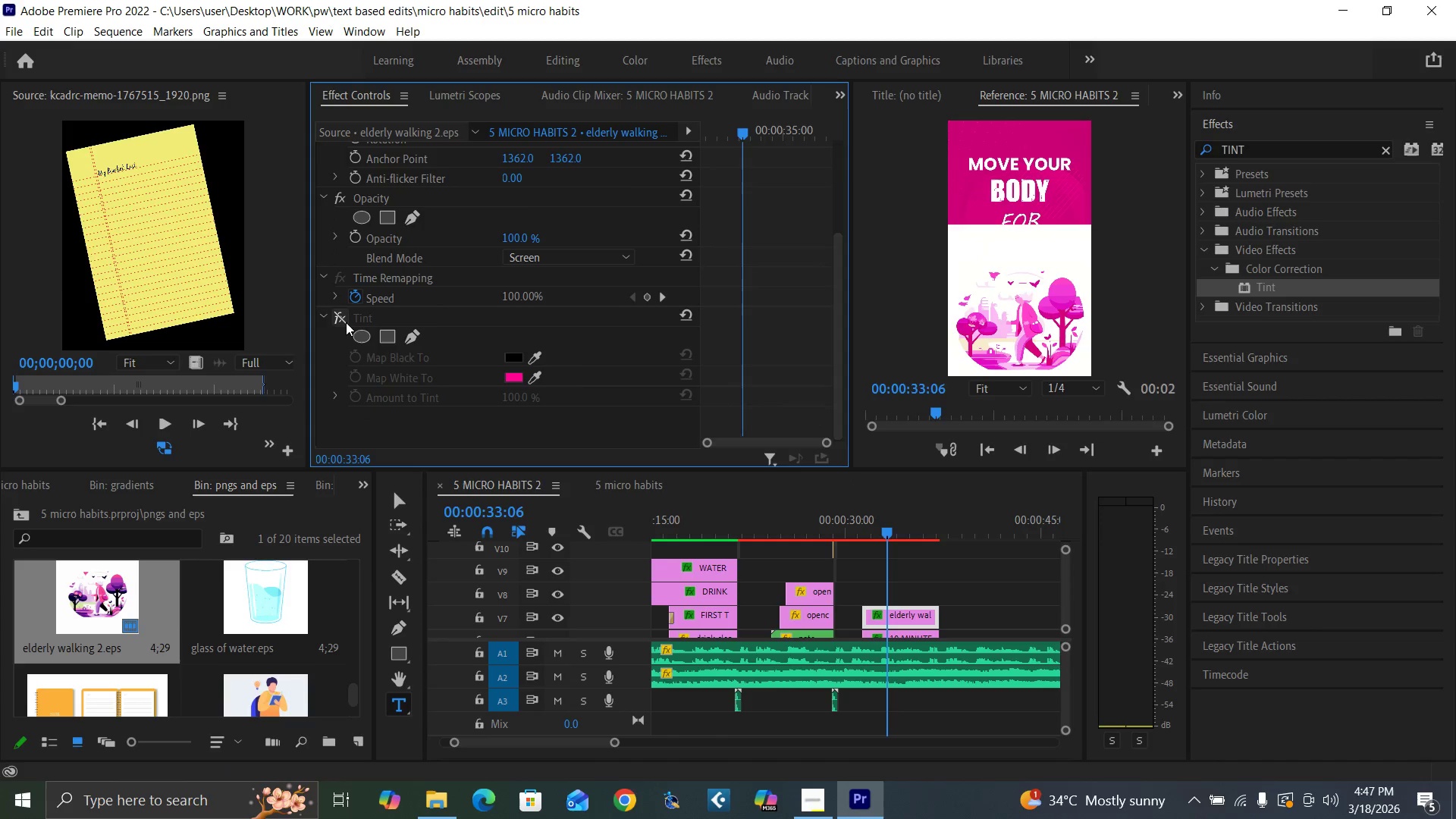 
left_click([339, 318])
 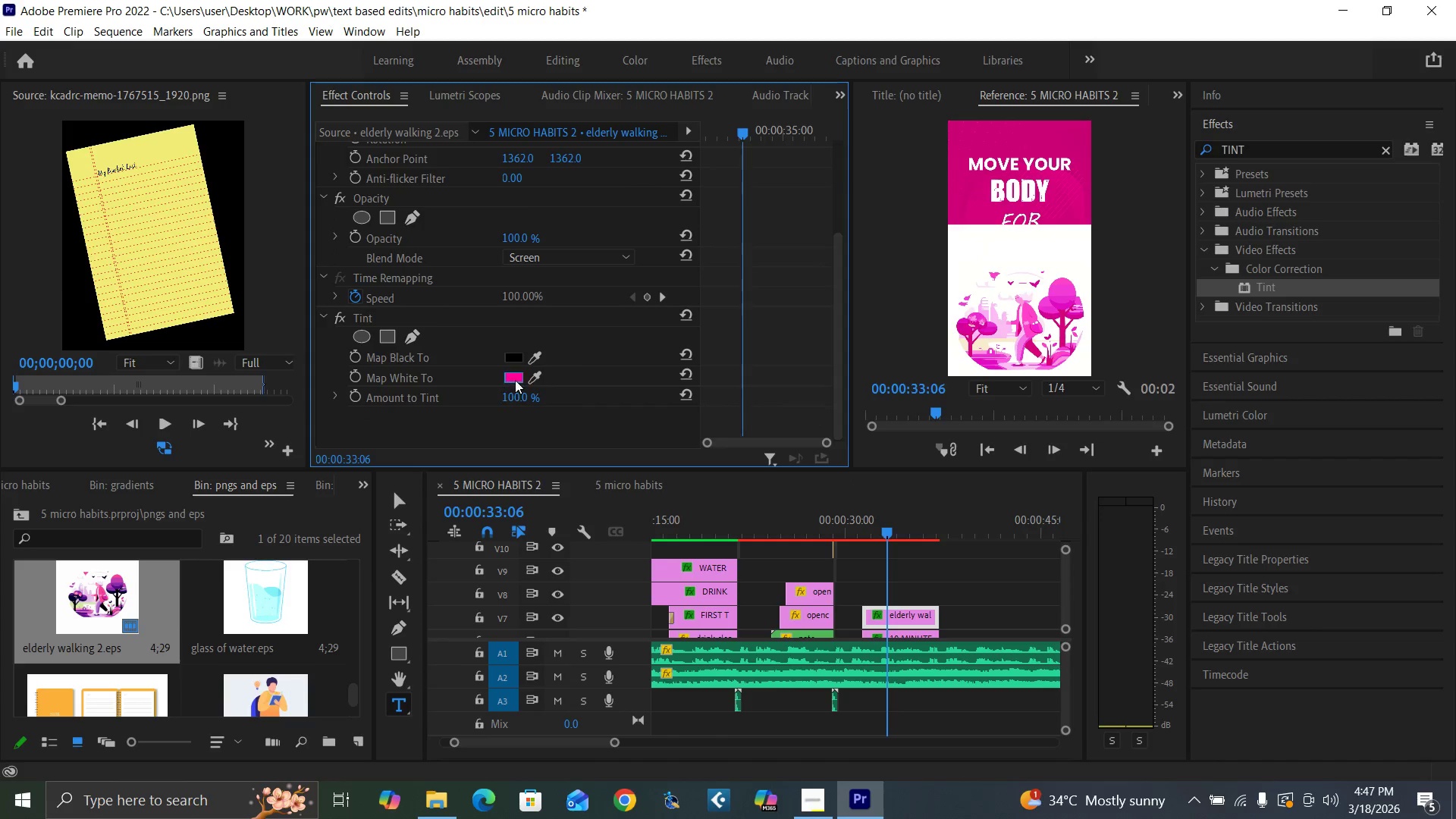 
left_click([515, 379])
 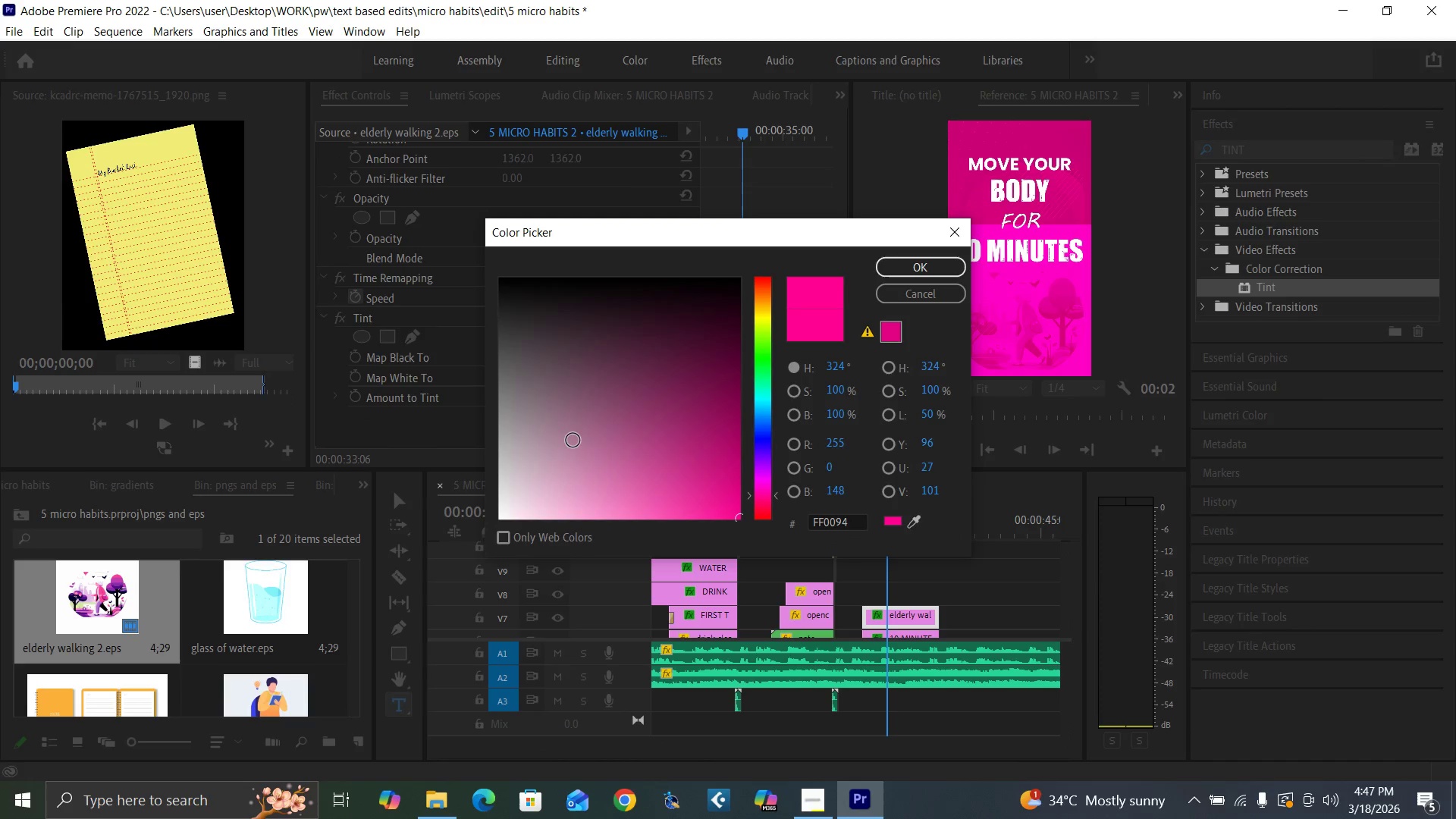 
left_click_drag(start_coordinate=[563, 405], to_coordinate=[411, 155])
 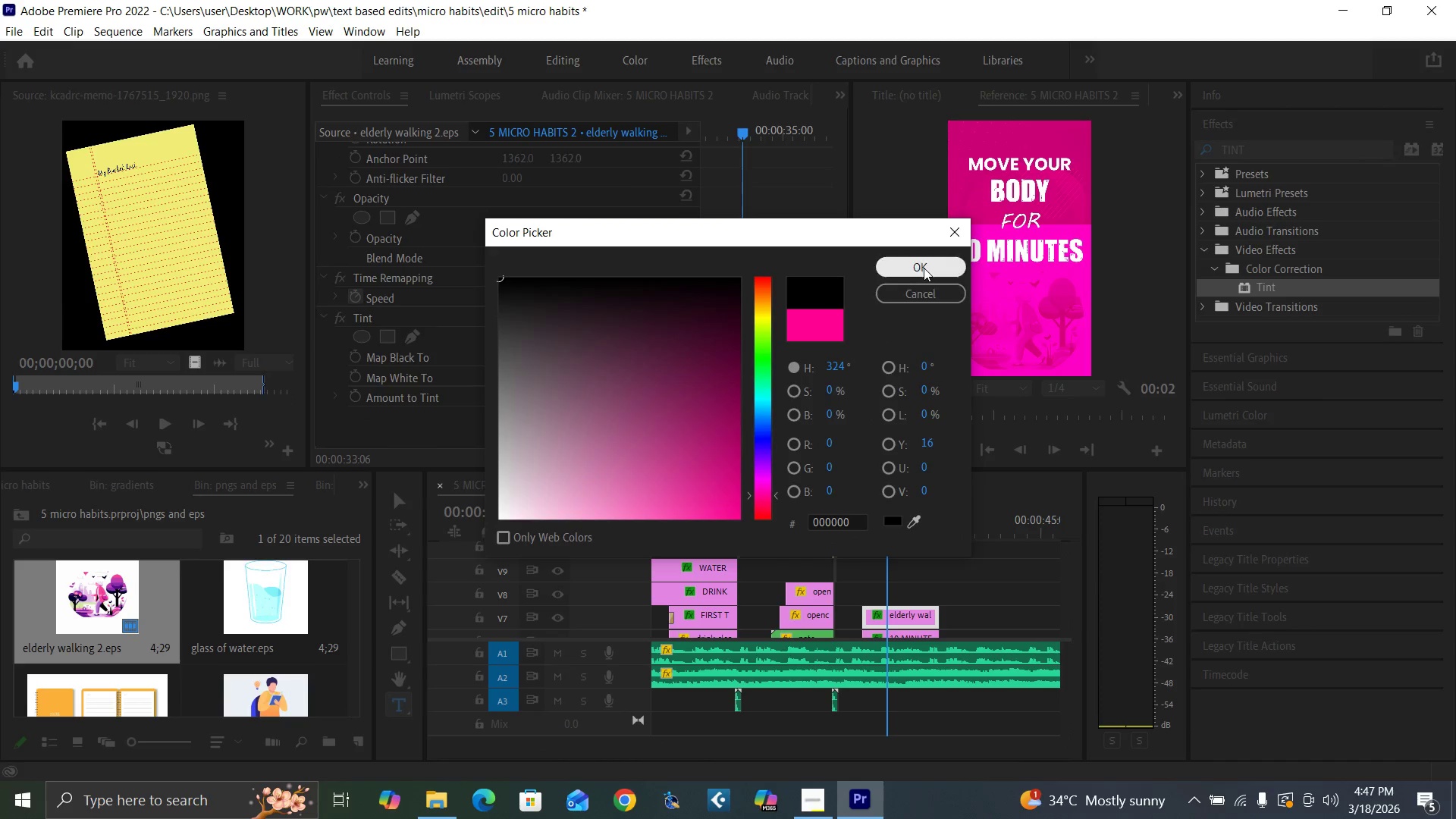 
left_click([924, 268])
 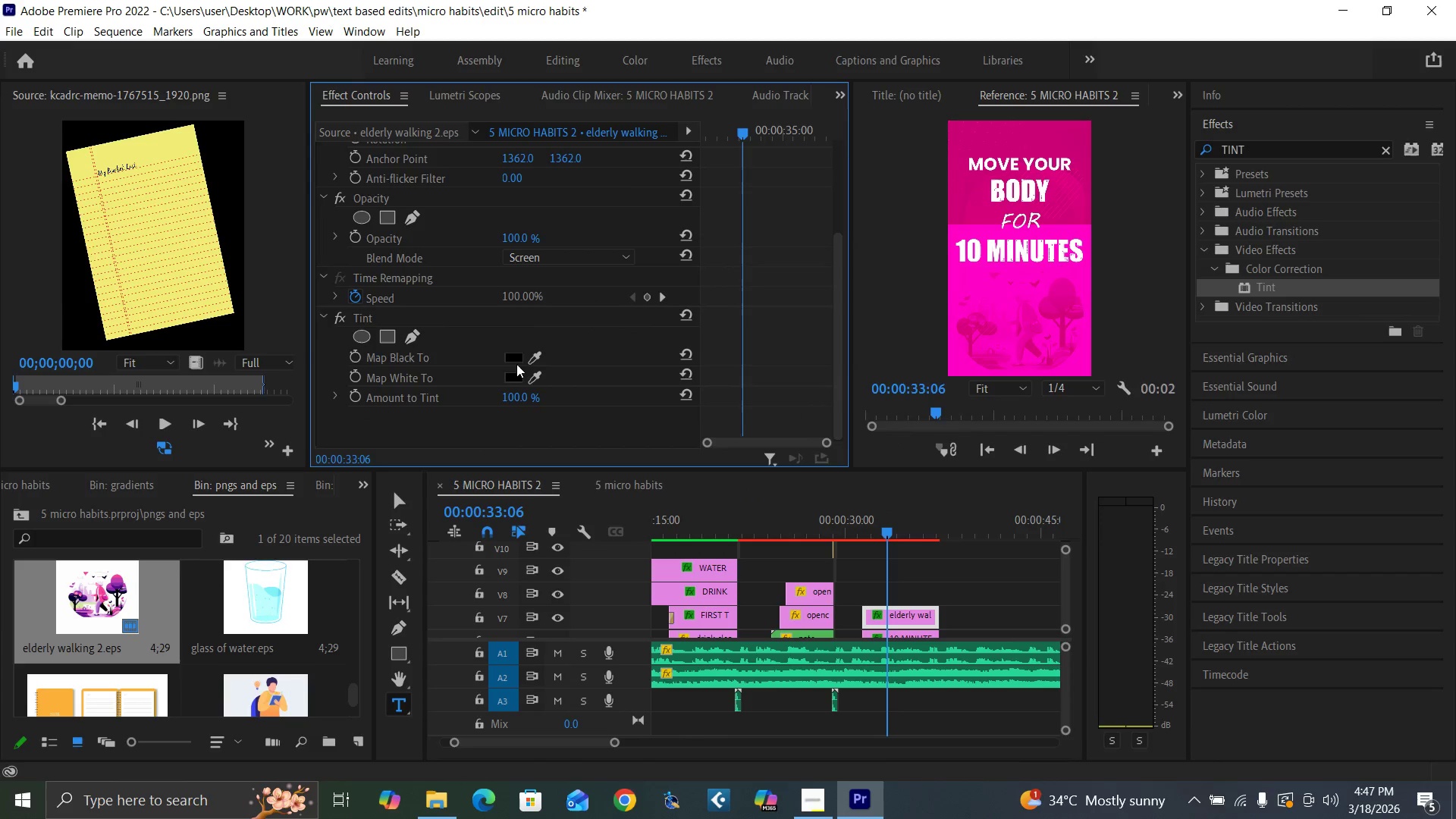 
left_click([514, 357])
 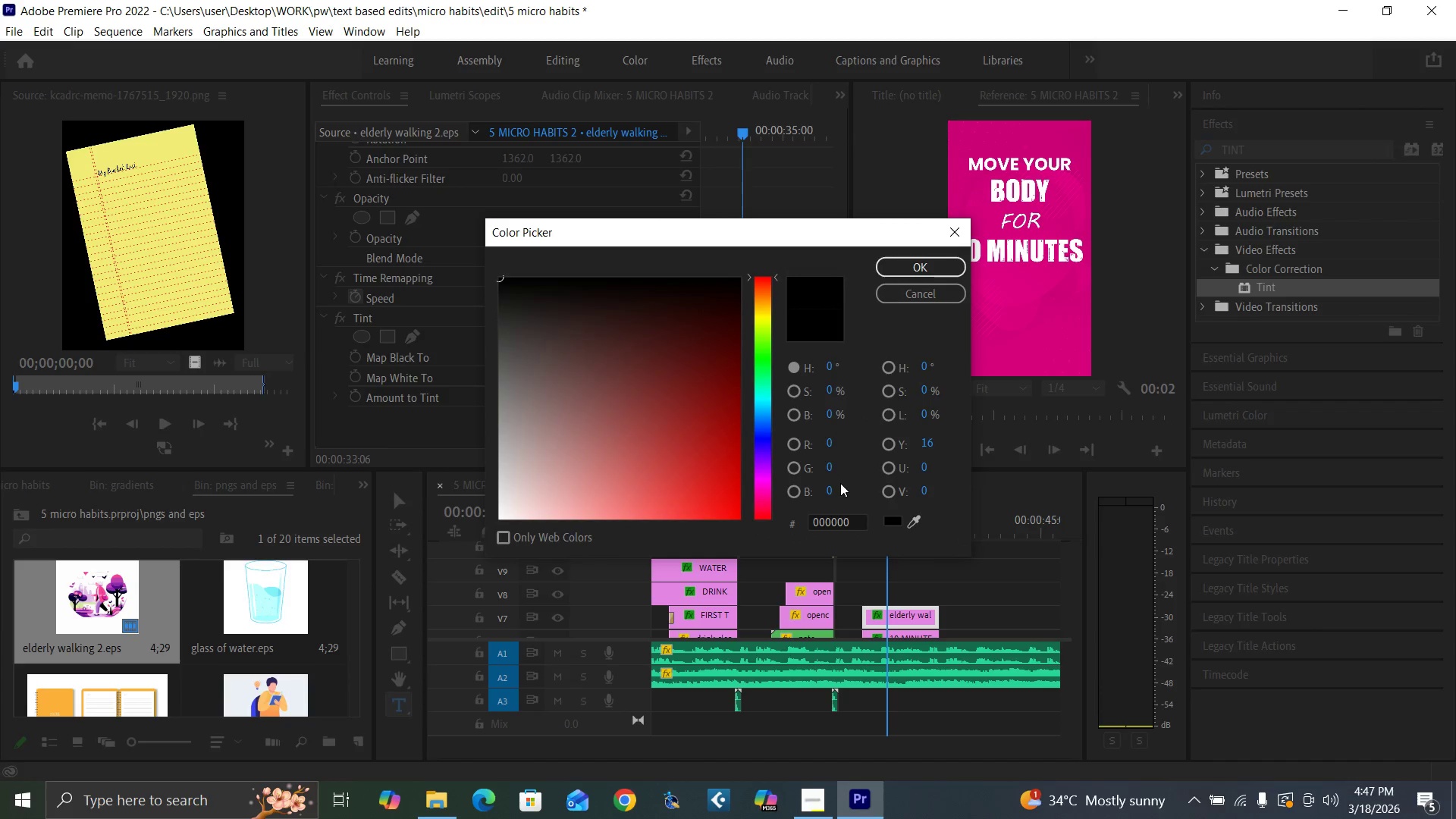 
left_click([859, 519])
 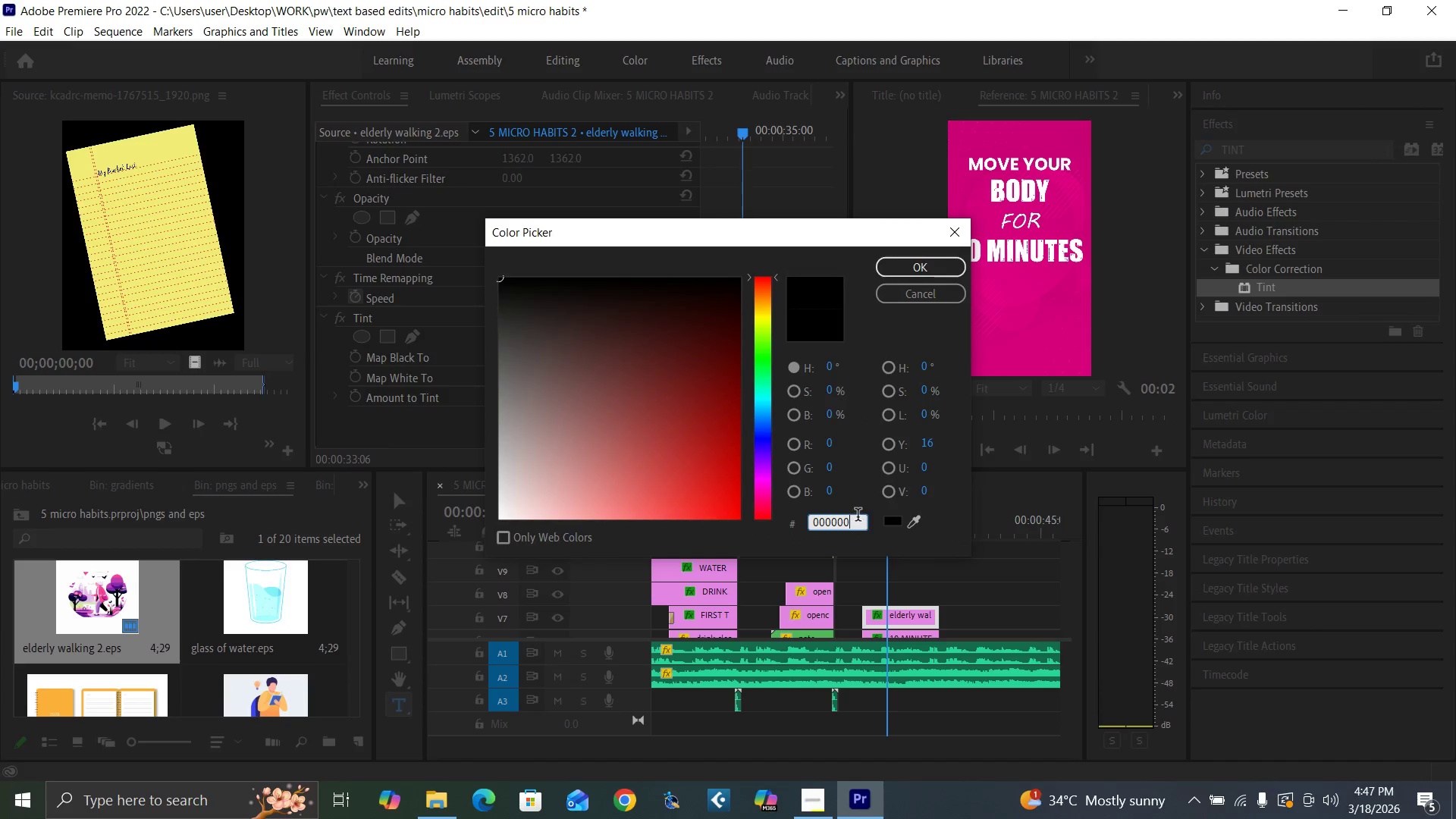 
hold_key(key=Backspace, duration=0.92)
 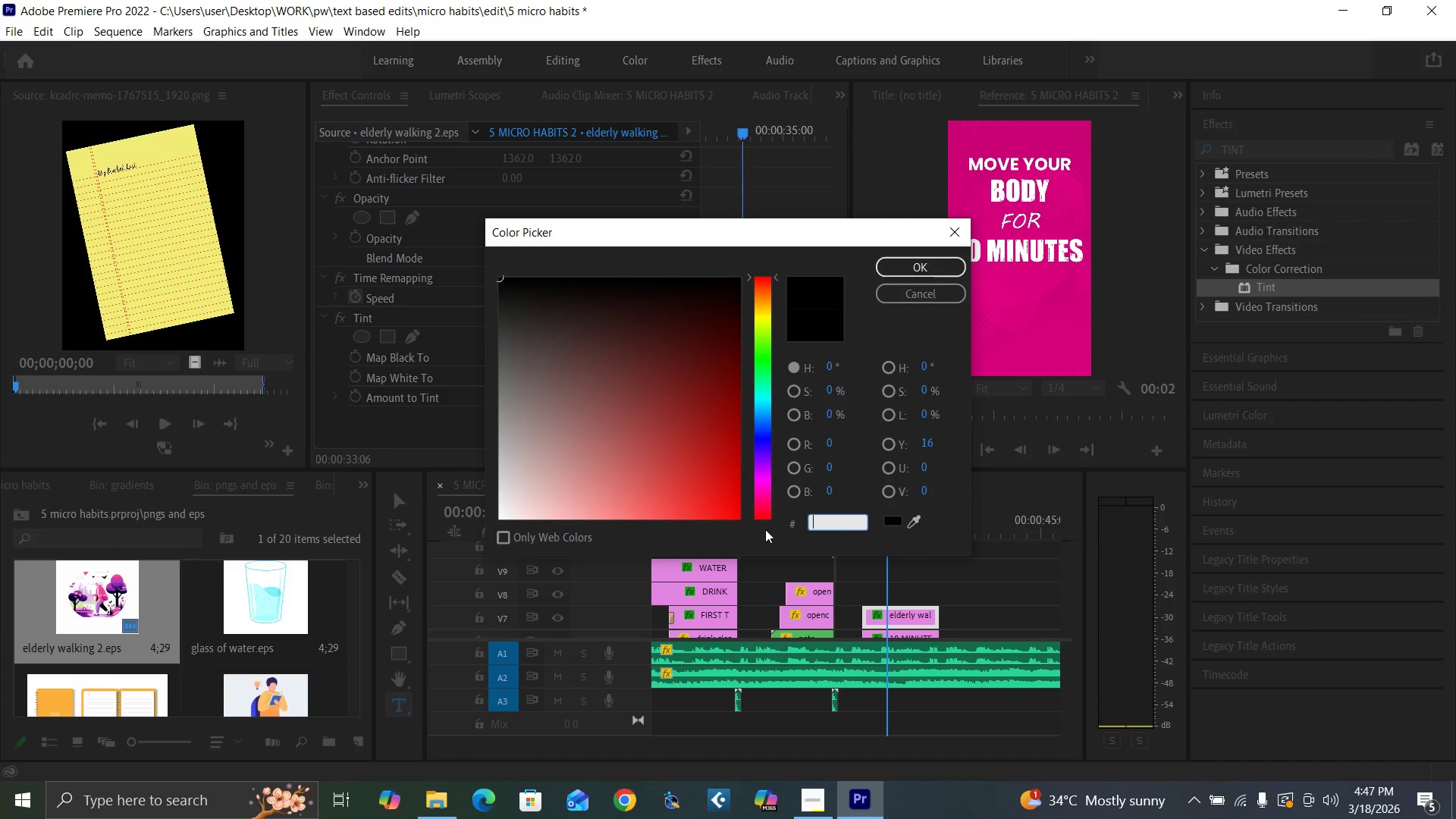 
type(FF009)
 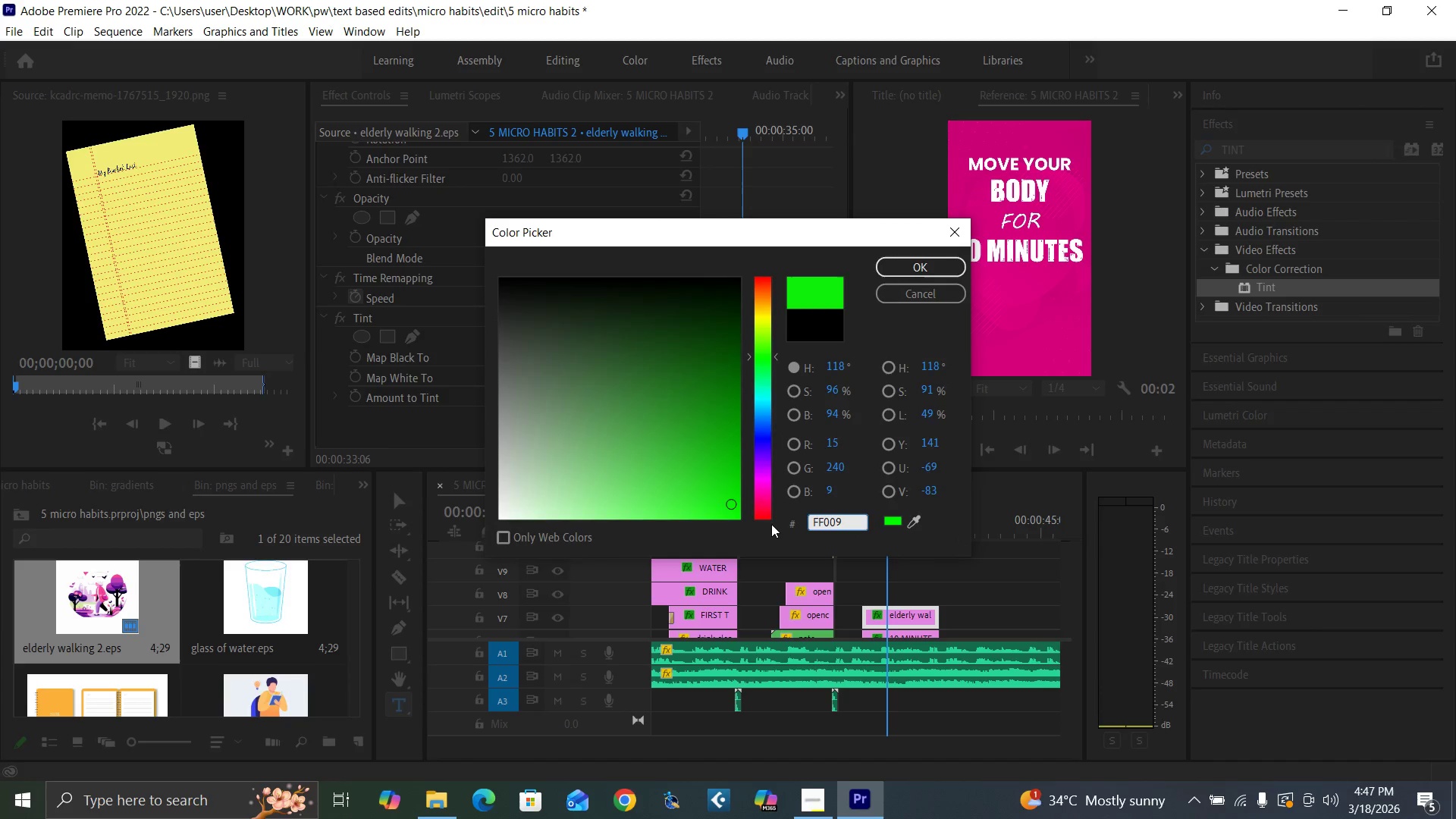 
key(4)
 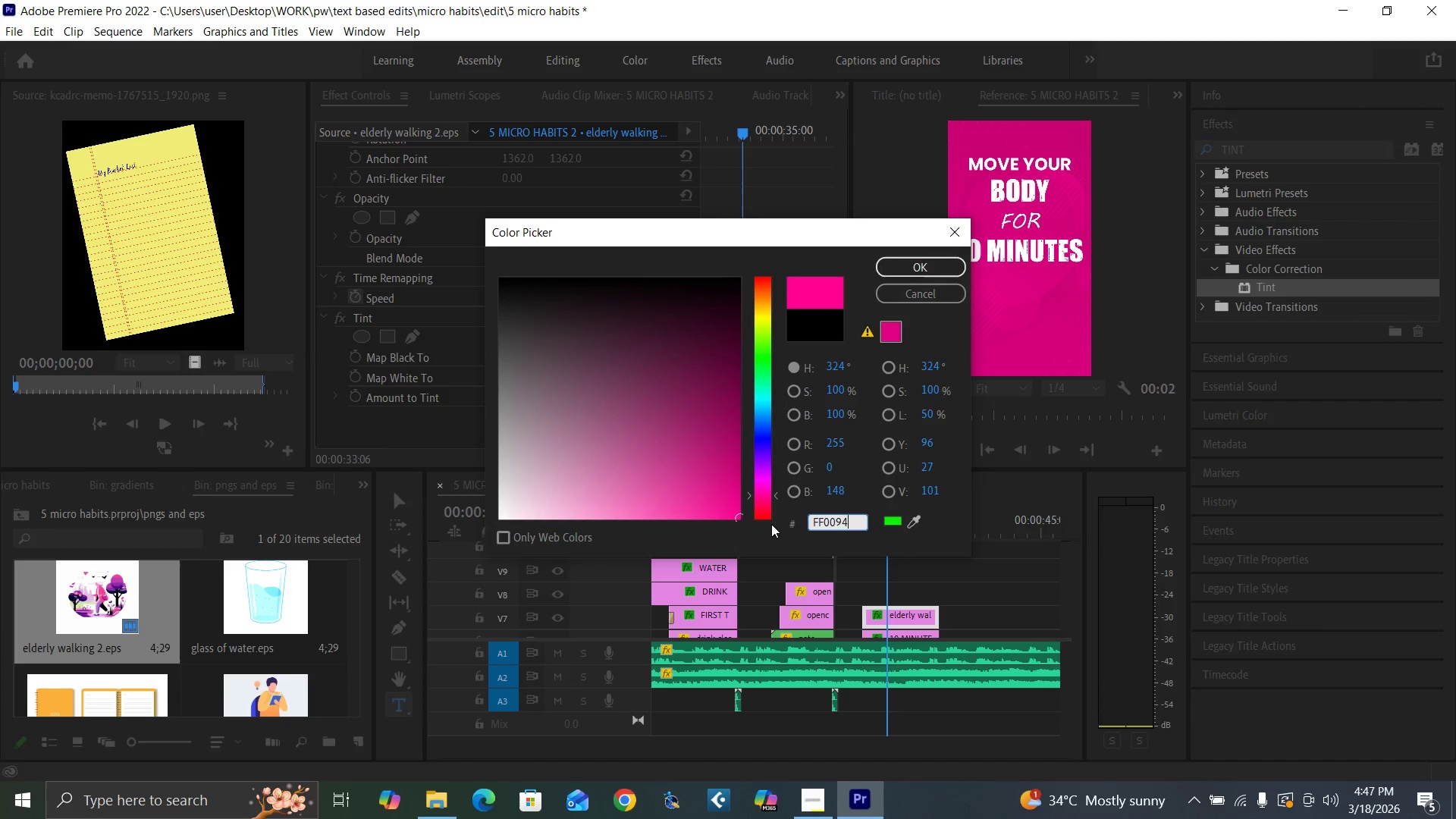 
key(Enter)
 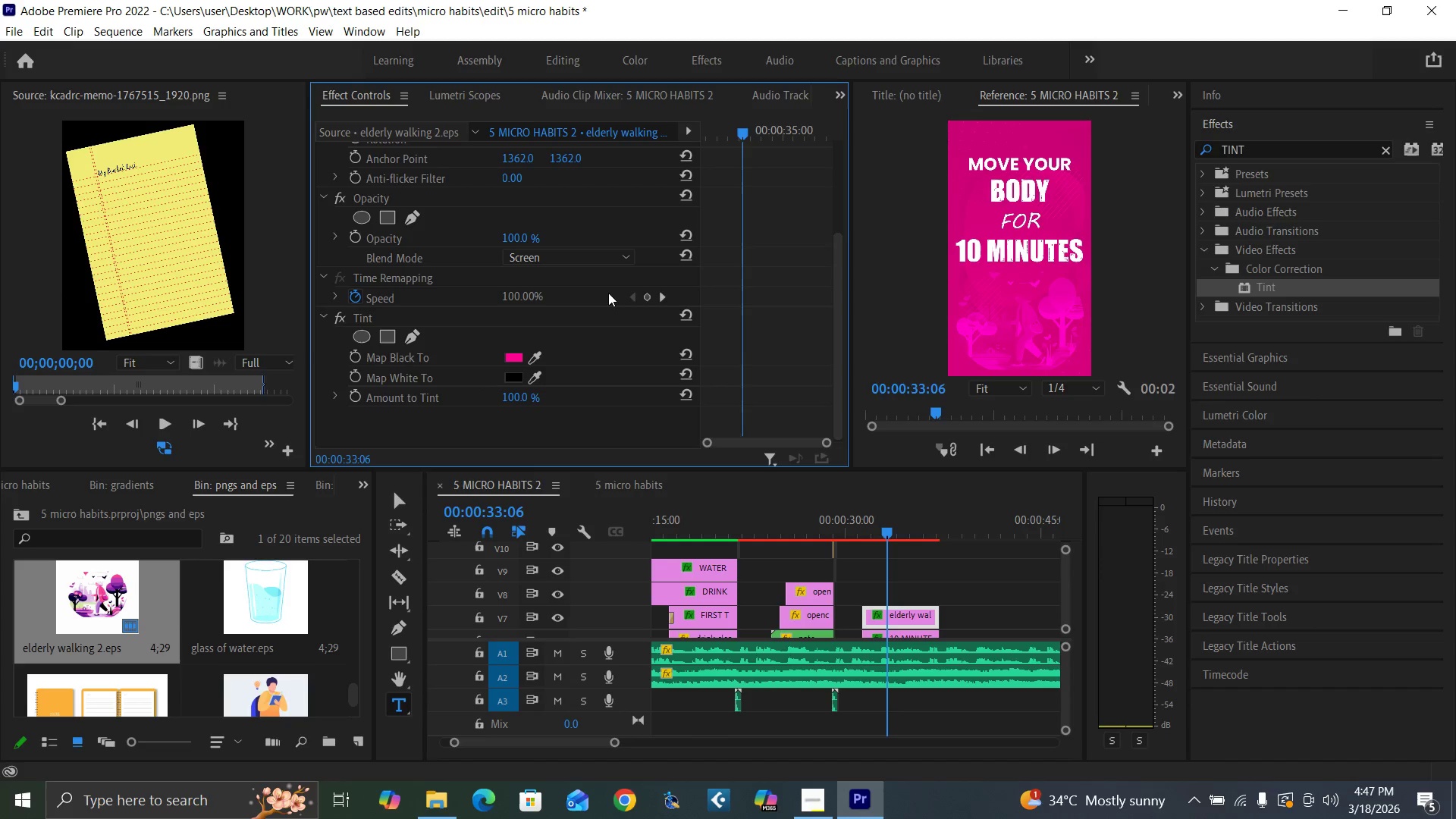 
key(Control+Backquote)
 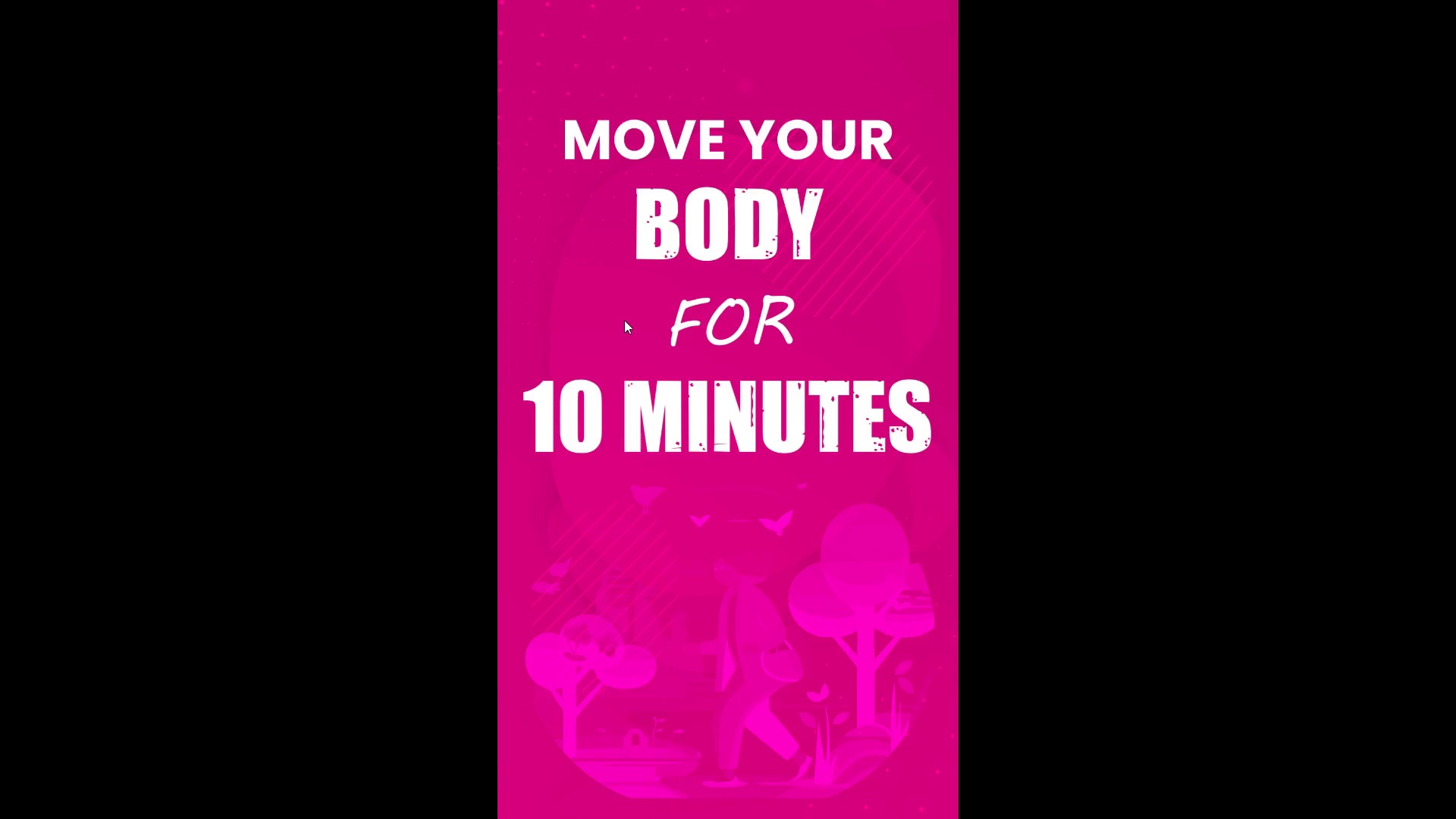 
hold_key(key=ControlLeft, duration=1.51)
 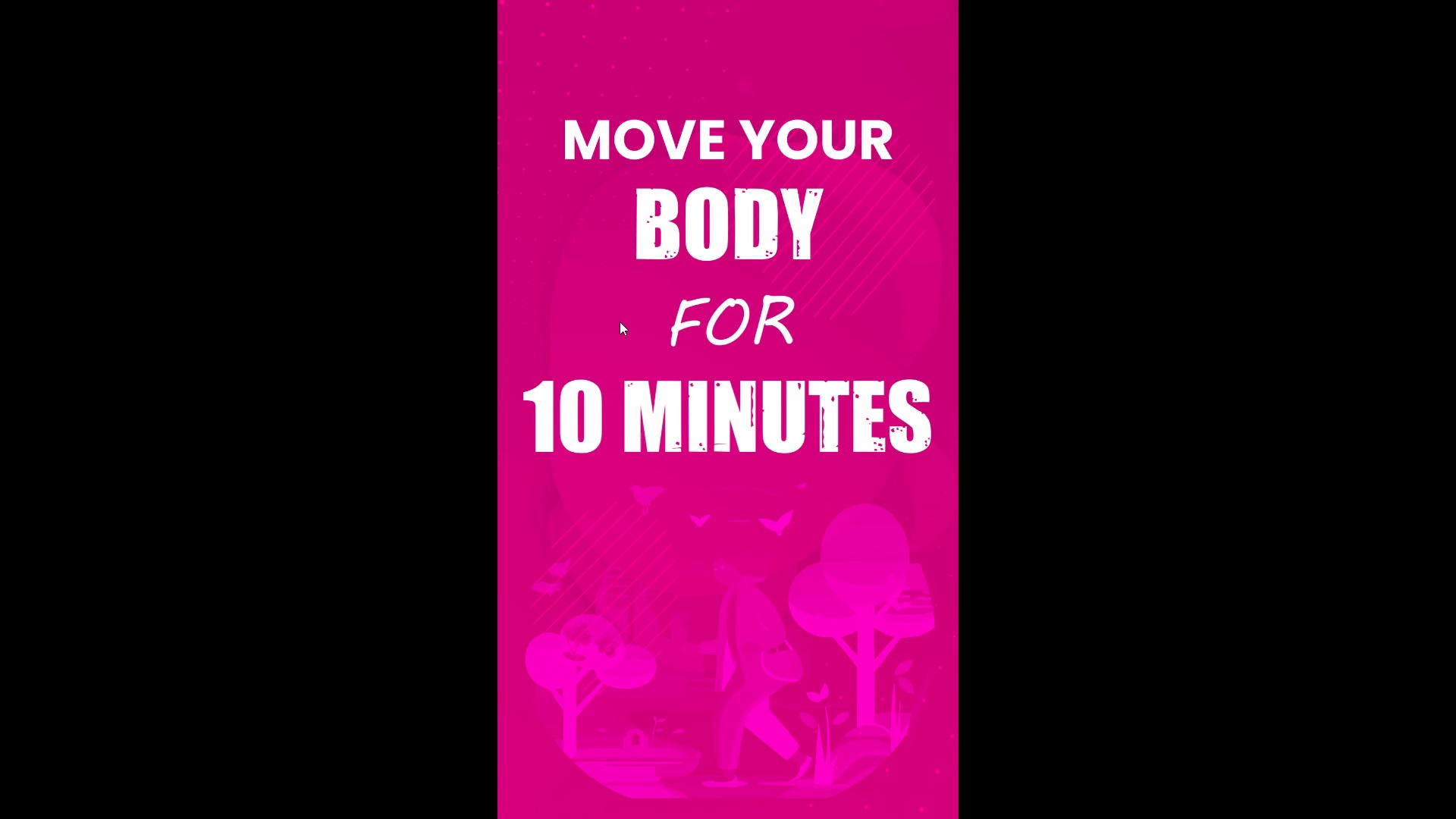 
key(Control+Backquote)
 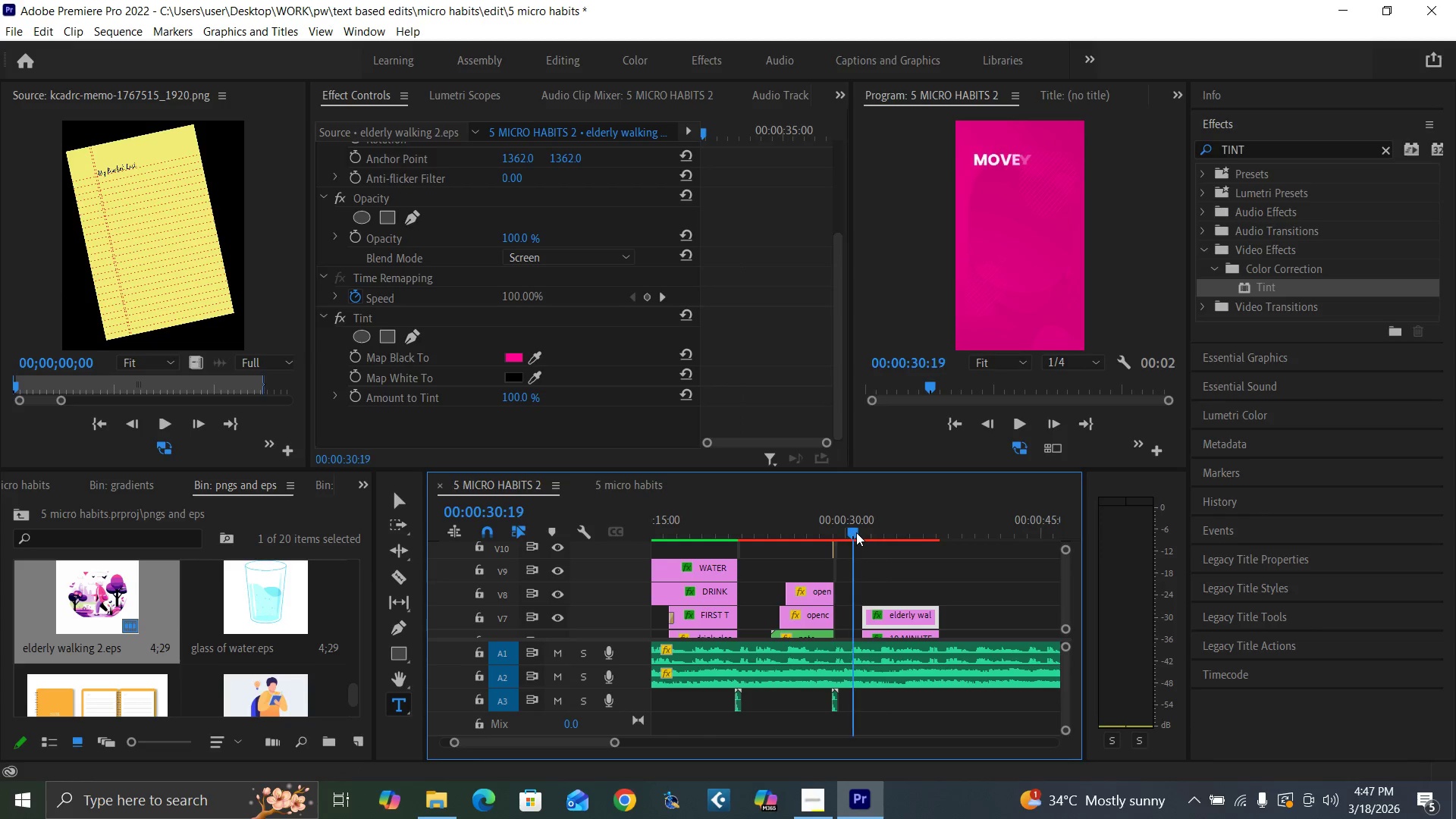 
key(Space)
 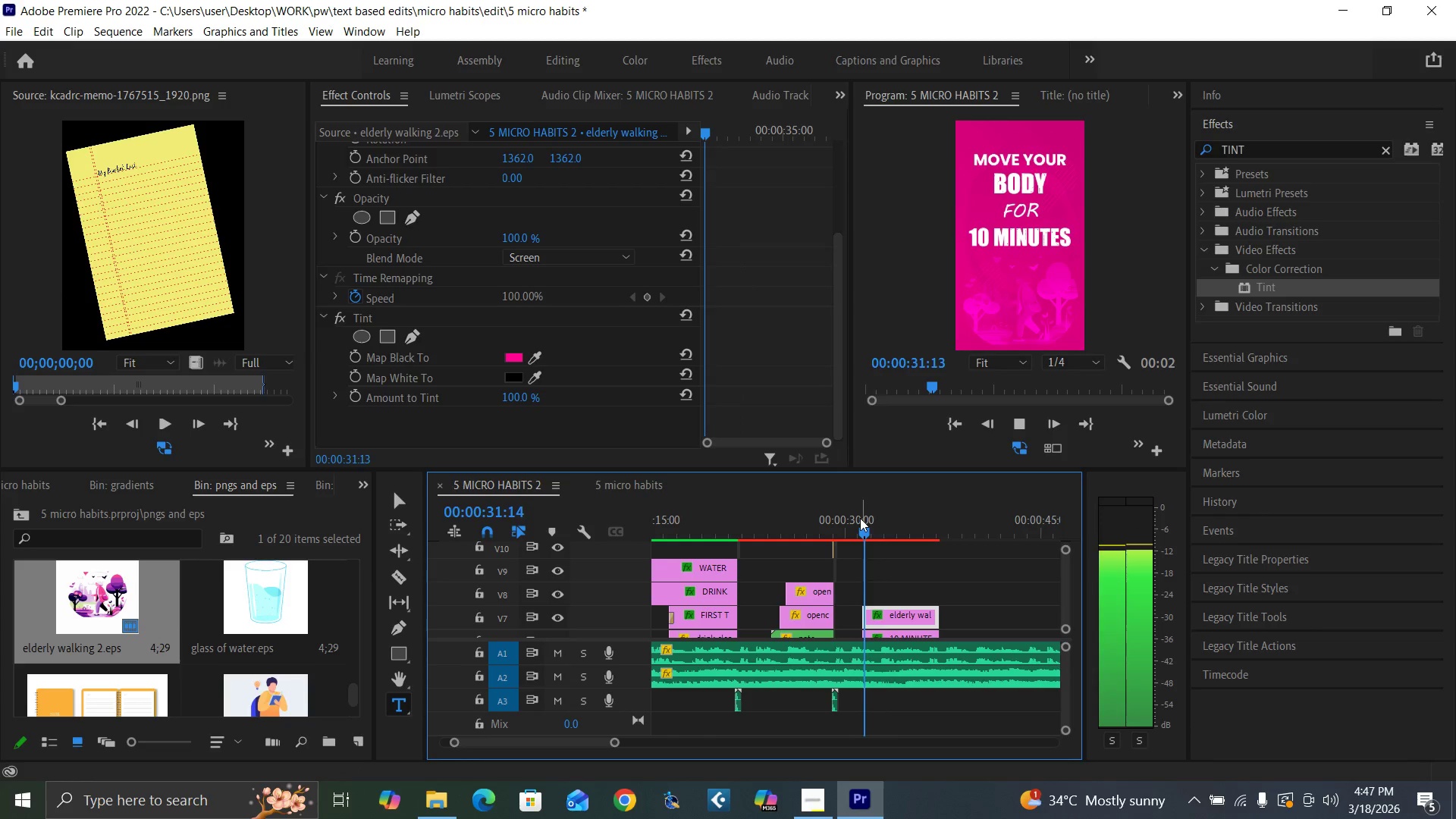 
key(Space)
 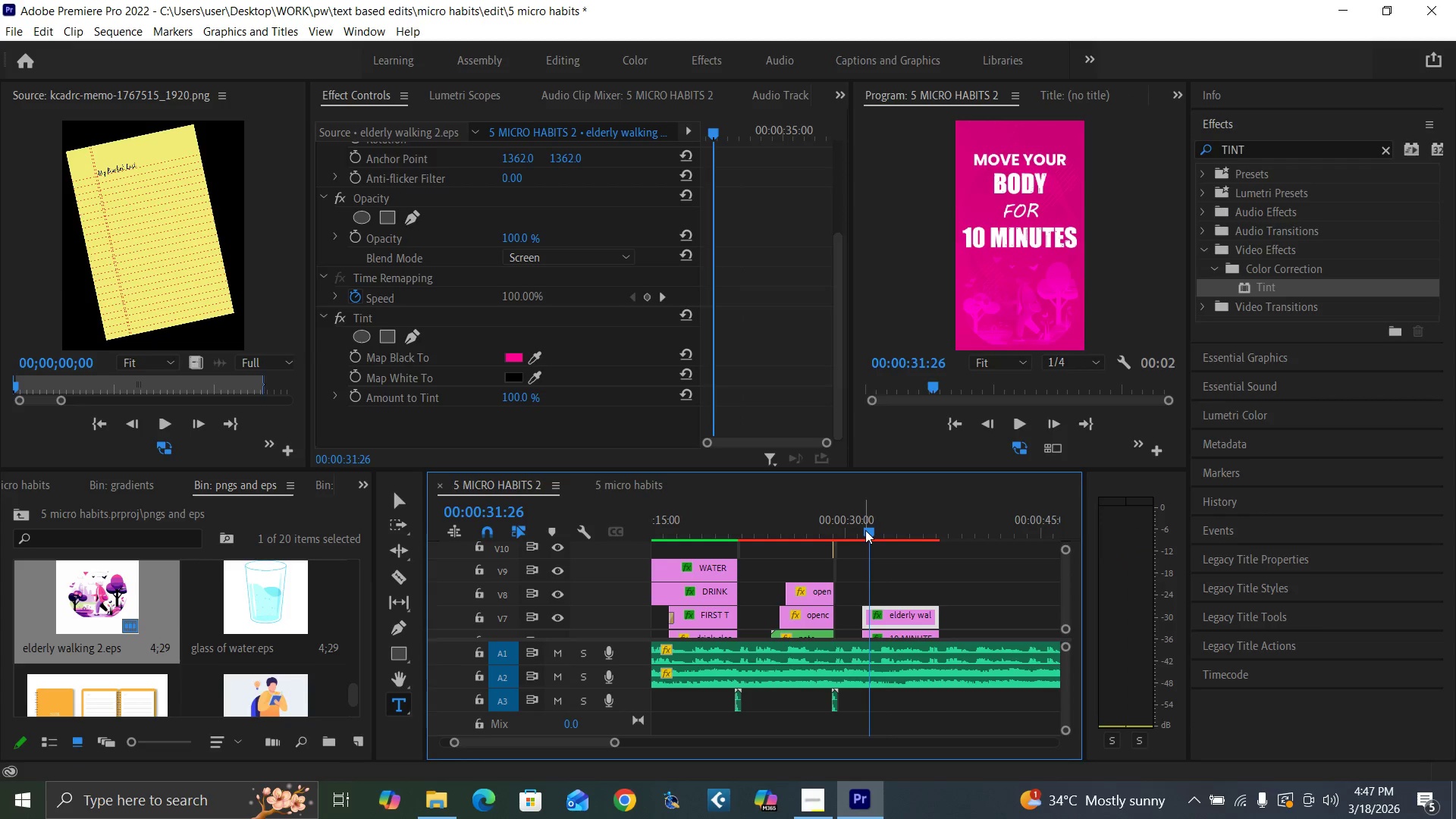 
left_click_drag(start_coordinate=[863, 530], to_coordinate=[856, 562])
 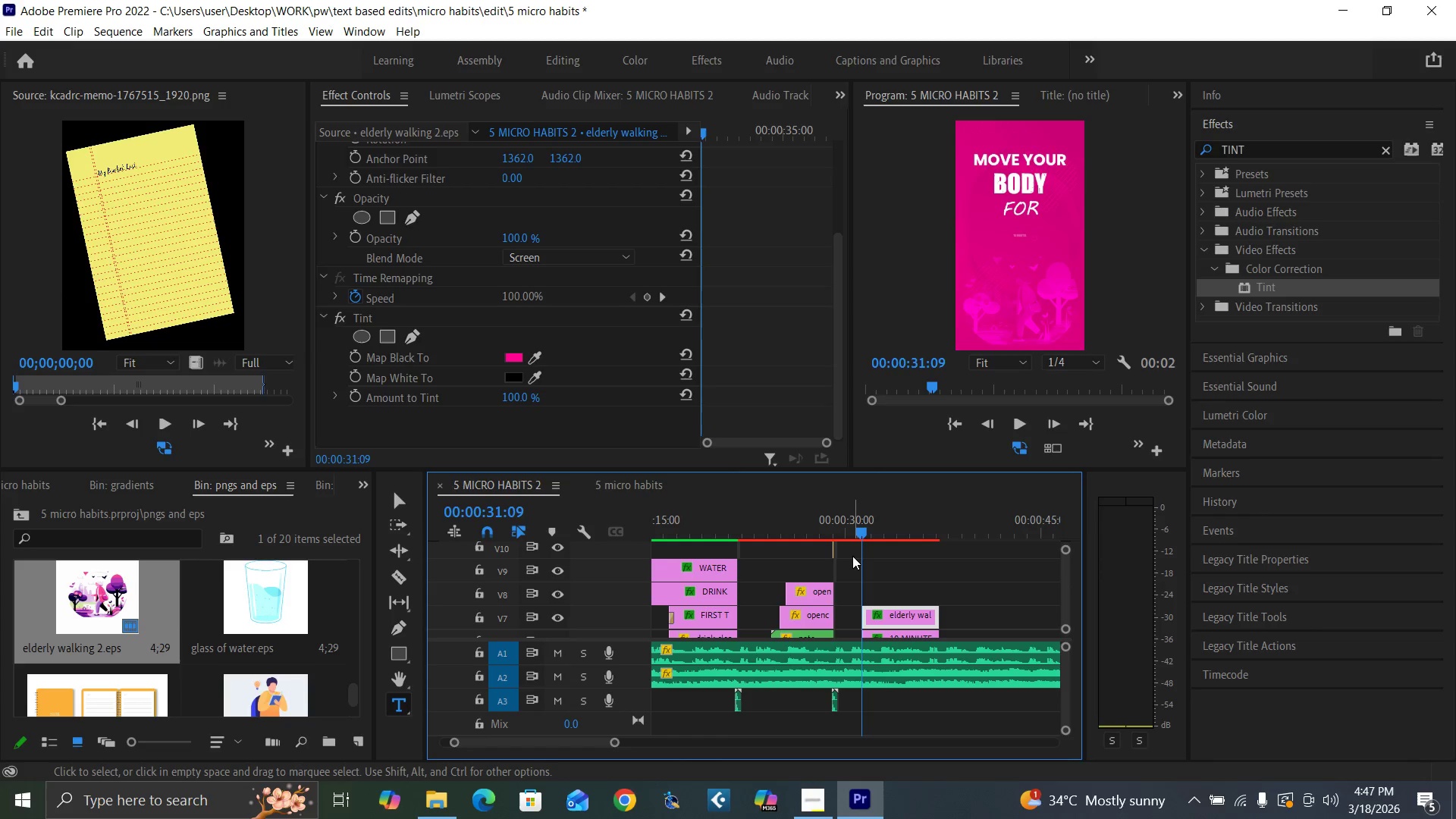 
key(Equal)
 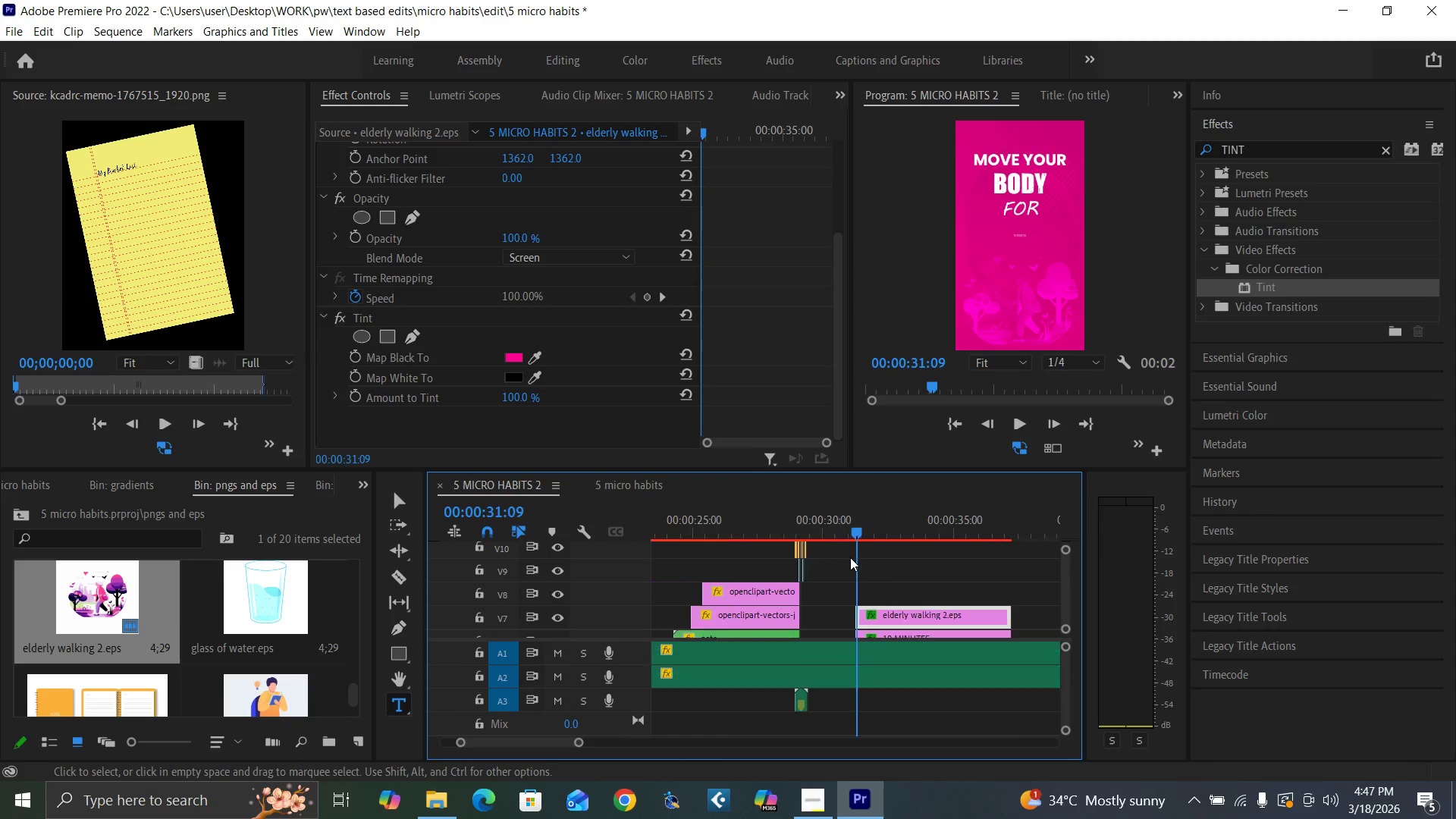 
key(Equal)
 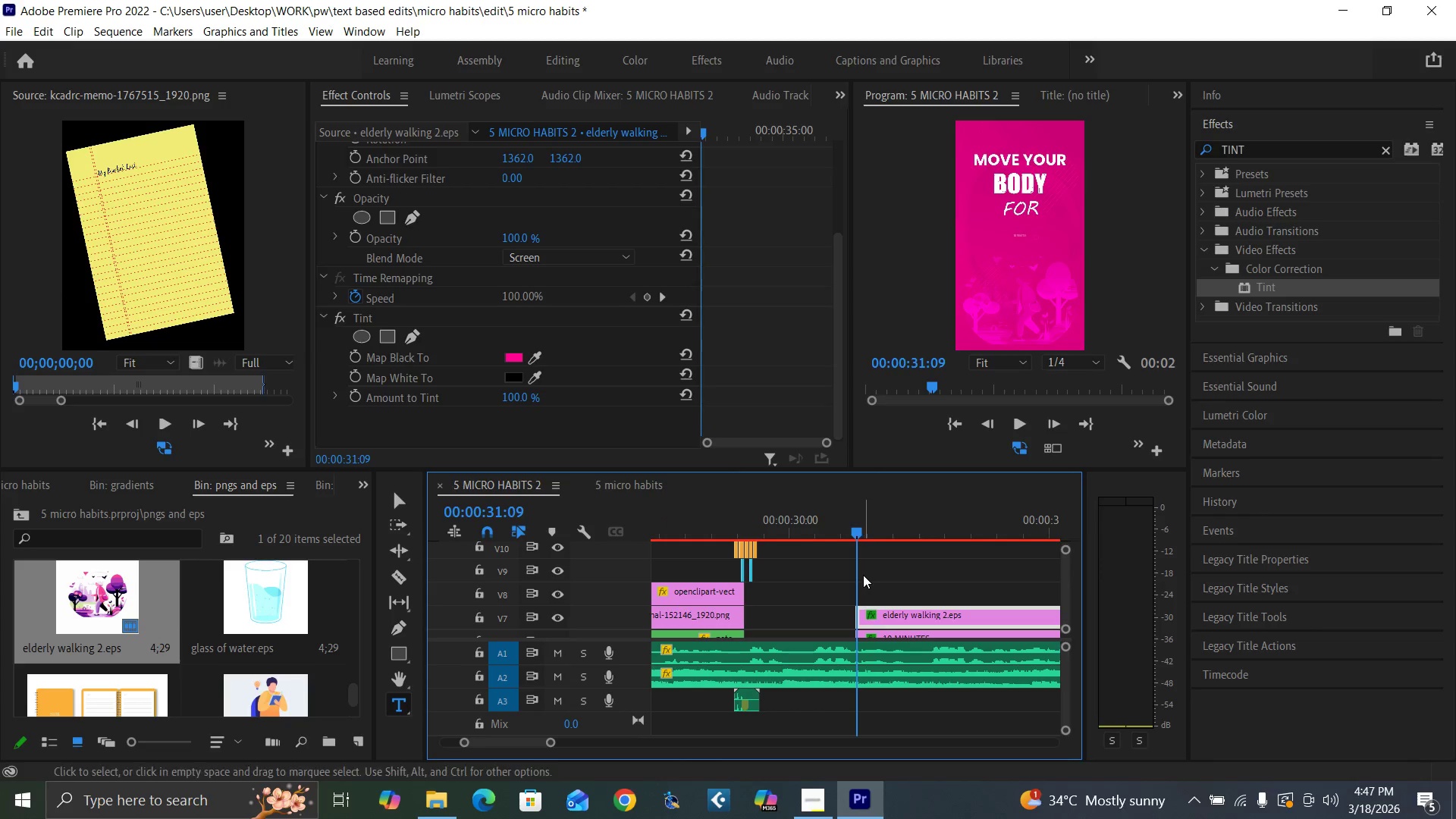 
key(Equal)
 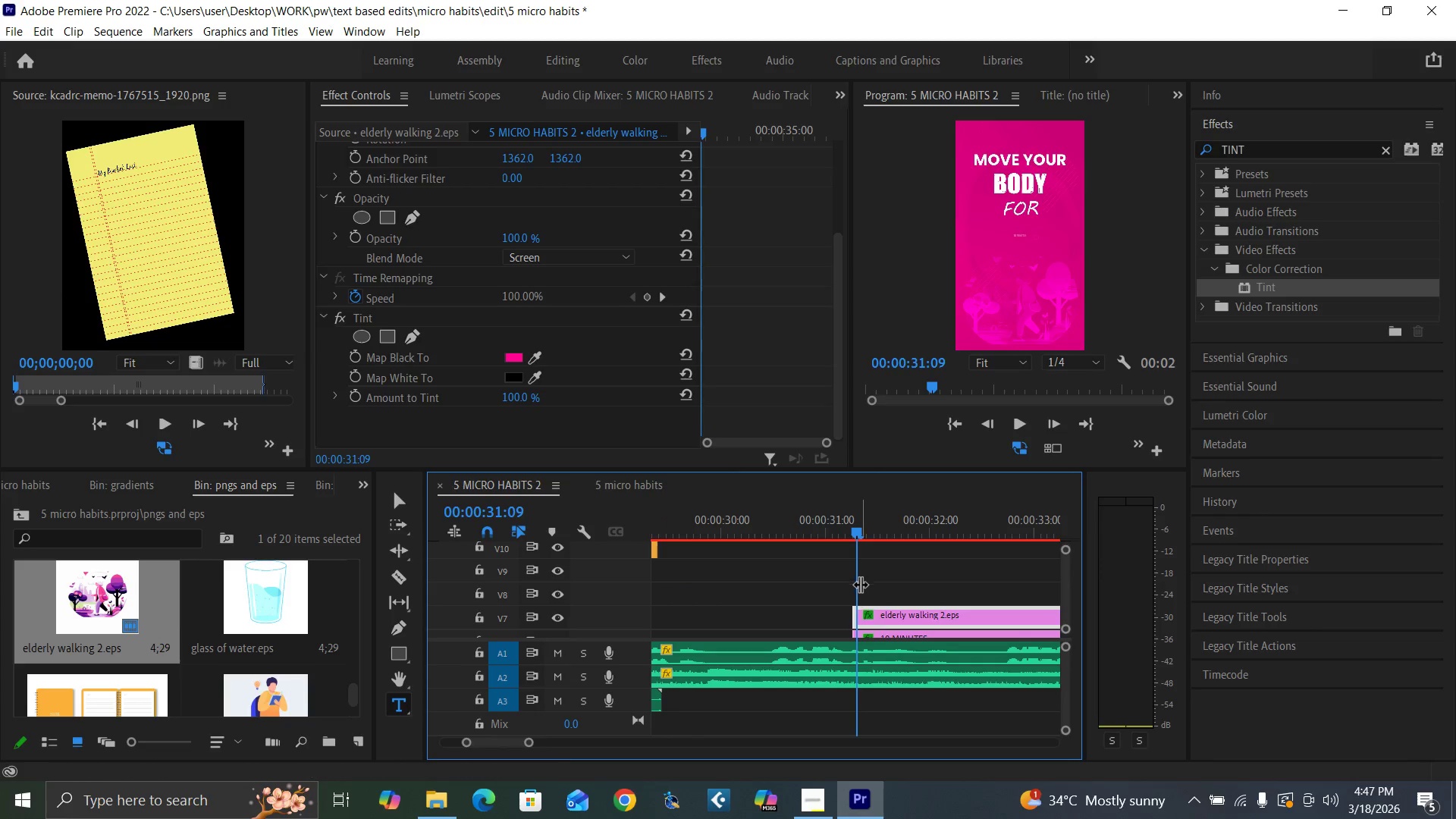 
key(Equal)
 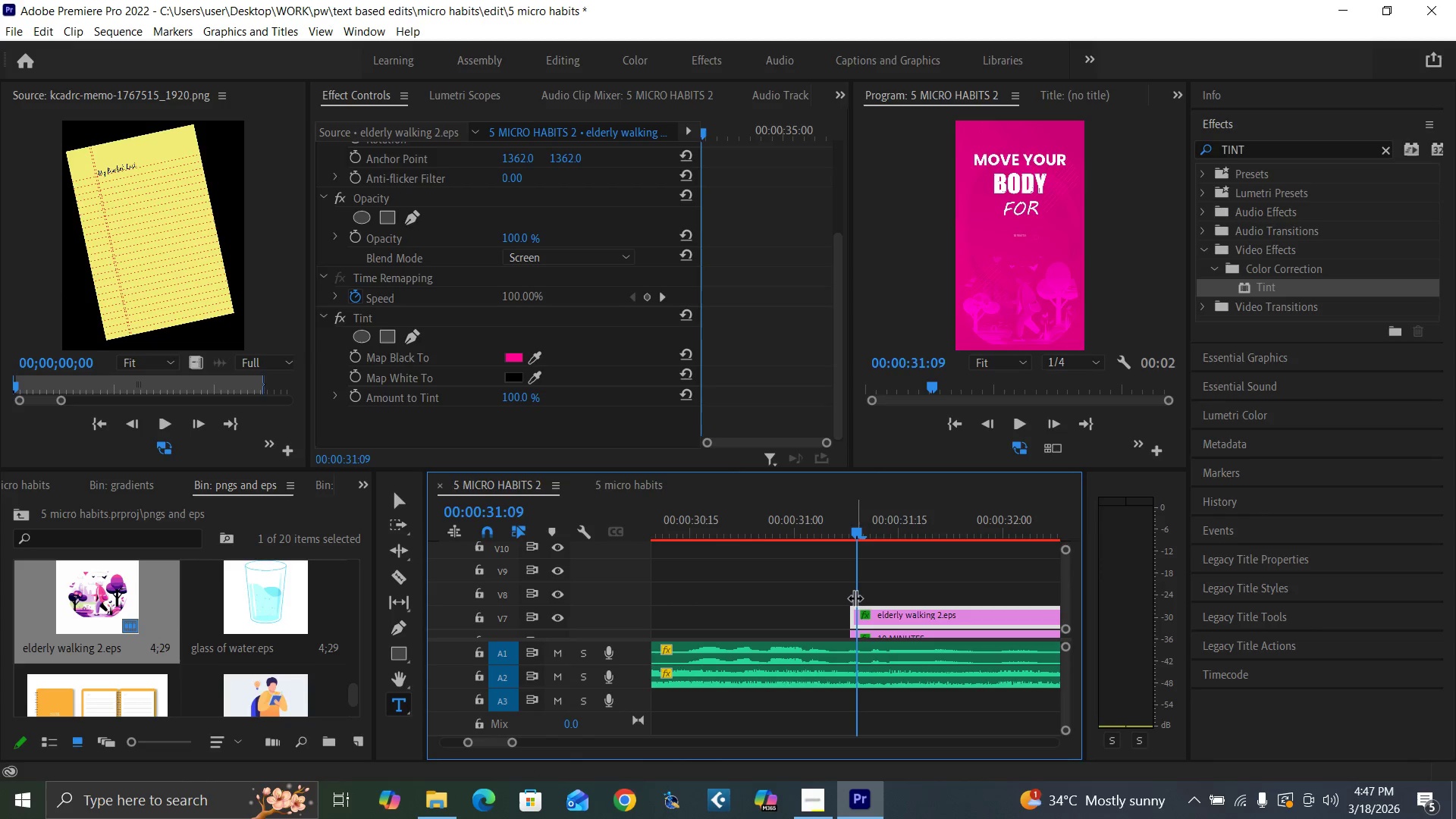 
key(ArrowLeft)
 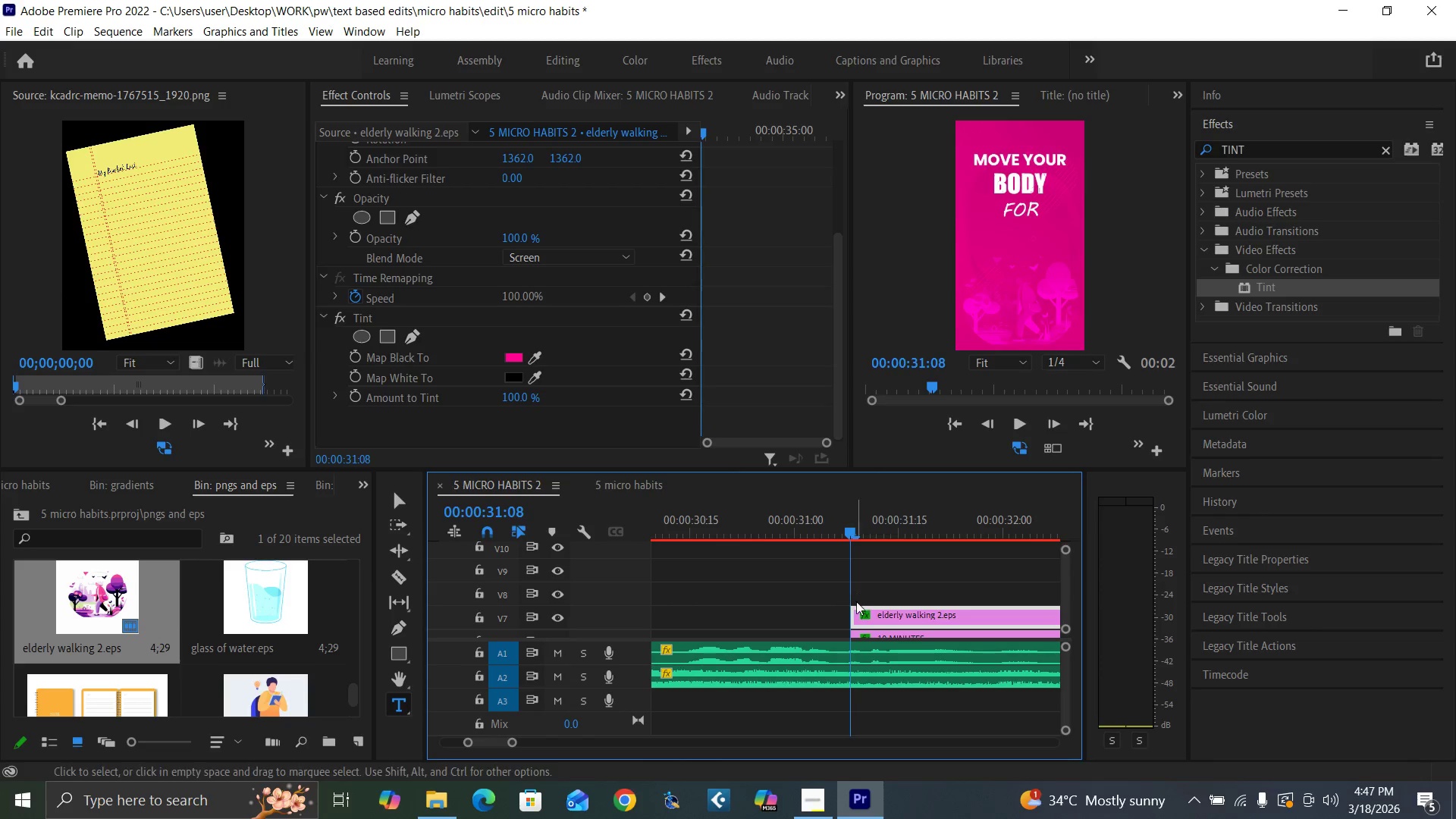 
key(ArrowLeft)
 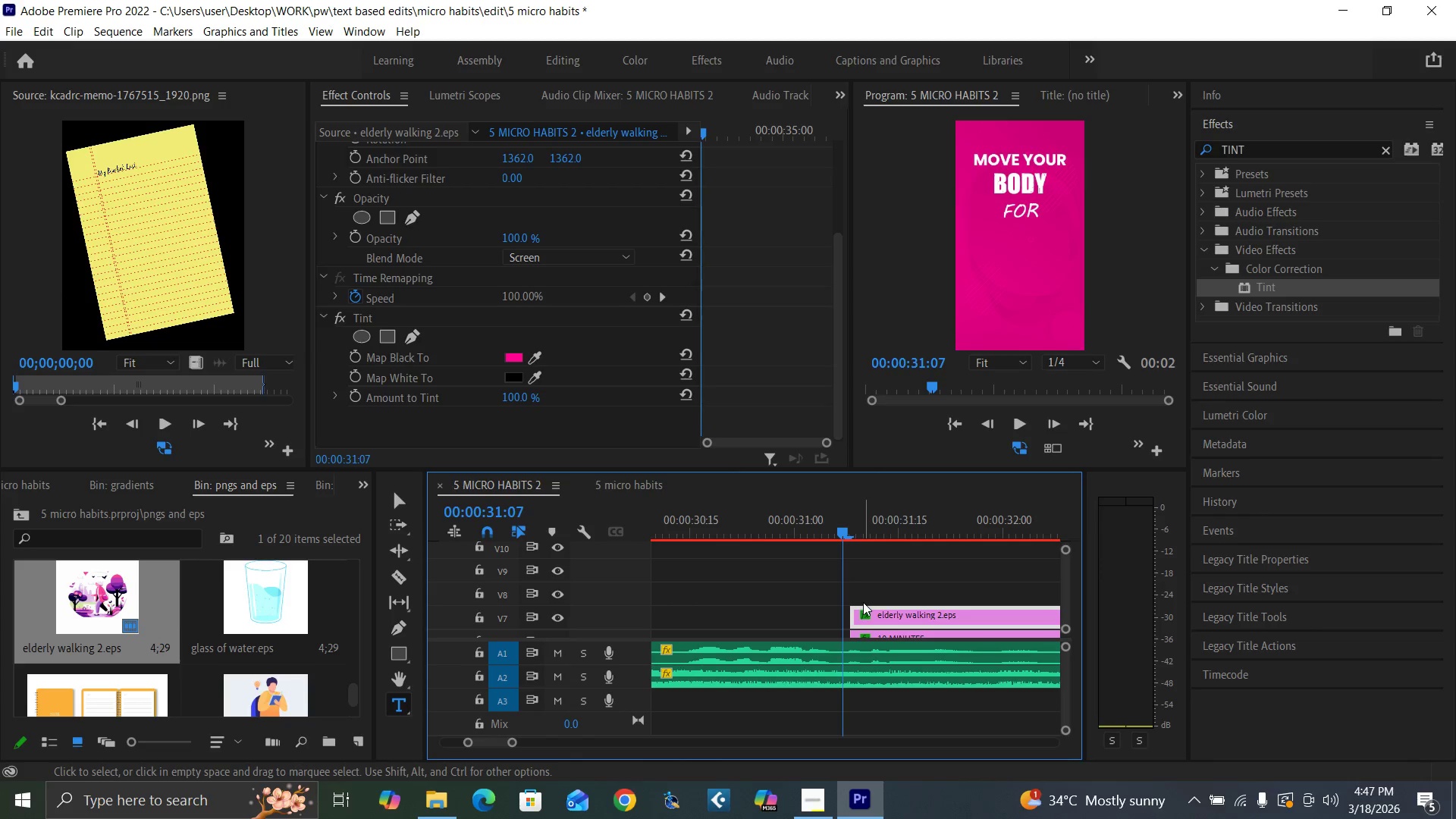 
key(ArrowRight)
 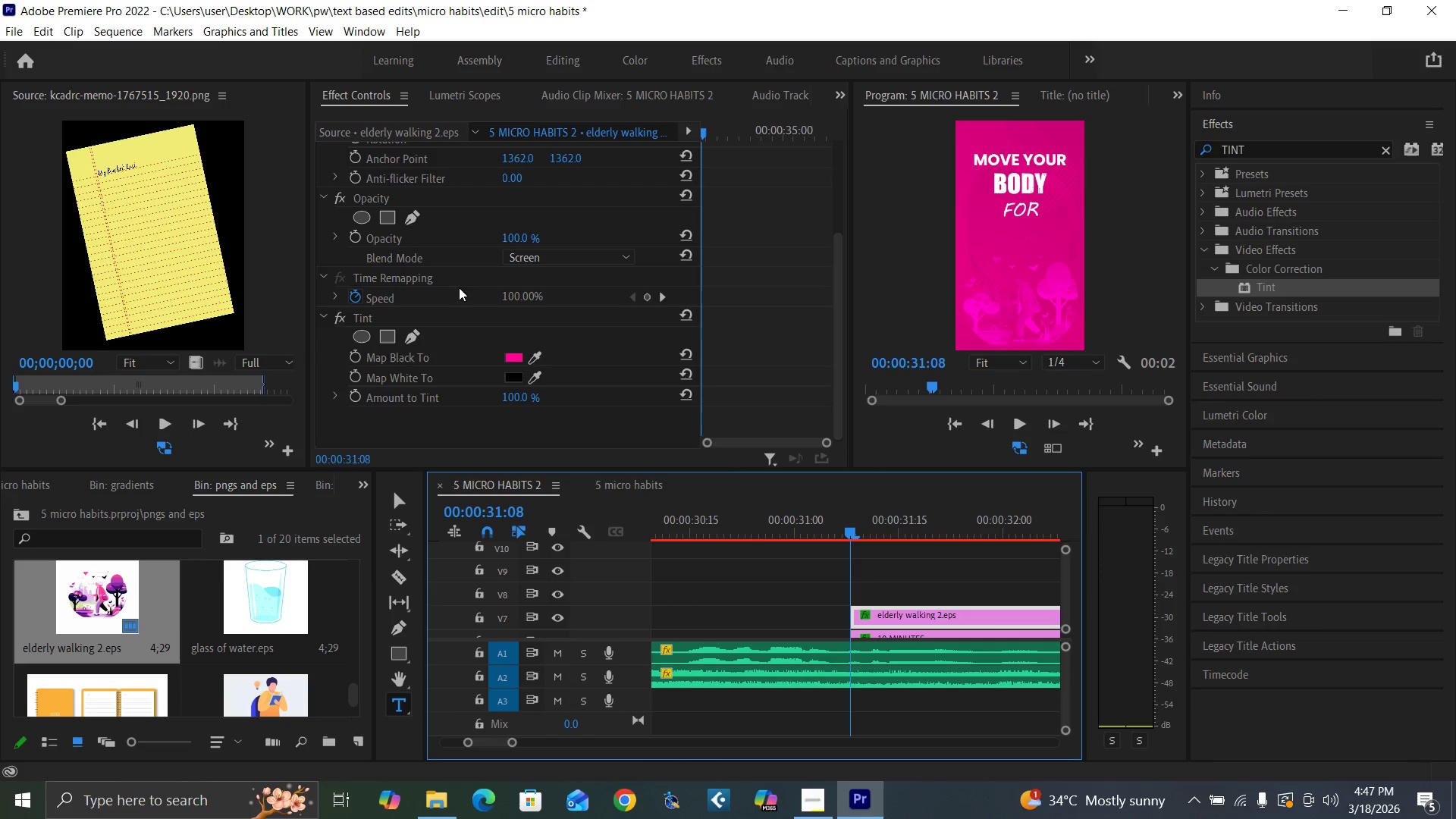 
left_click([508, 238])
 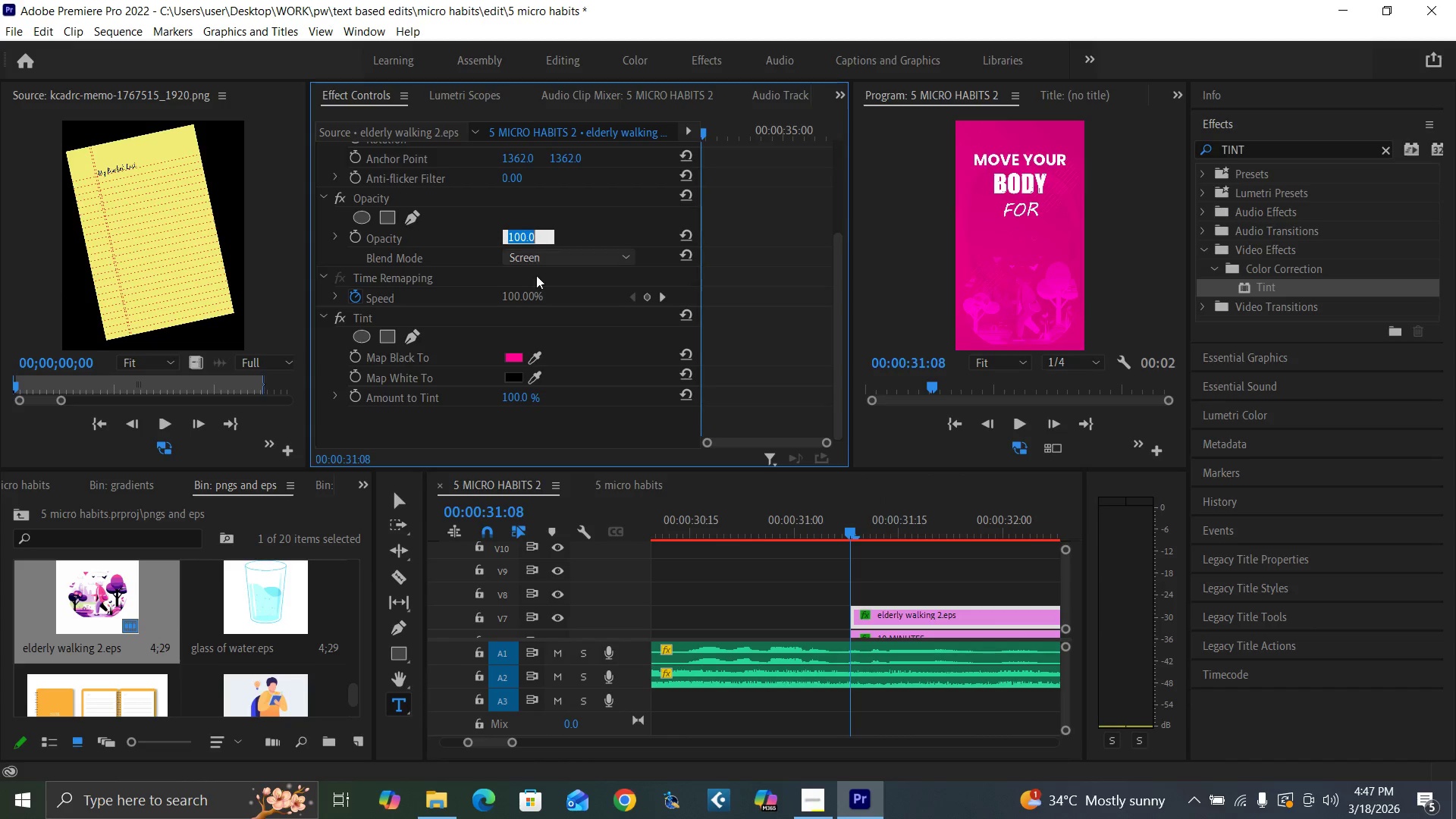 
key(0)
 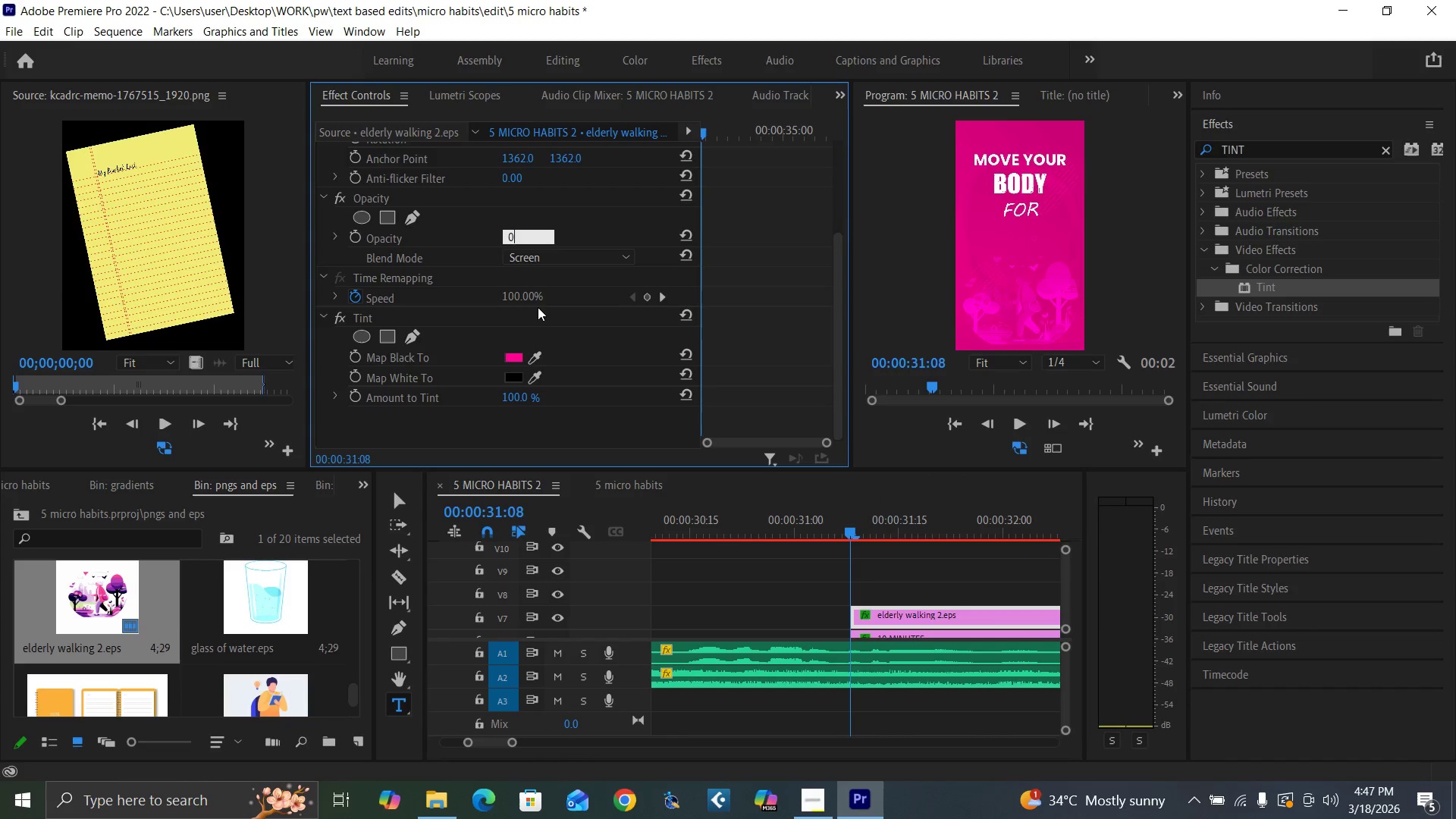 
key(Enter)
 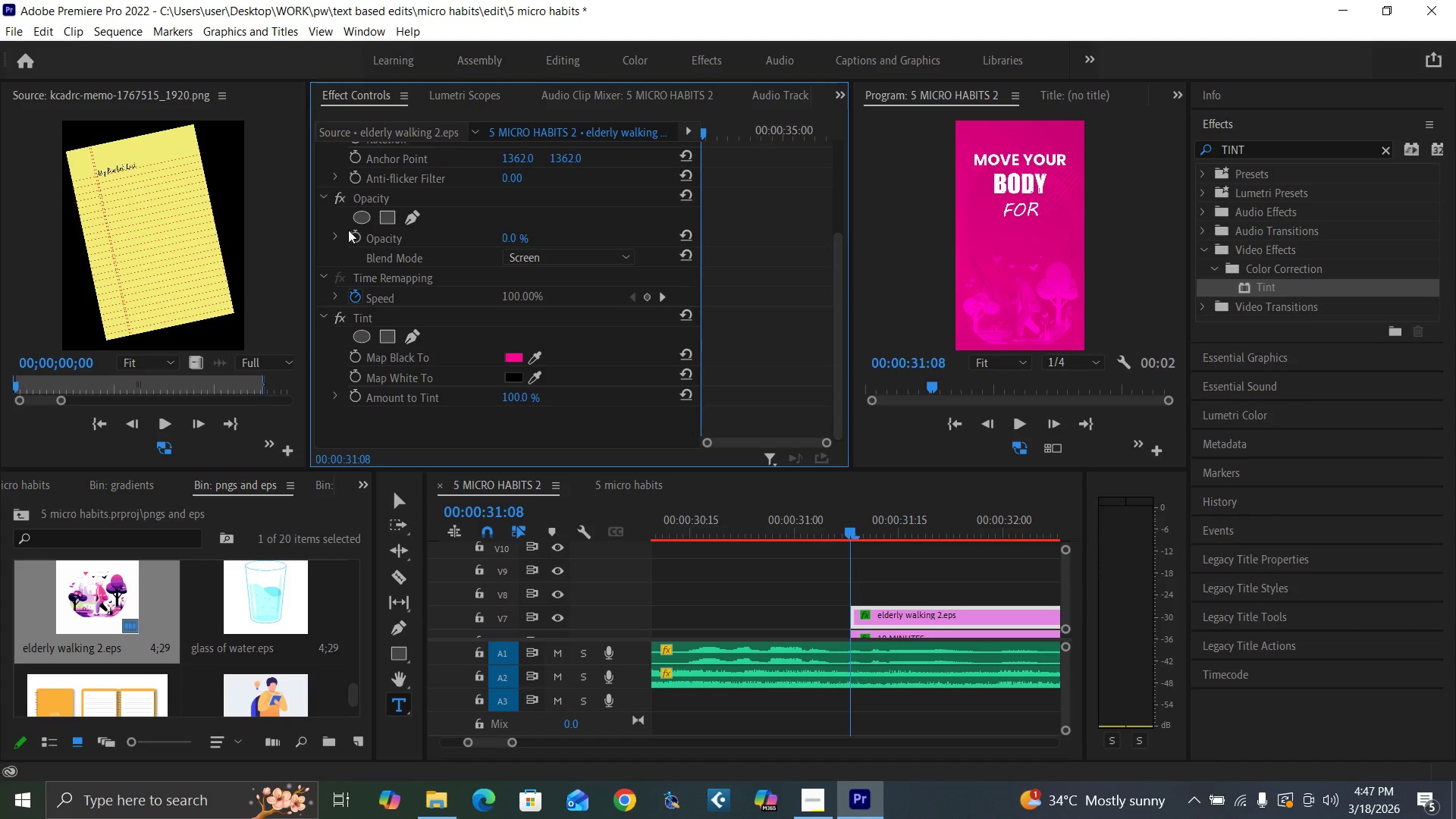 
left_click([355, 234])
 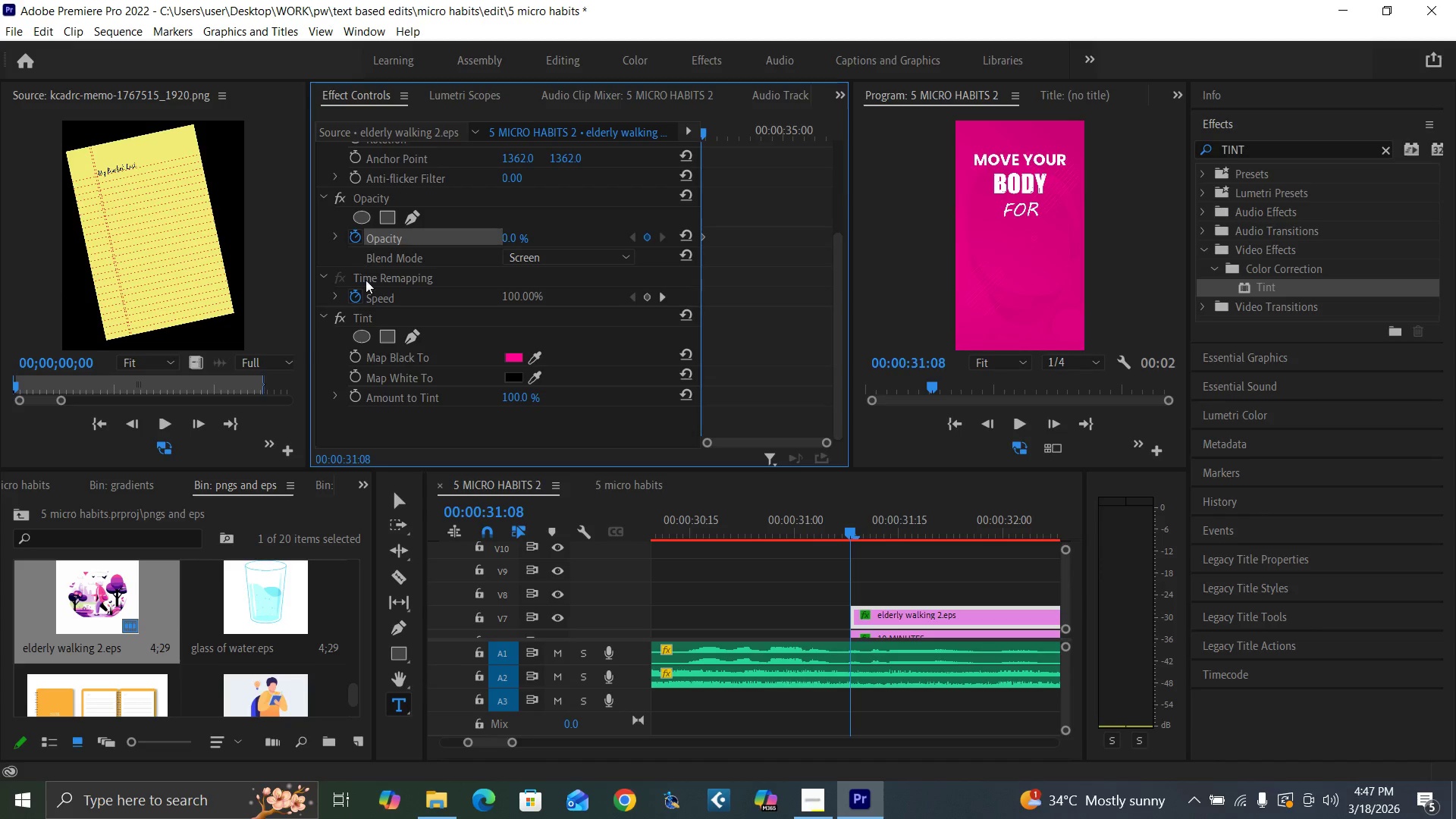 
key(Space)
 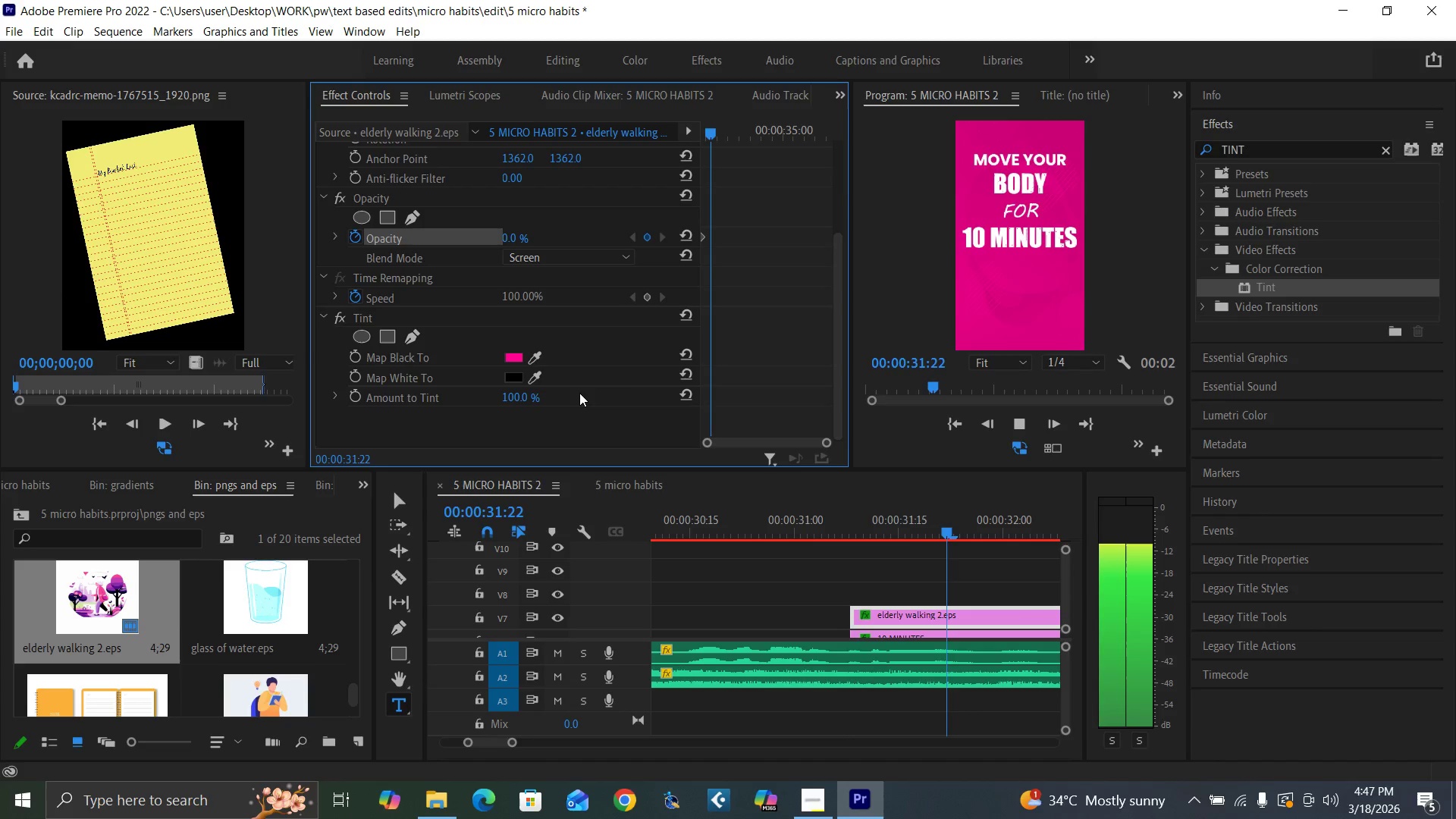 
key(Space)
 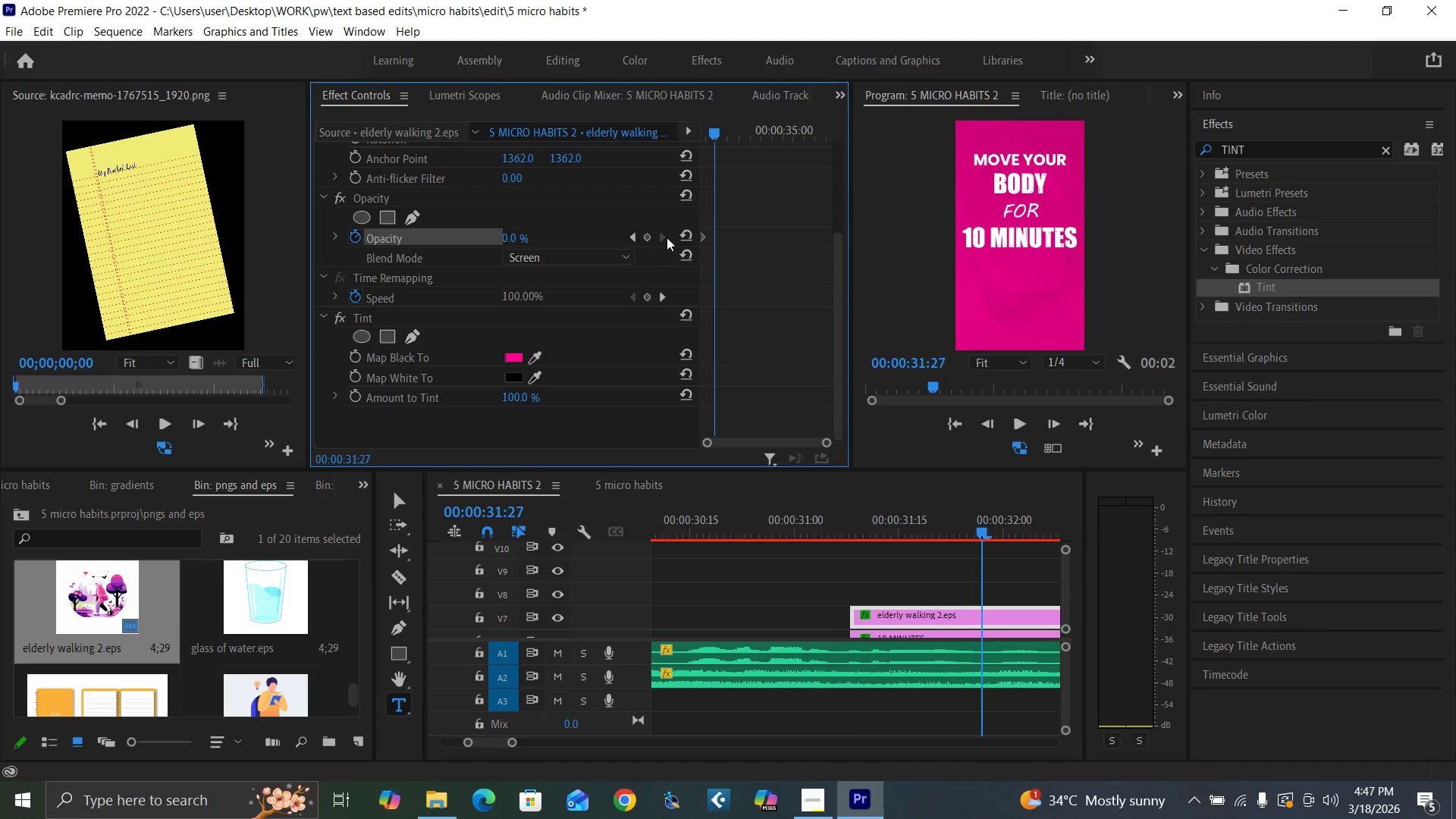 
left_click([683, 235])
 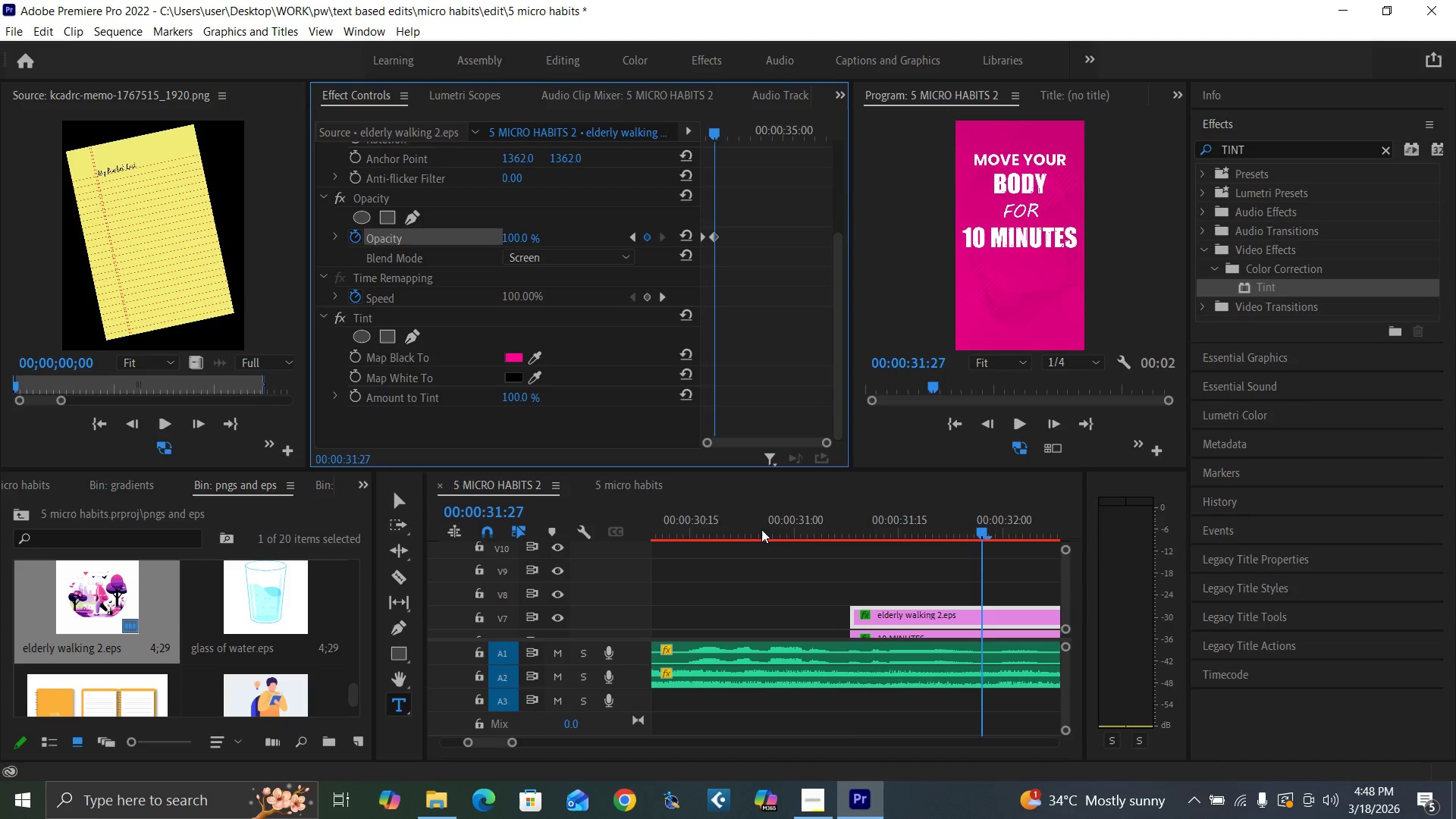 
left_click([743, 522])
 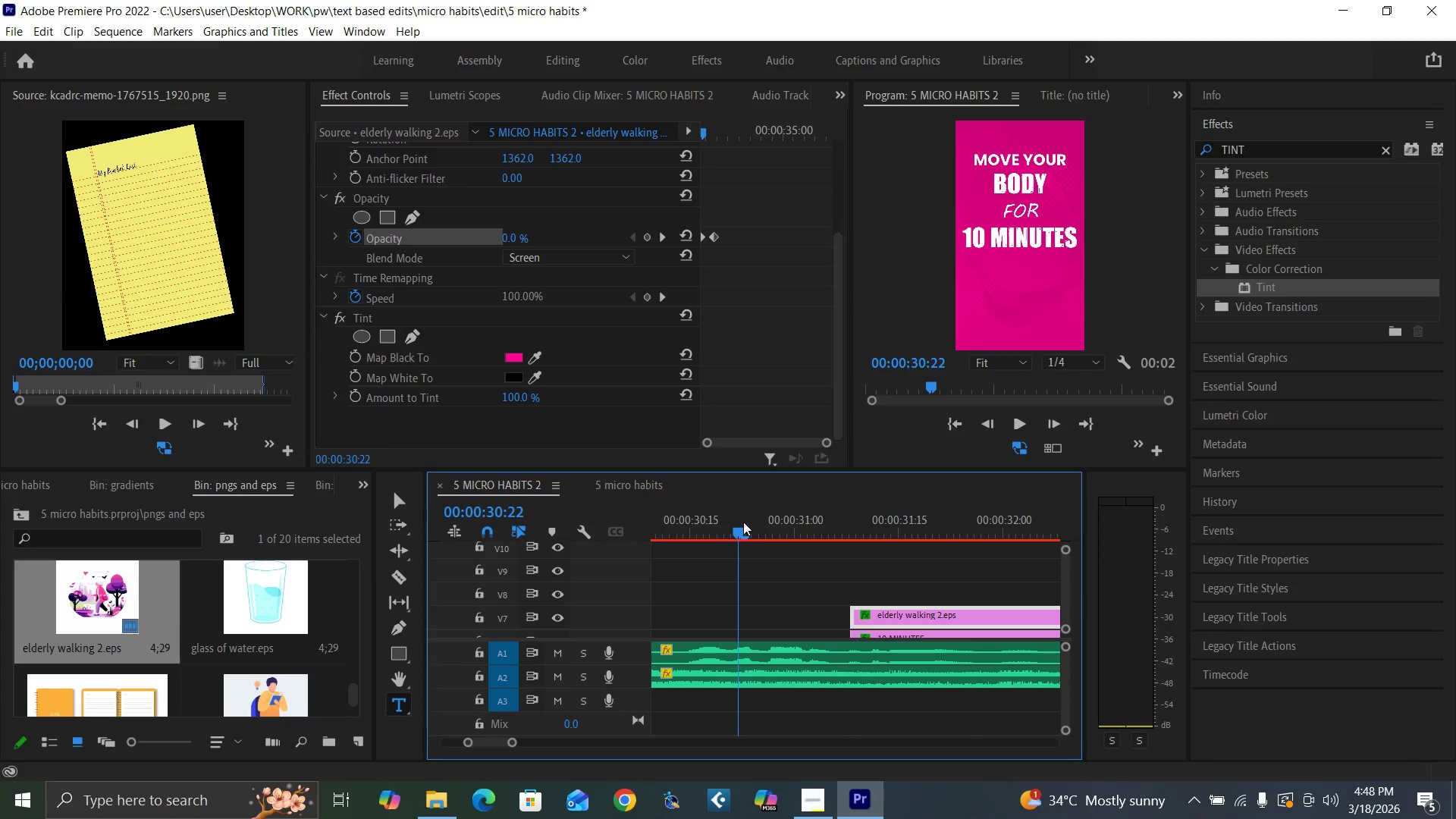 
key(Space)
 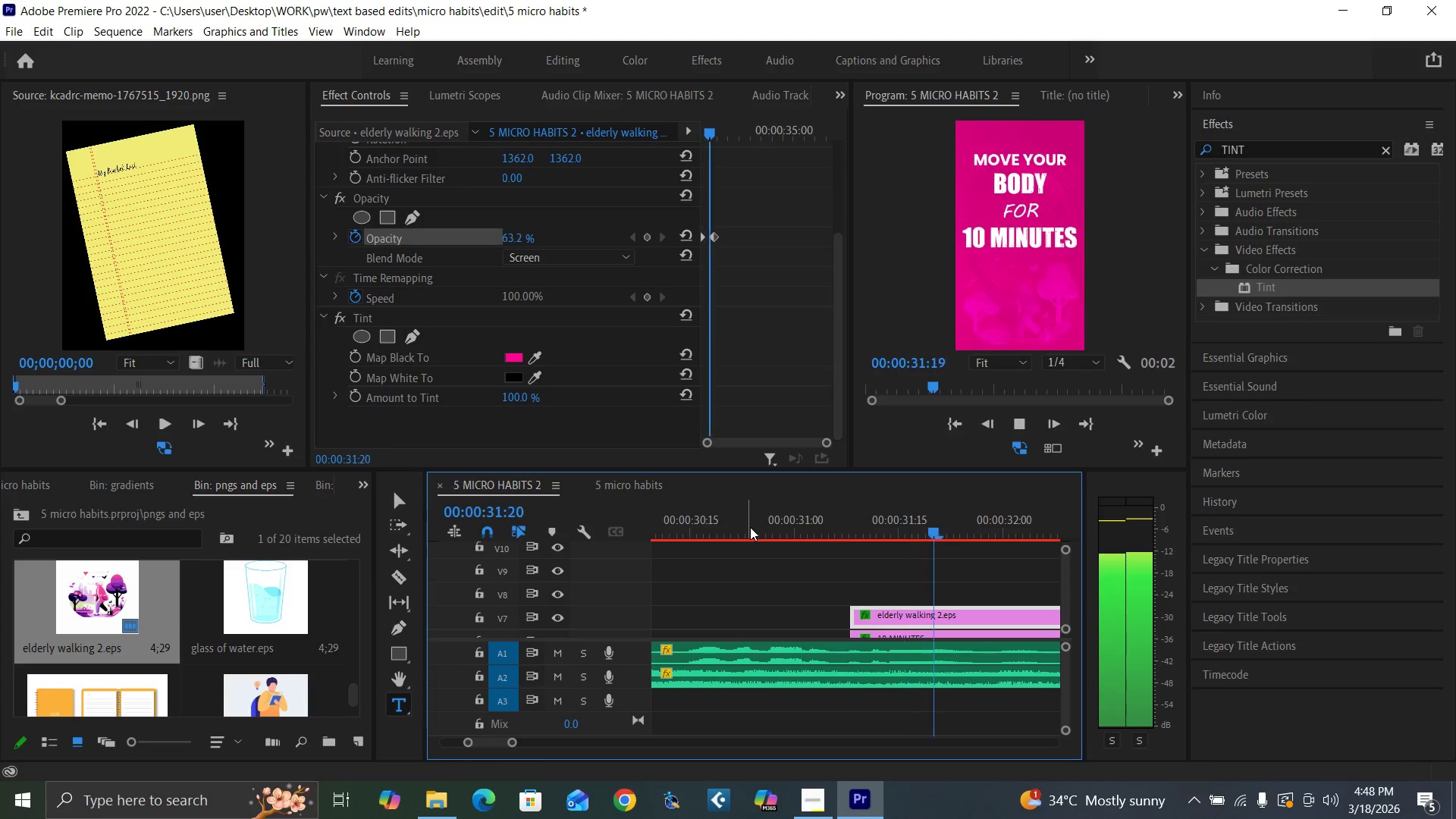 
key(Space)
 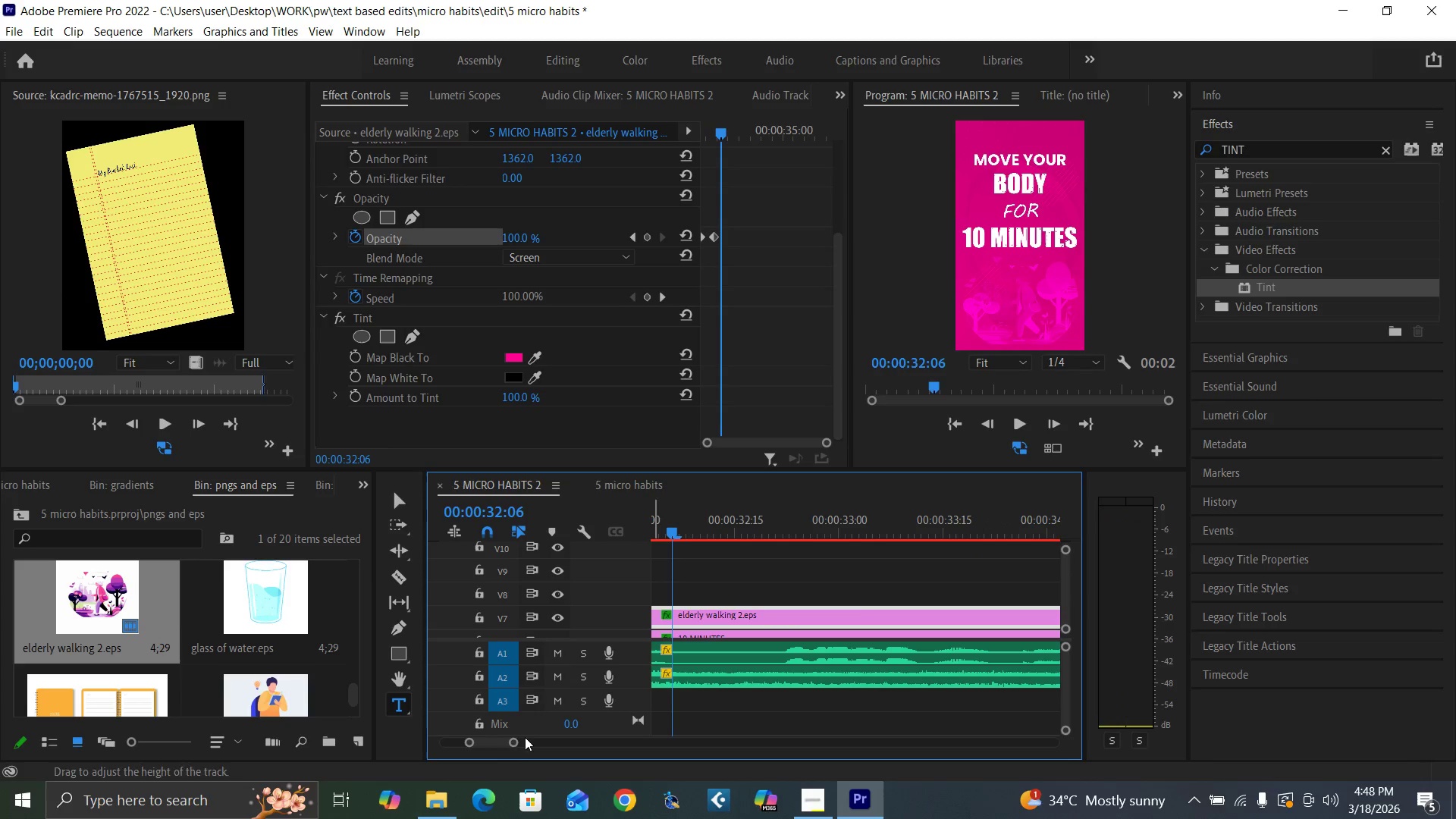 
left_click_drag(start_coordinate=[510, 739], to_coordinate=[545, 766])
 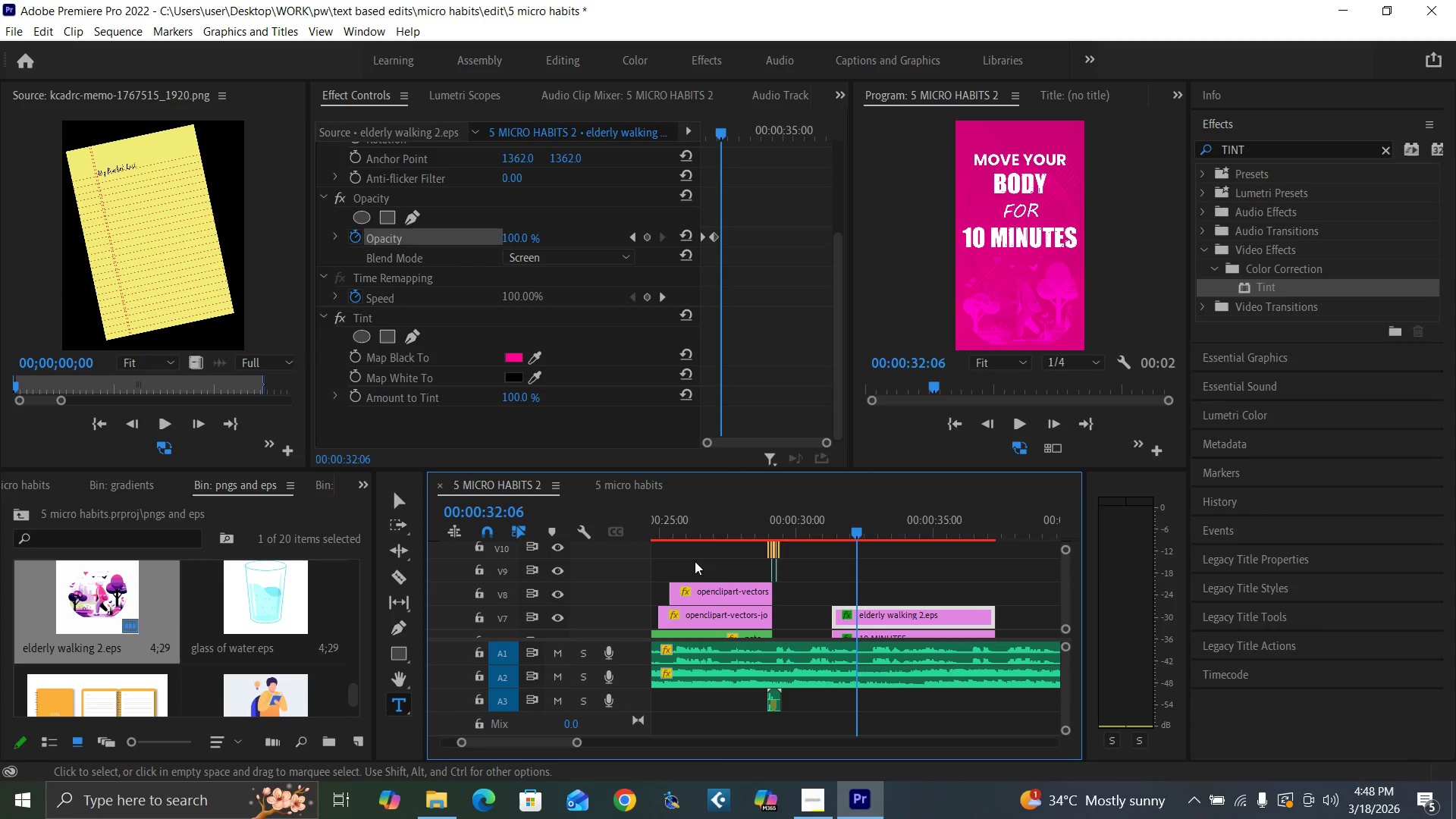 
left_click([790, 534])
 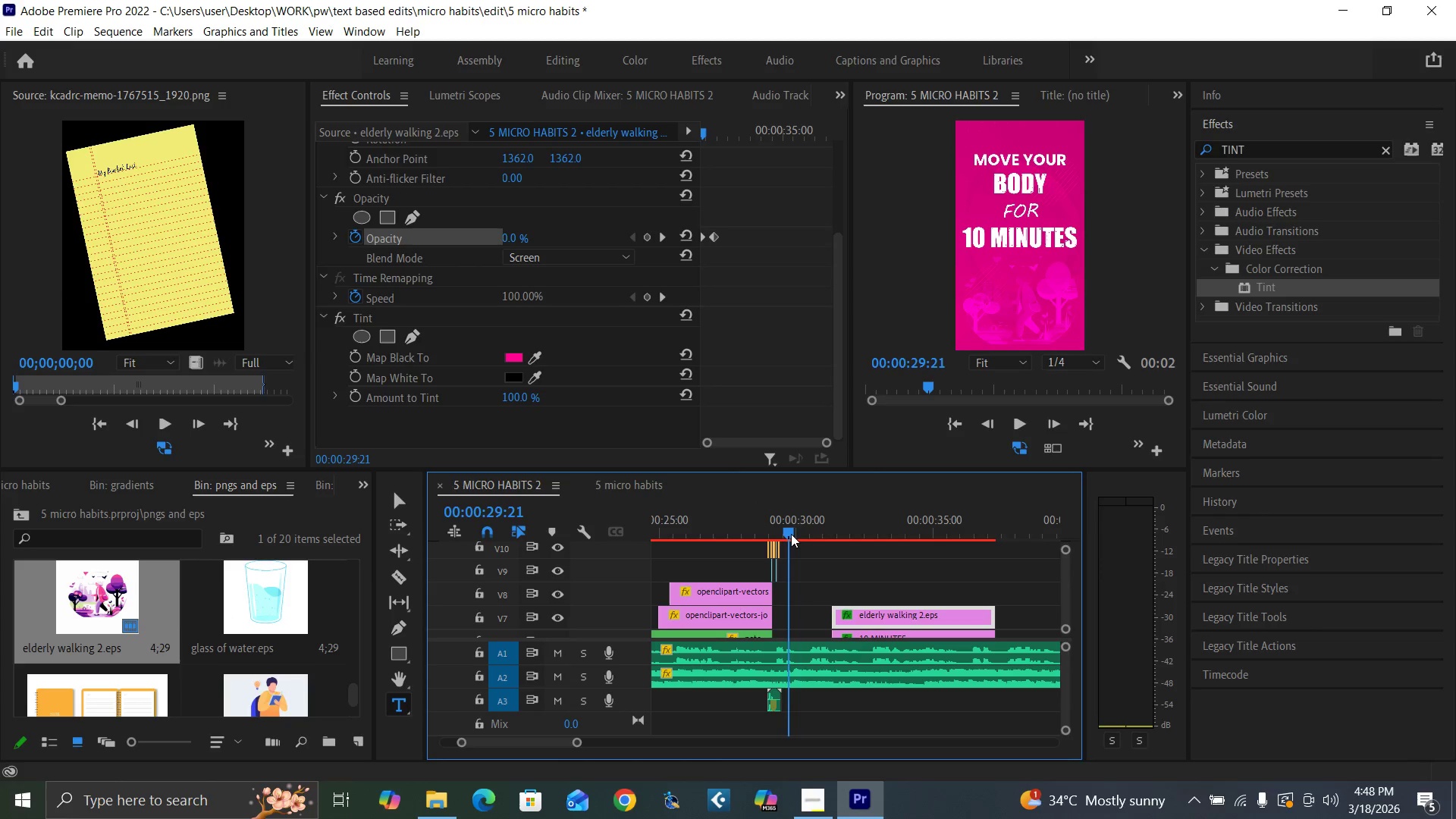 
key(Space)
 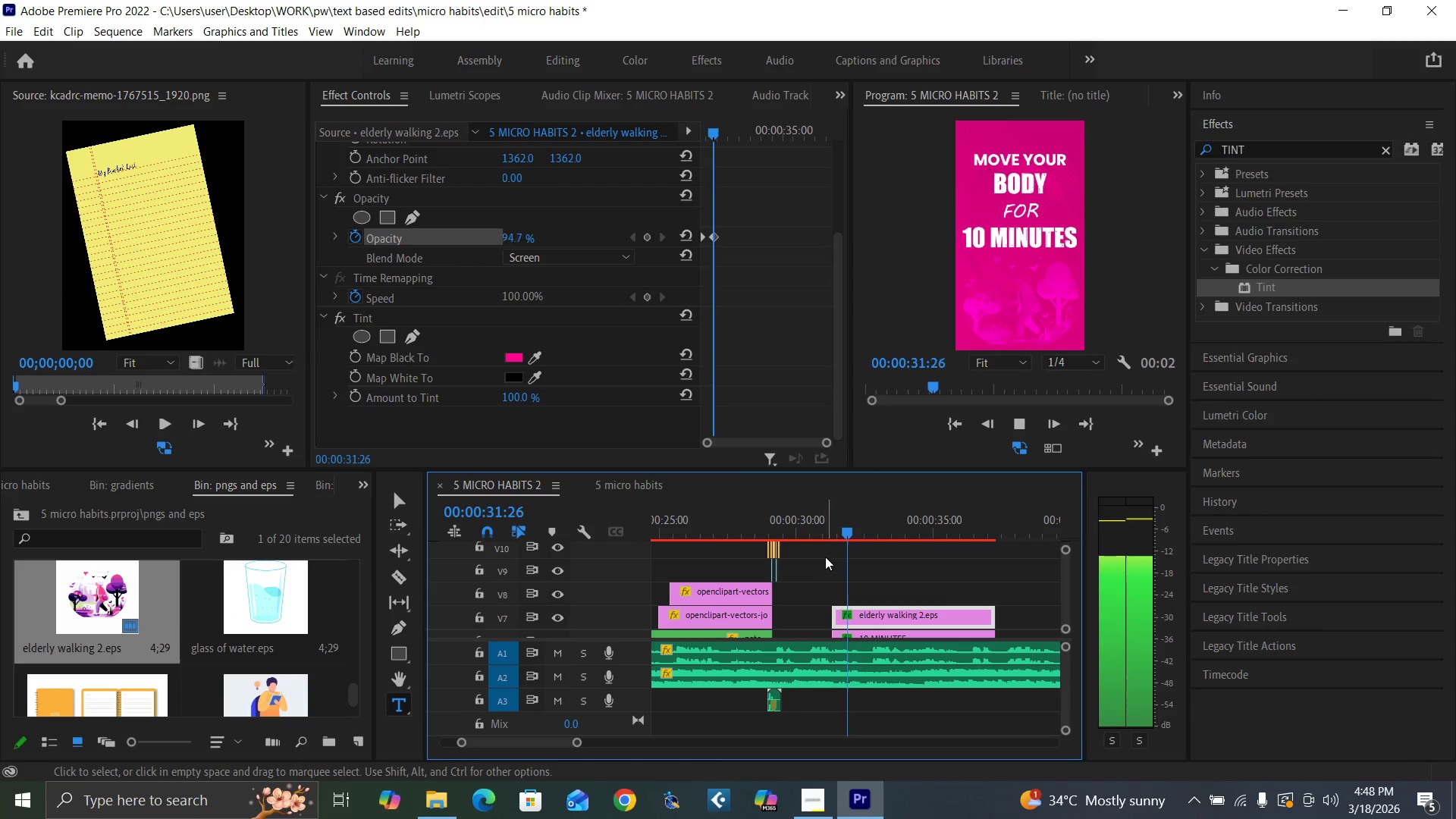 
key(Space)
 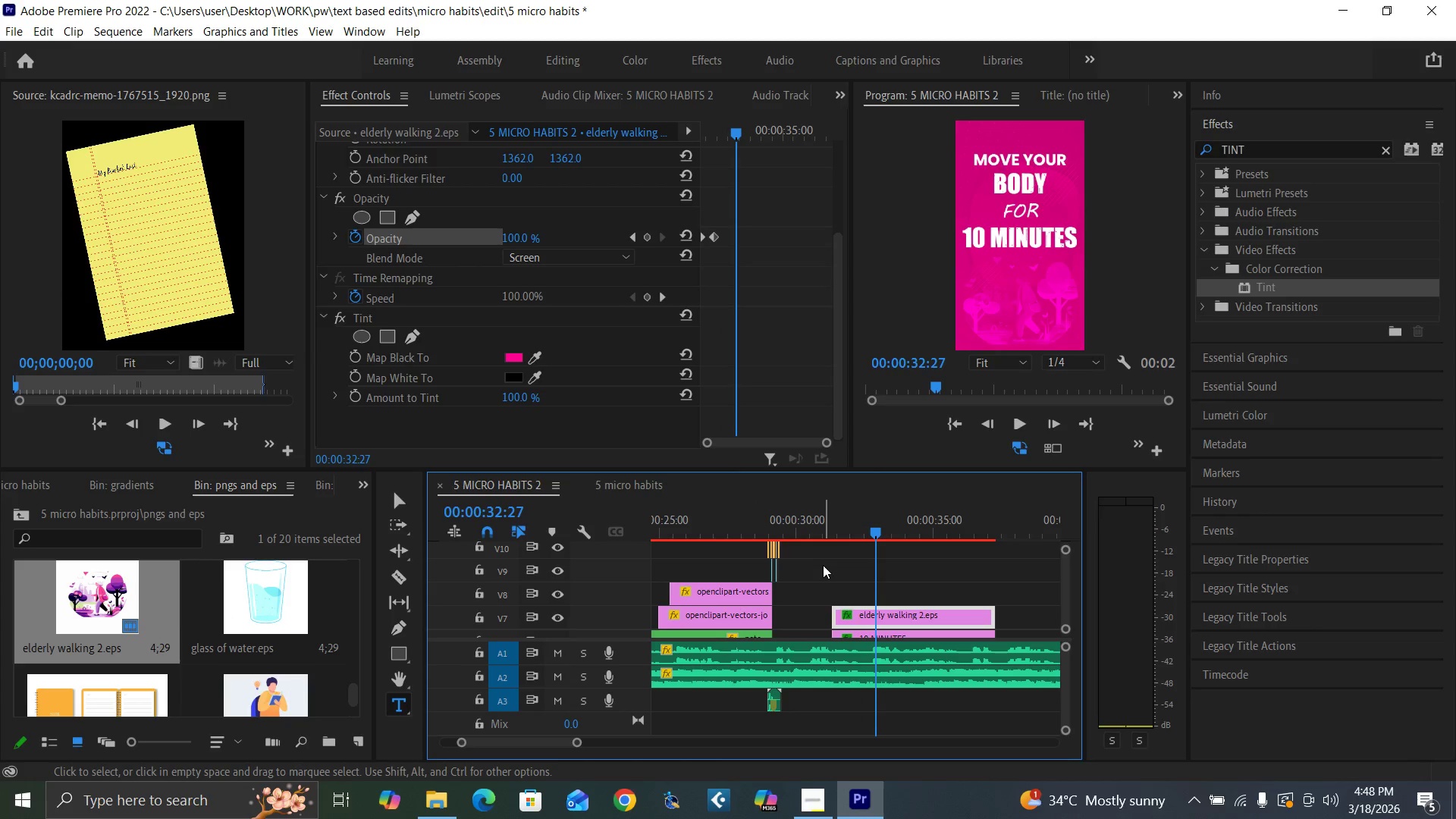 
key(Control+S)
 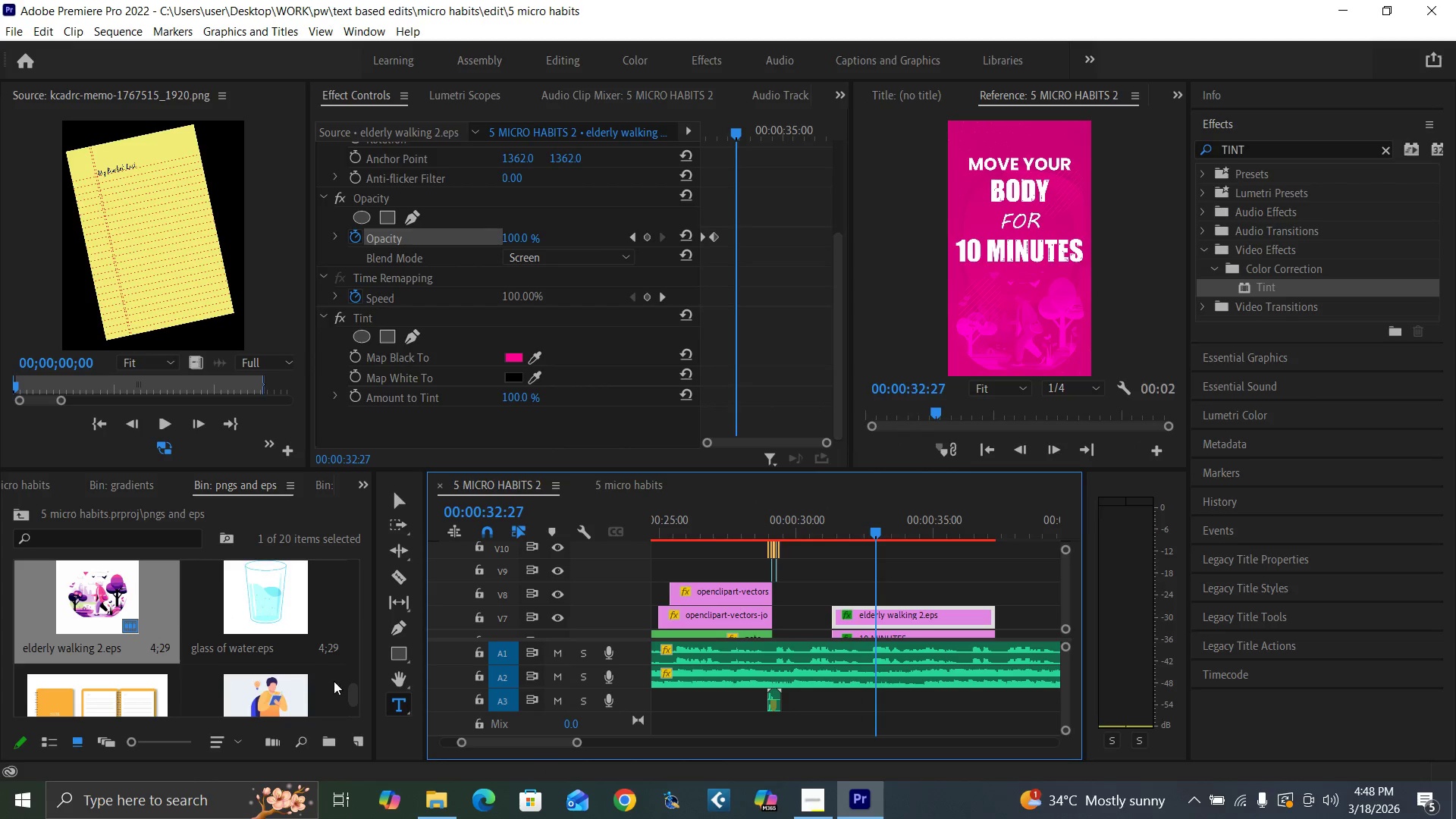 
left_click_drag(start_coordinate=[351, 691], to_coordinate=[364, 595])
 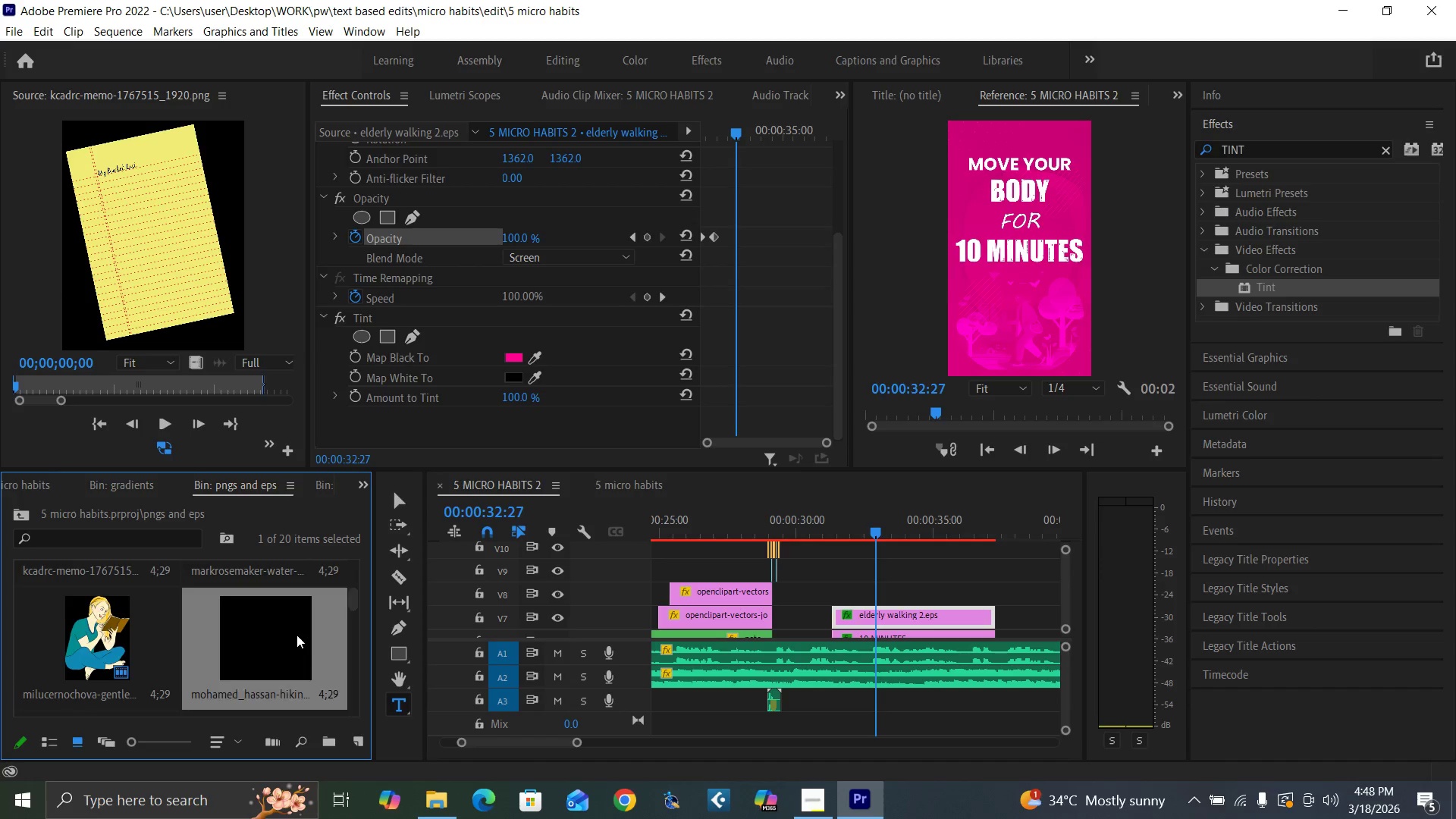 
double_click([297, 635])
 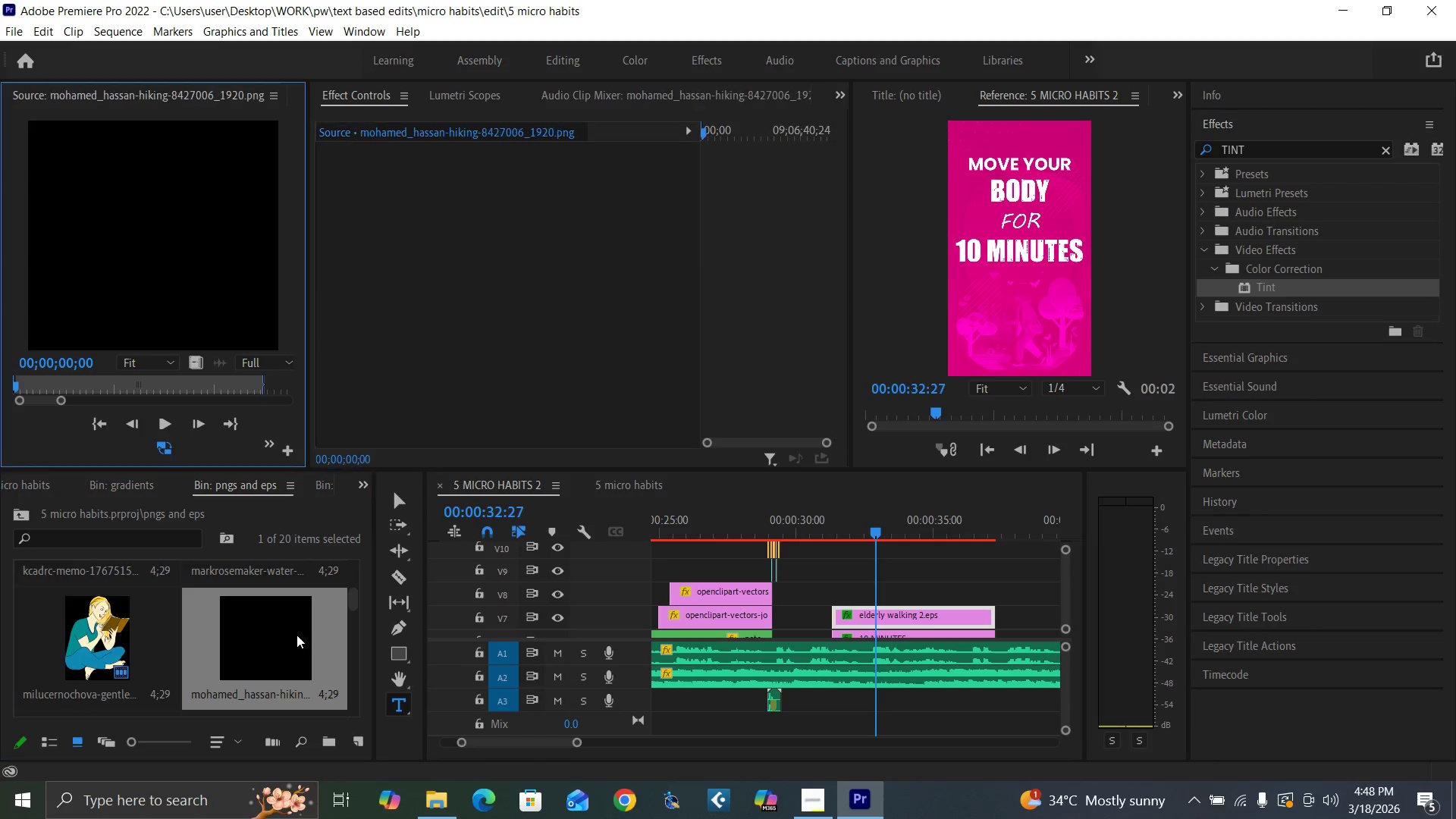 
triple_click([297, 635])
 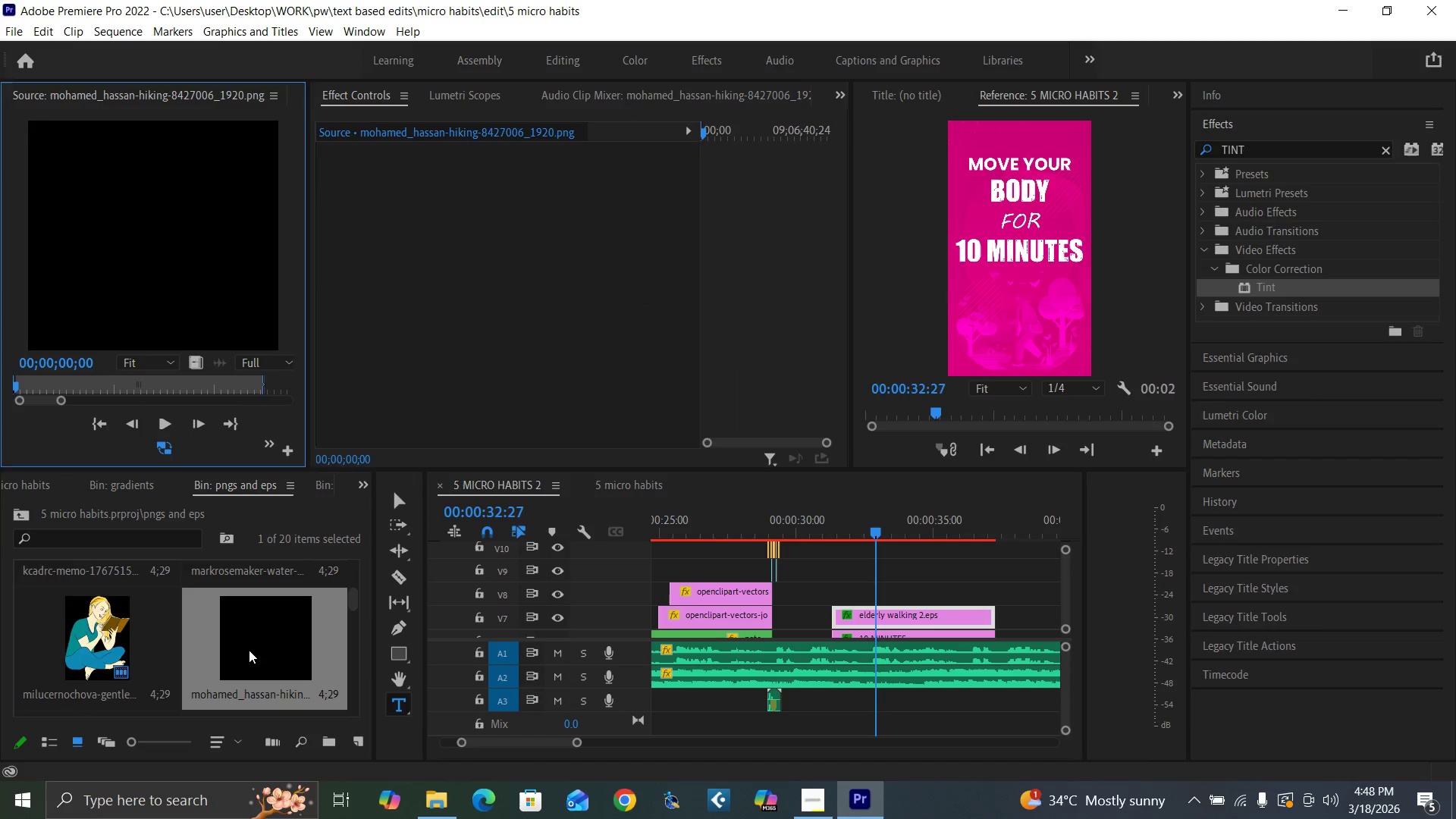 
double_click([249, 650])
 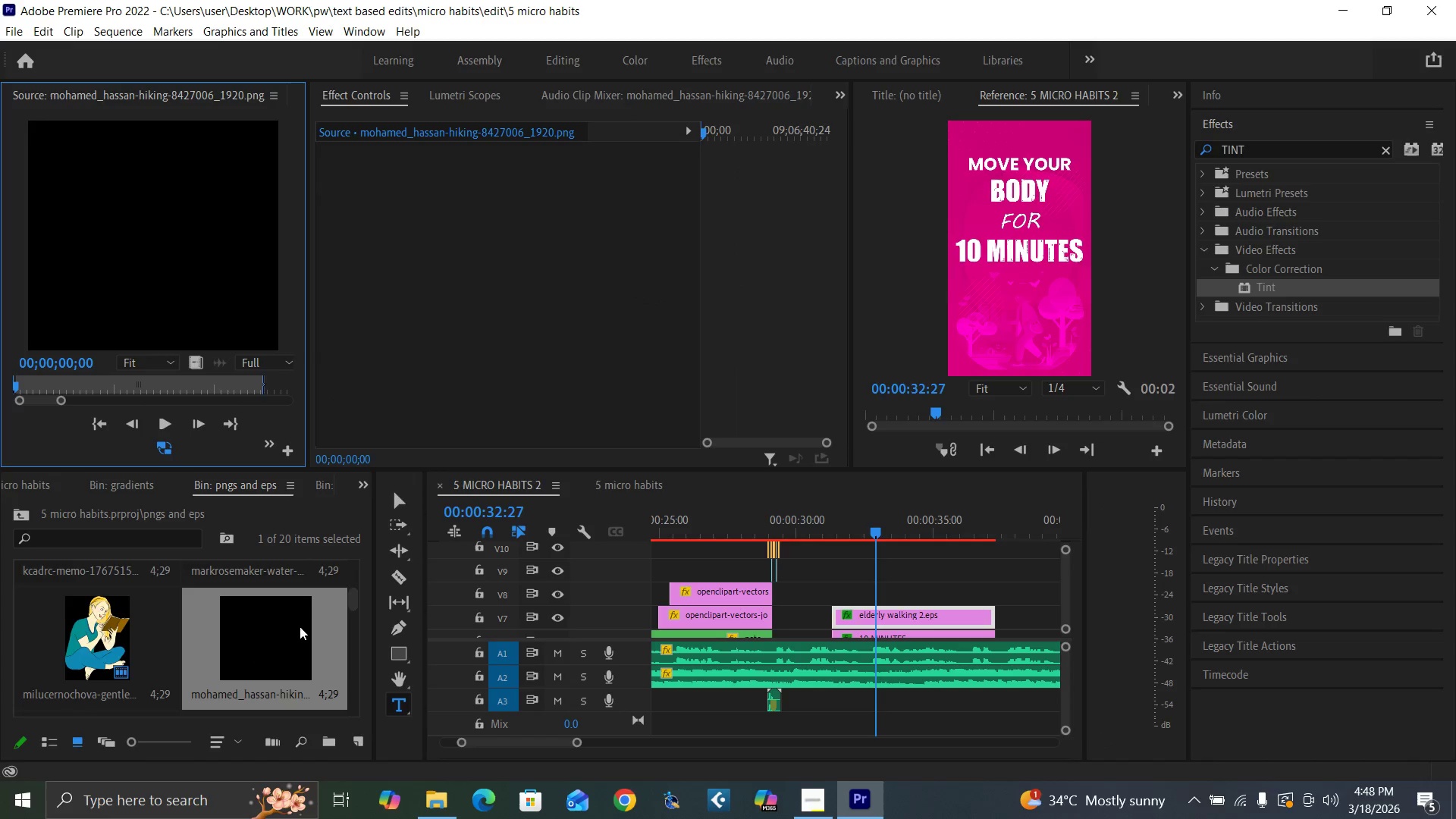 
double_click([259, 640])
 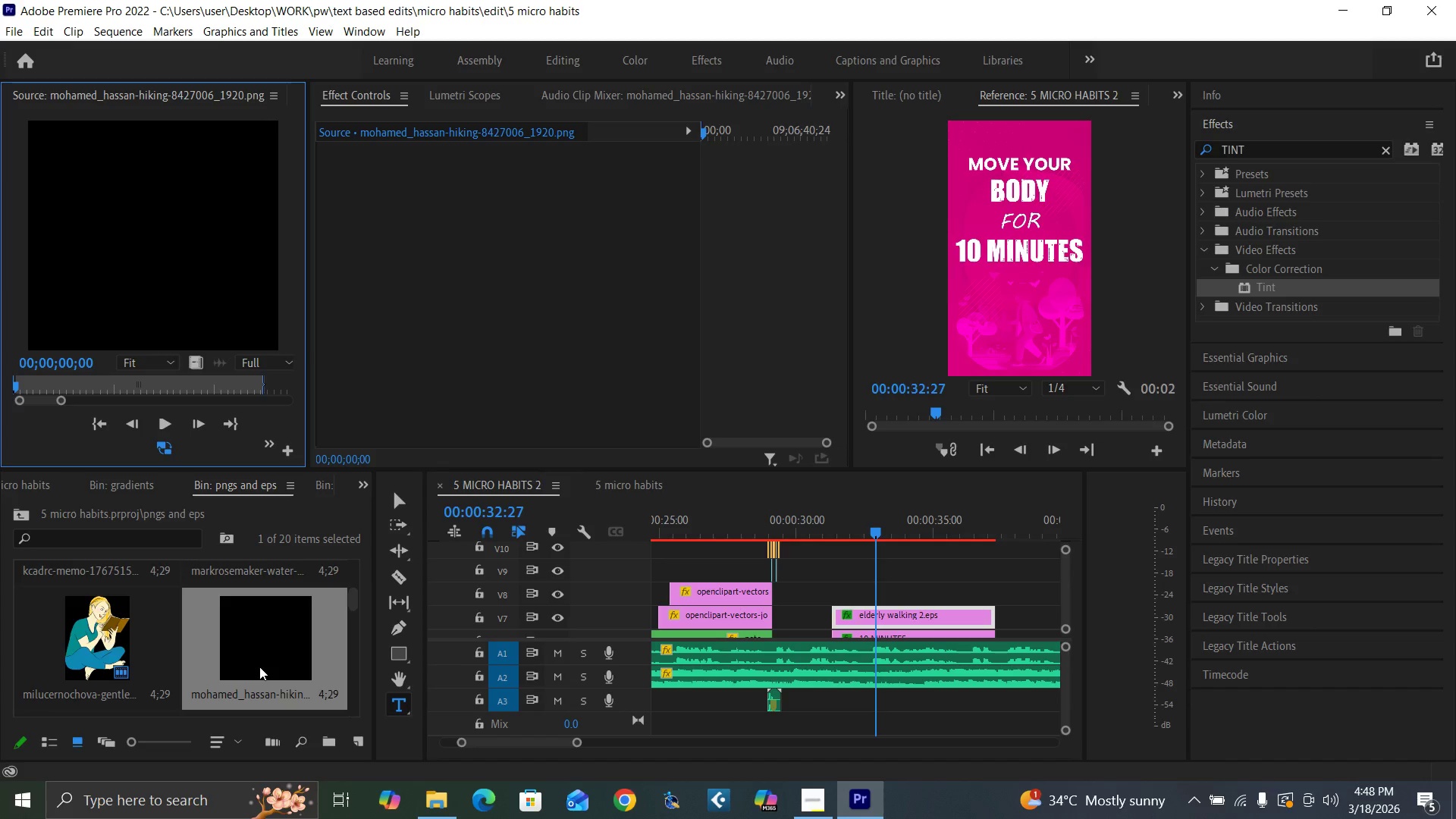 
left_click_drag(start_coordinate=[261, 666], to_coordinate=[846, 597])
 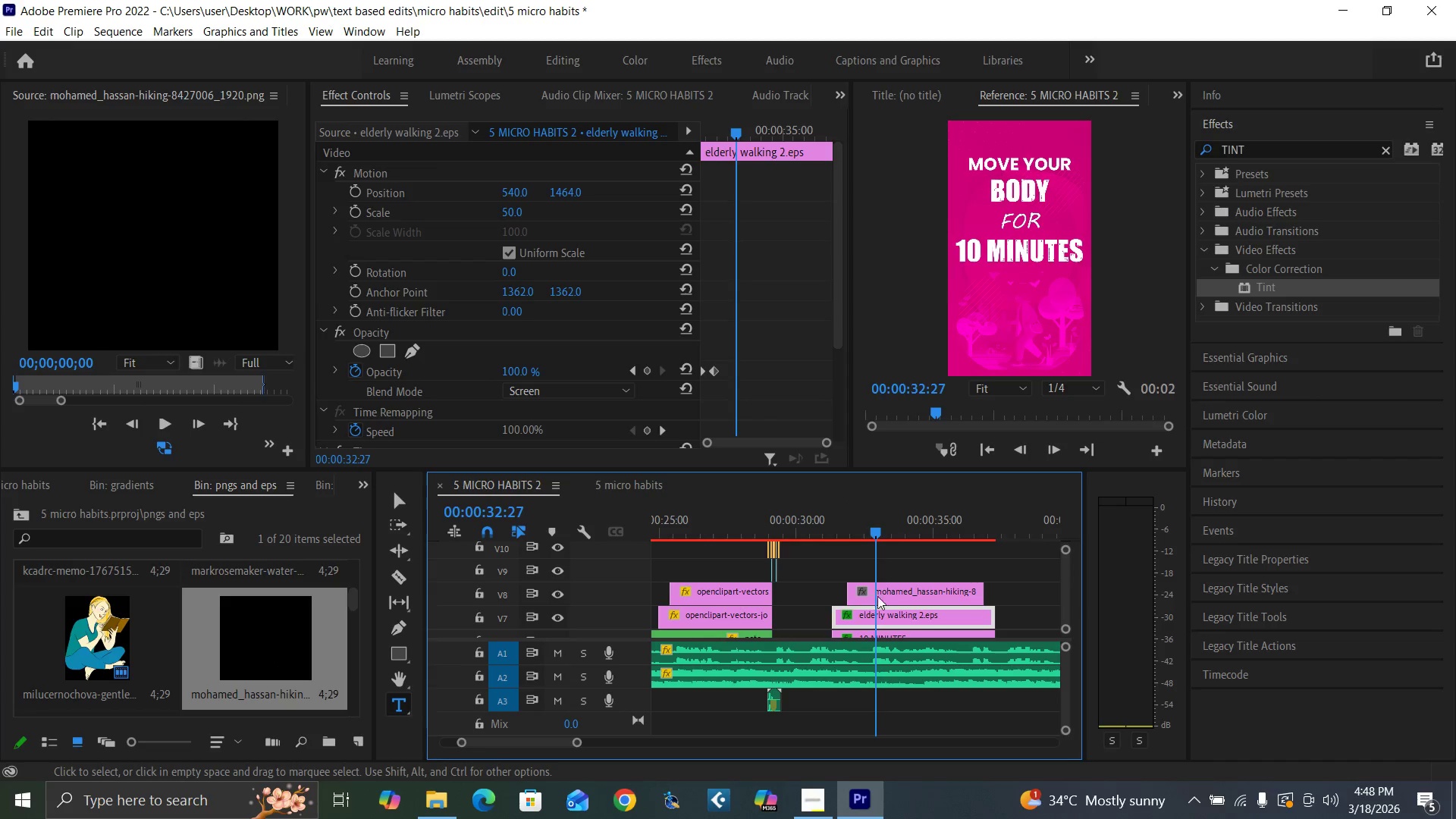 
left_click([884, 596])
 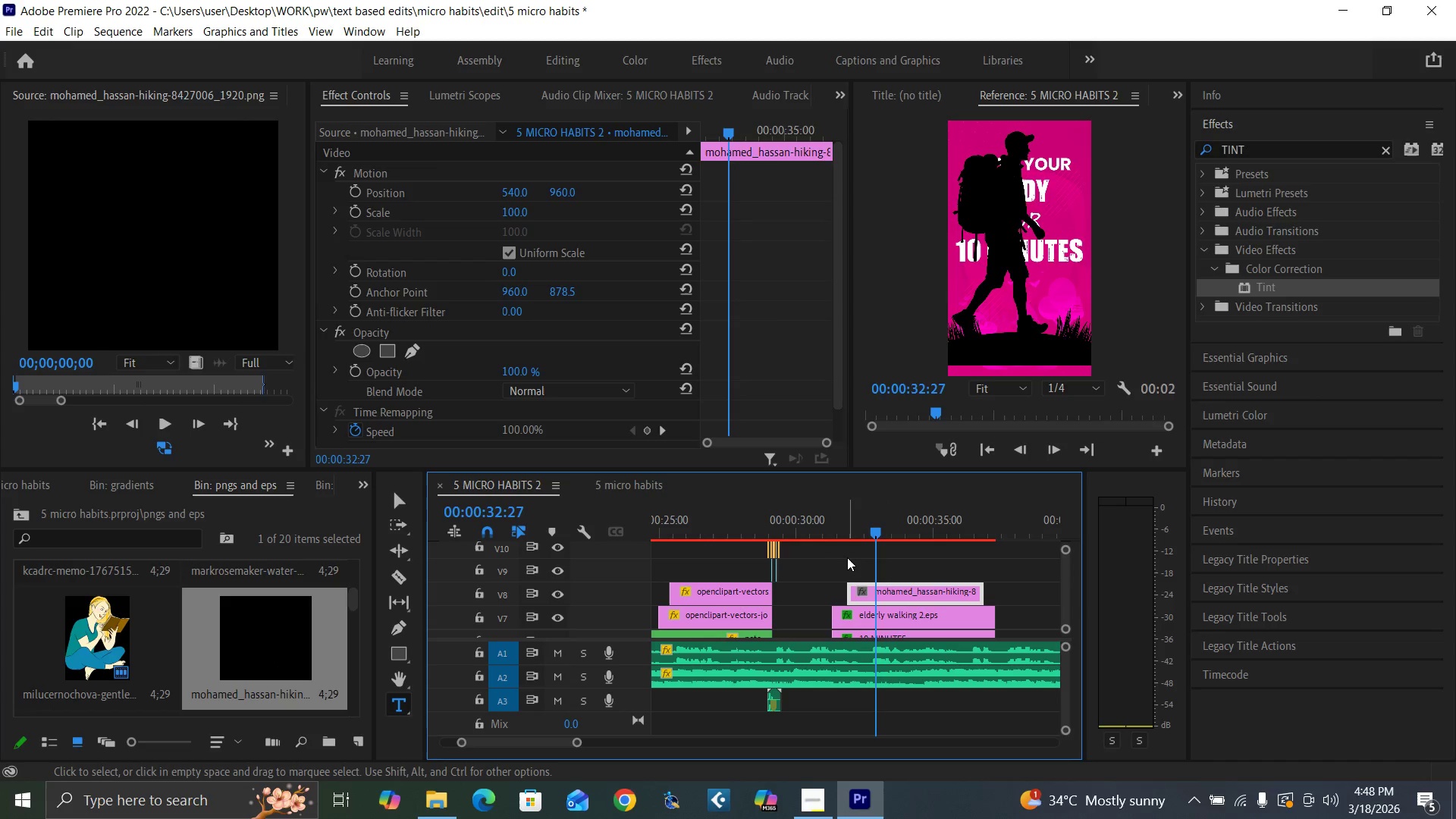 
wait(7.14)
 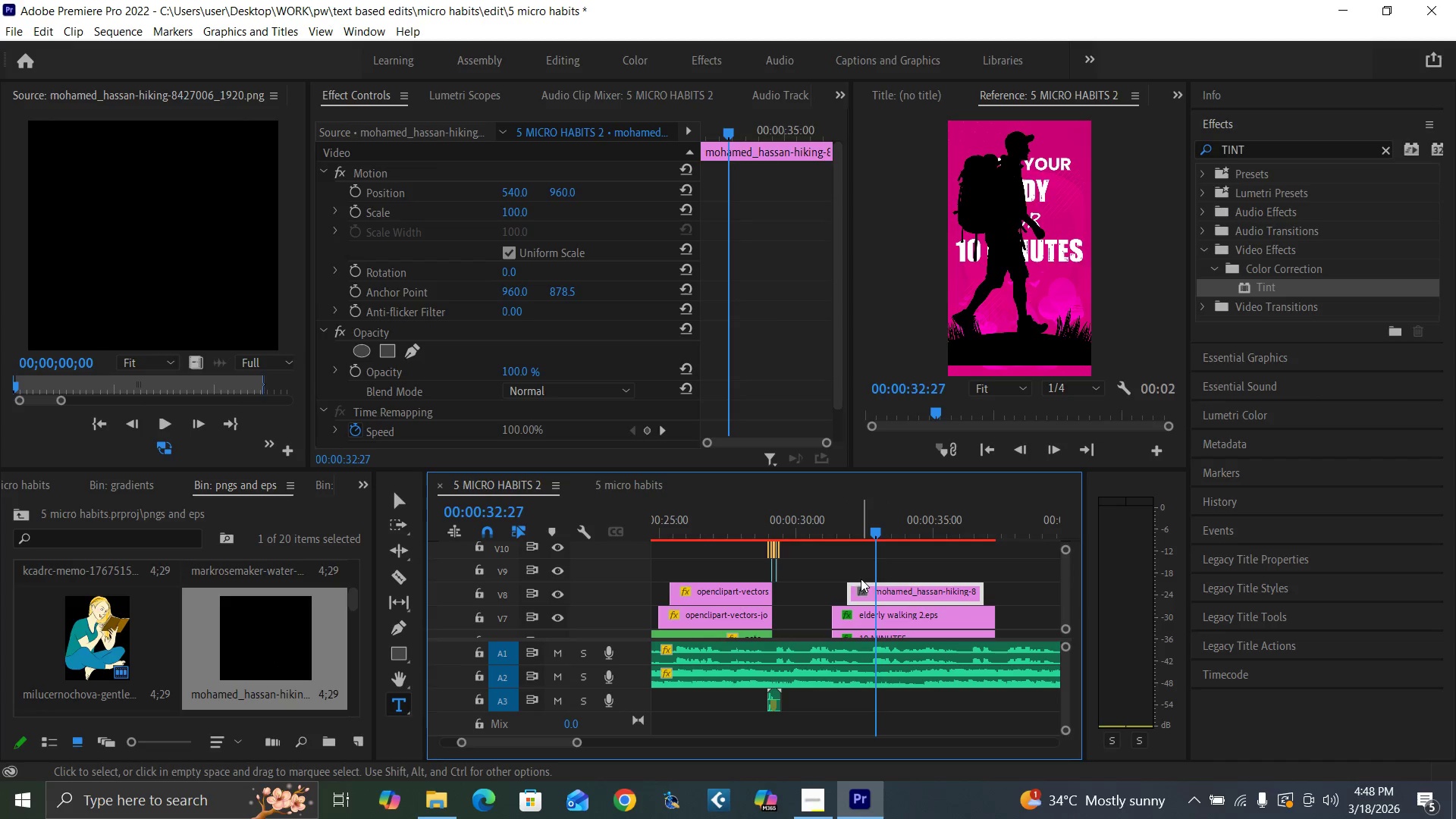 
left_click([893, 528])
 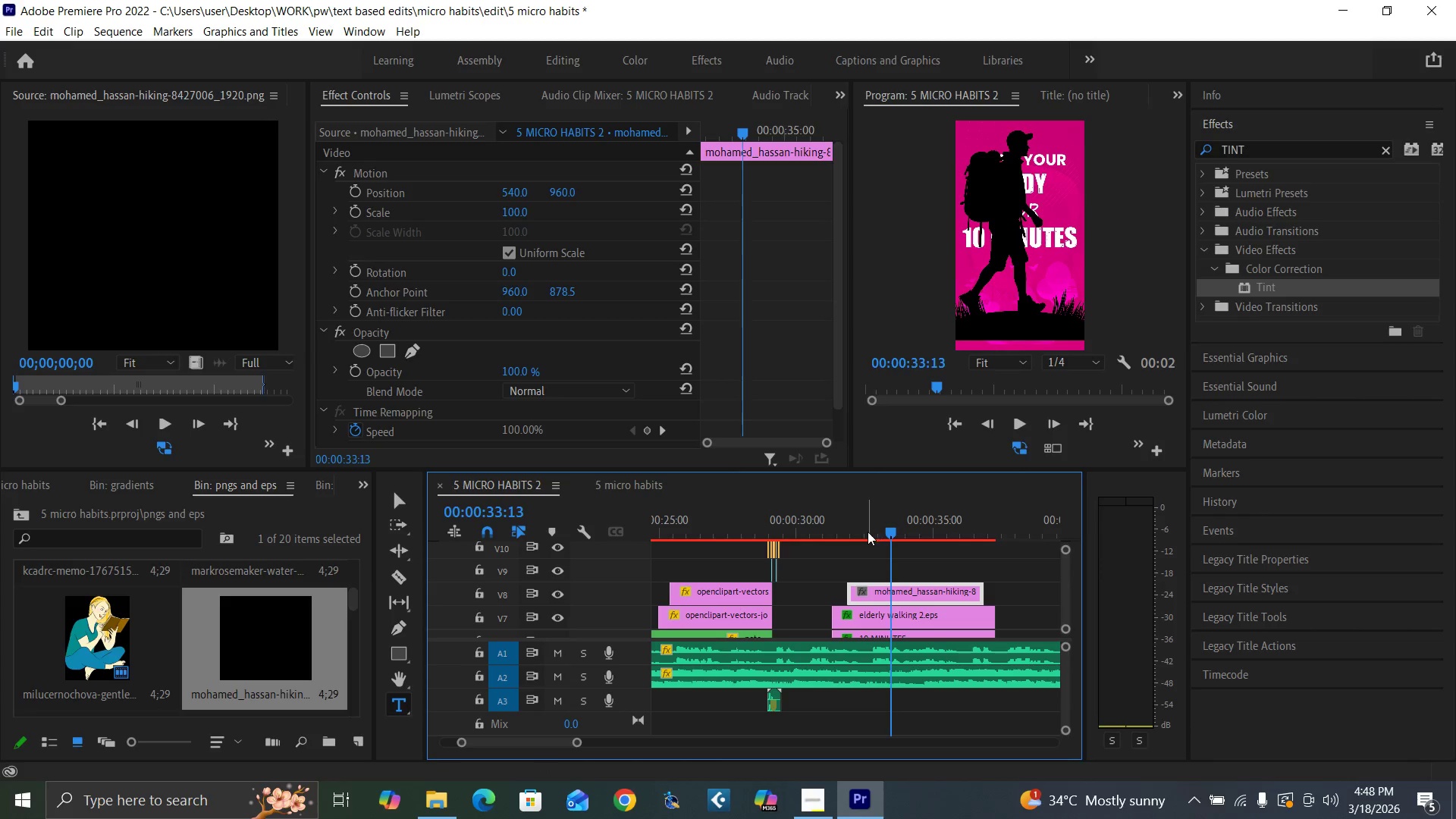 
left_click([868, 532])
 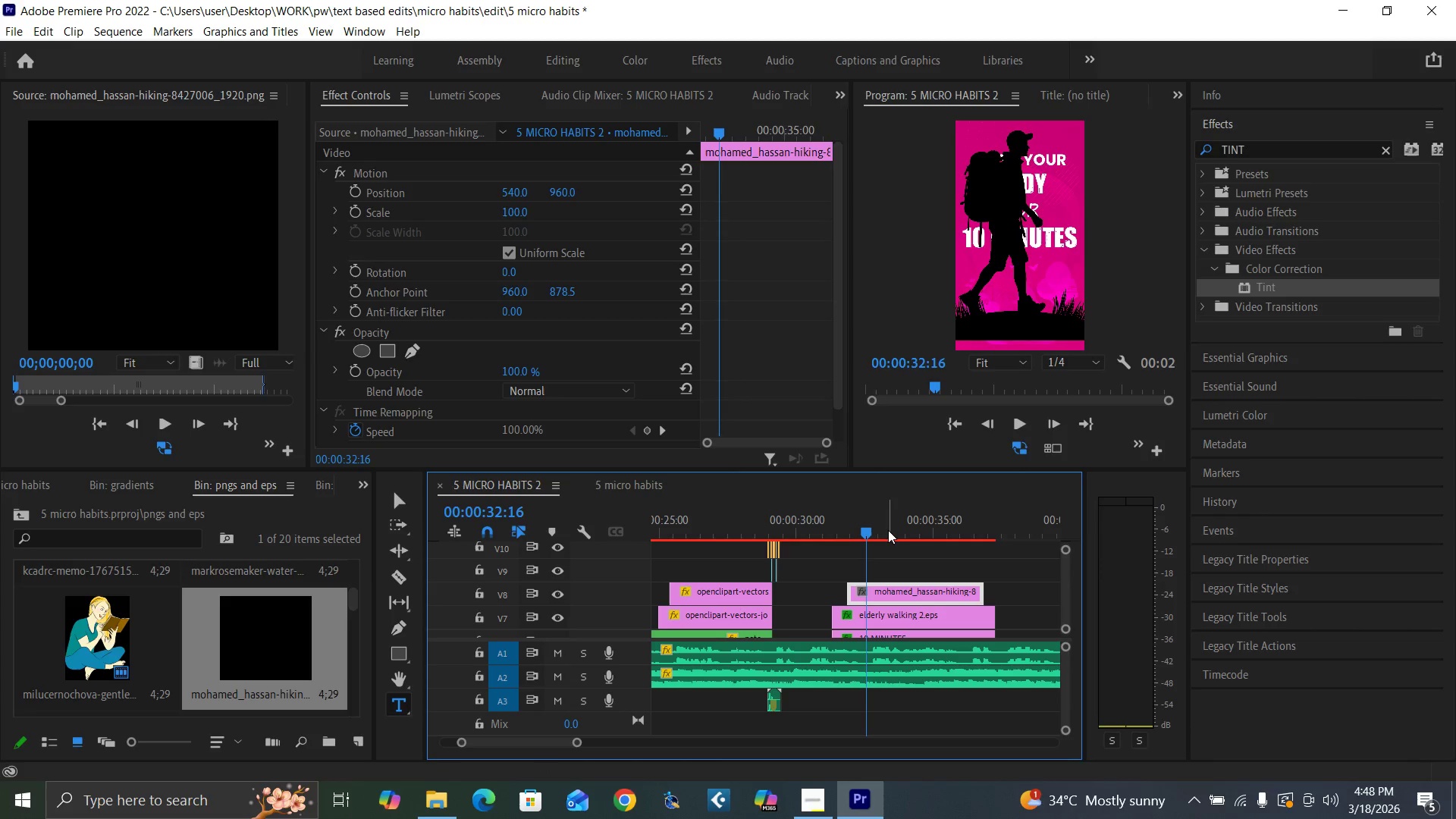 
left_click_drag(start_coordinate=[888, 530], to_coordinate=[897, 533])
 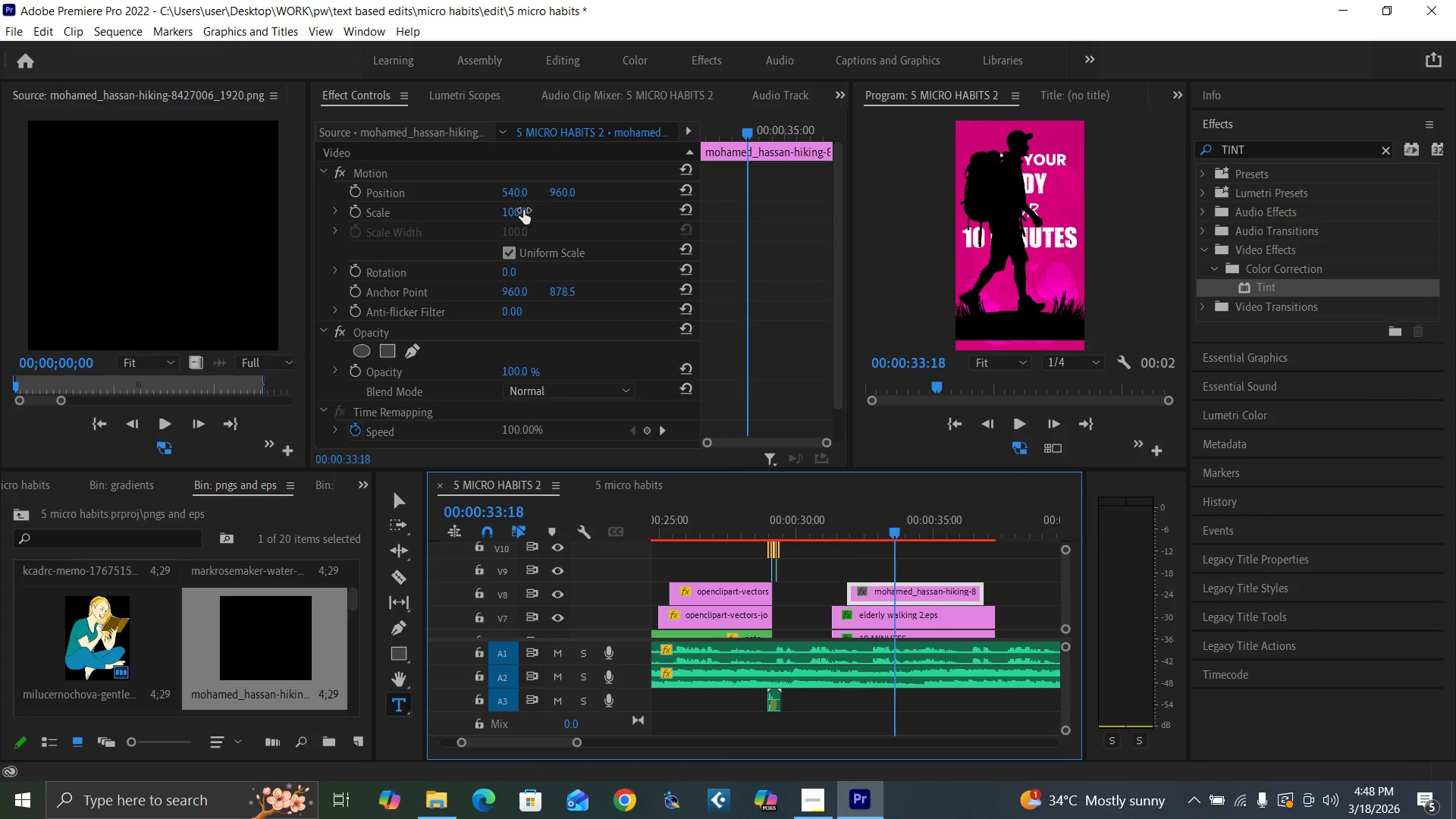 
left_click([522, 214])
 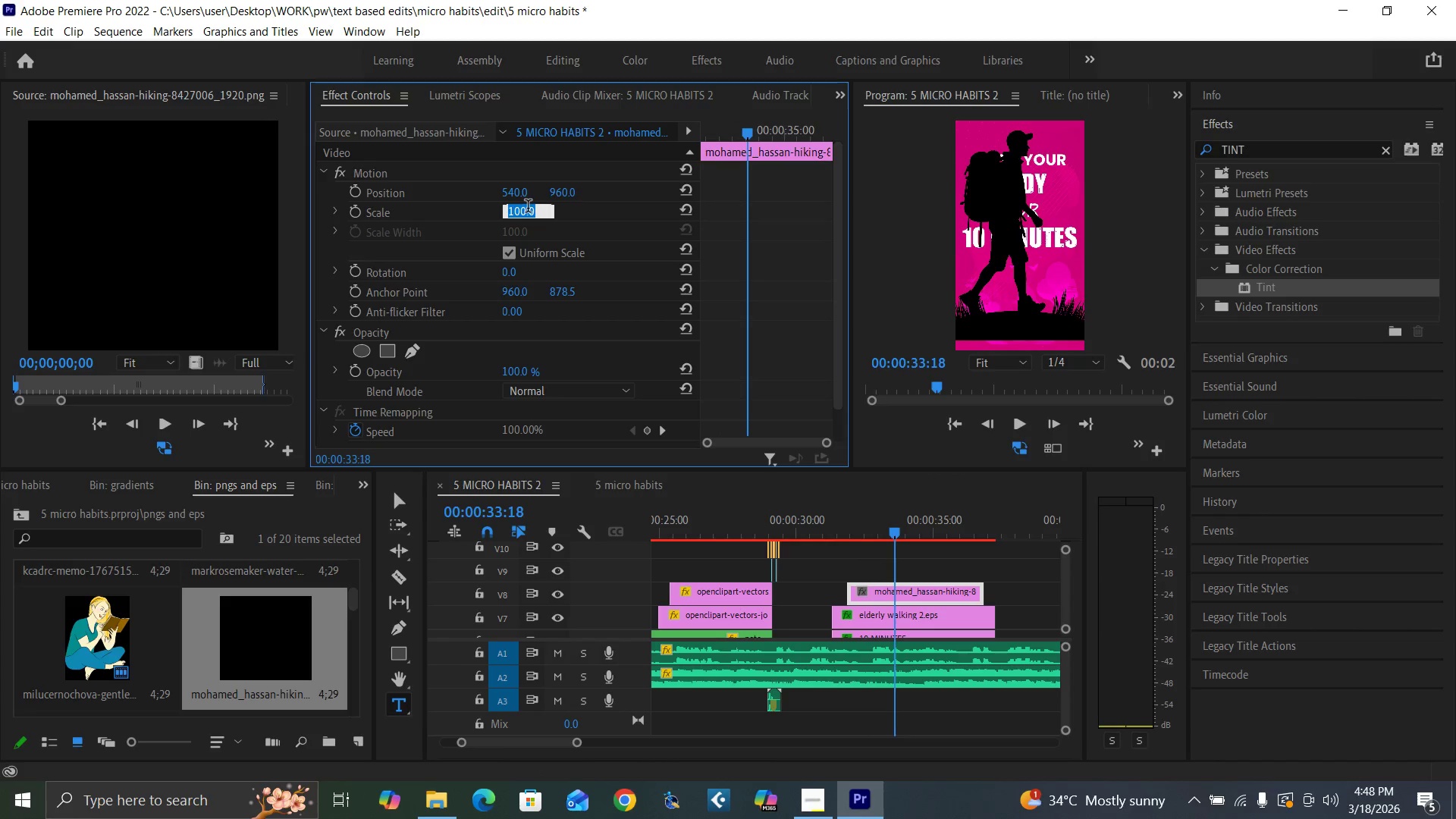 
type(50)
 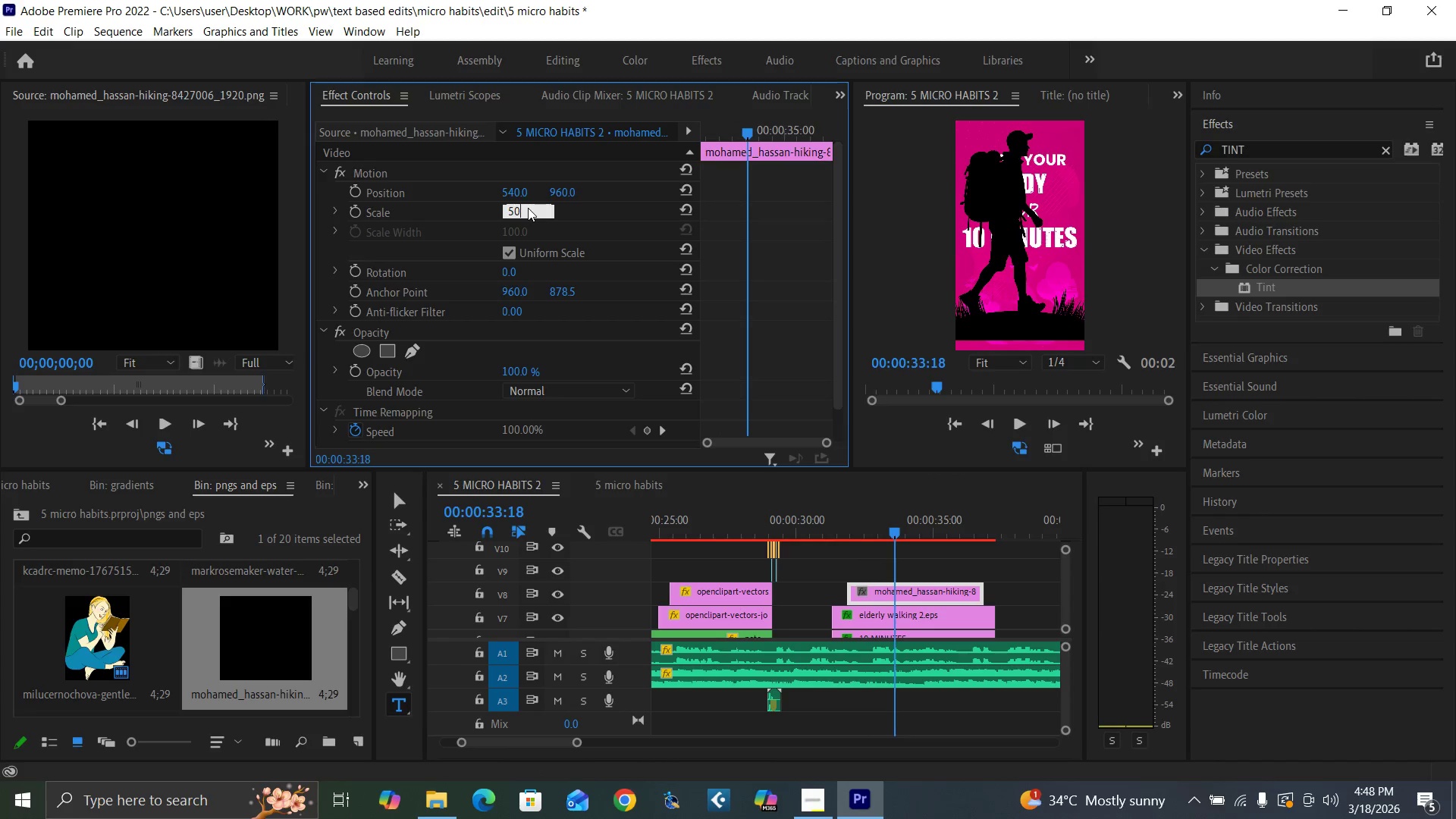 
key(Enter)
 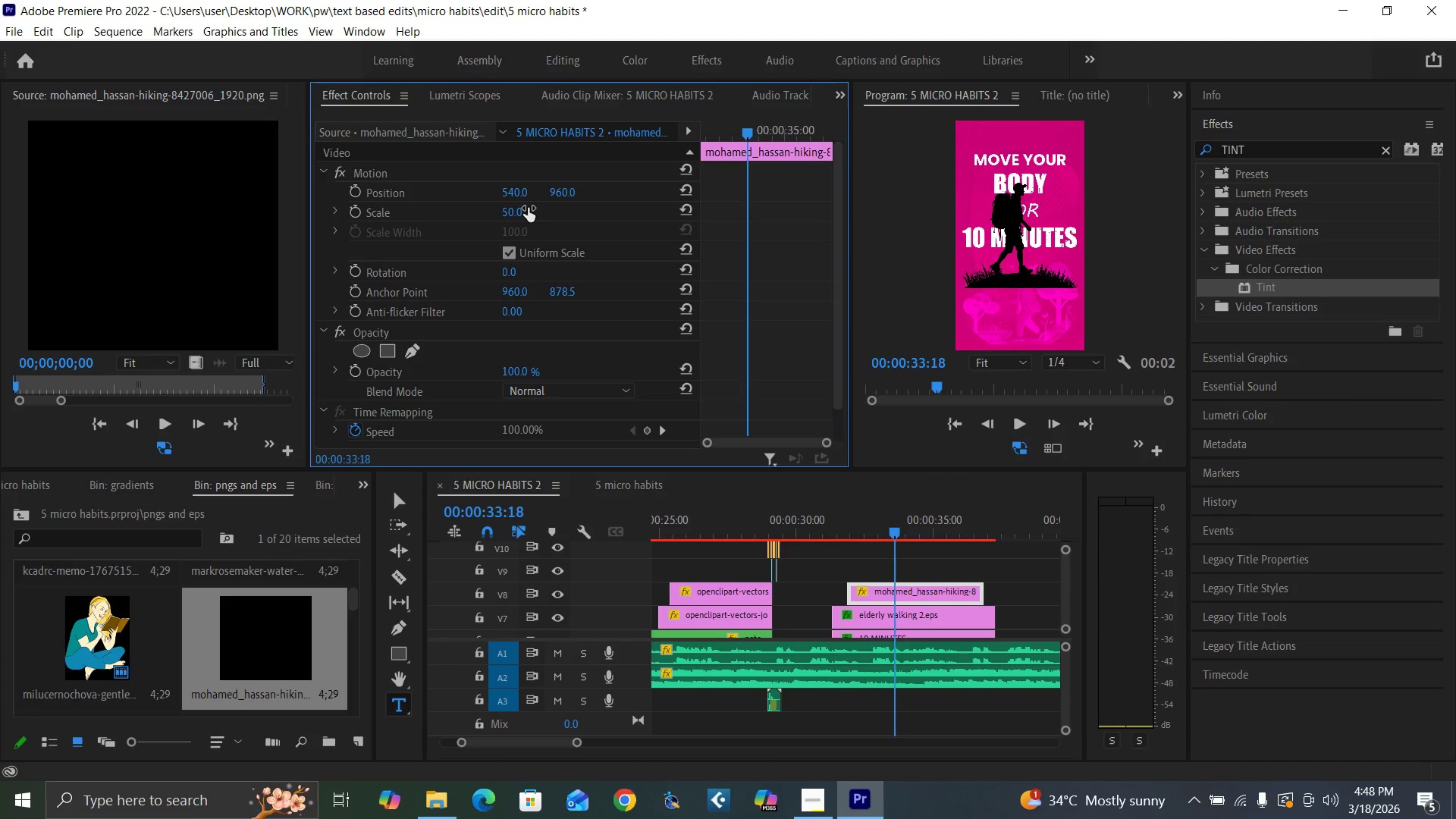 
left_click_drag(start_coordinate=[556, 194], to_coordinate=[1115, 190])
 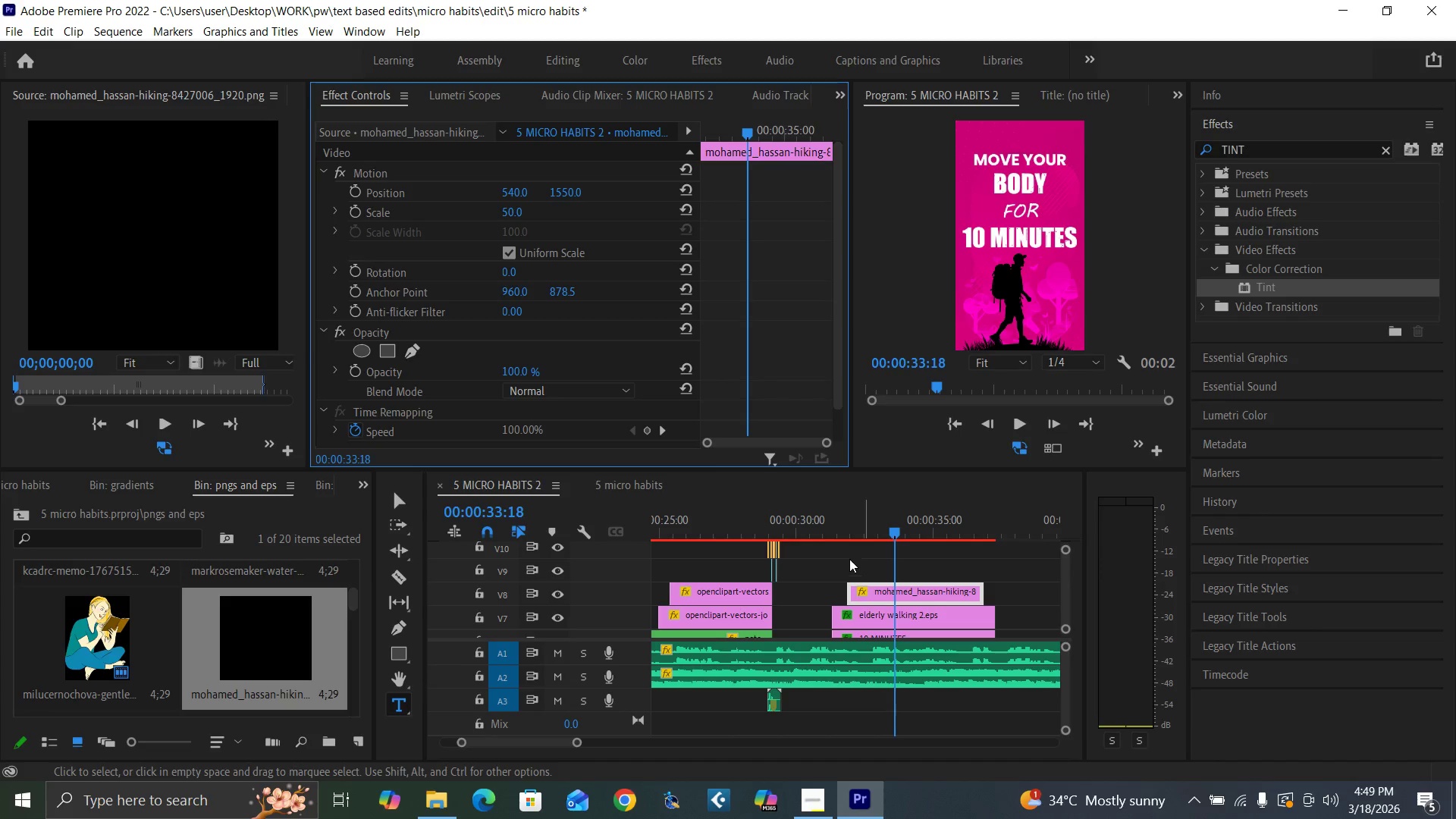 
left_click([814, 525])
 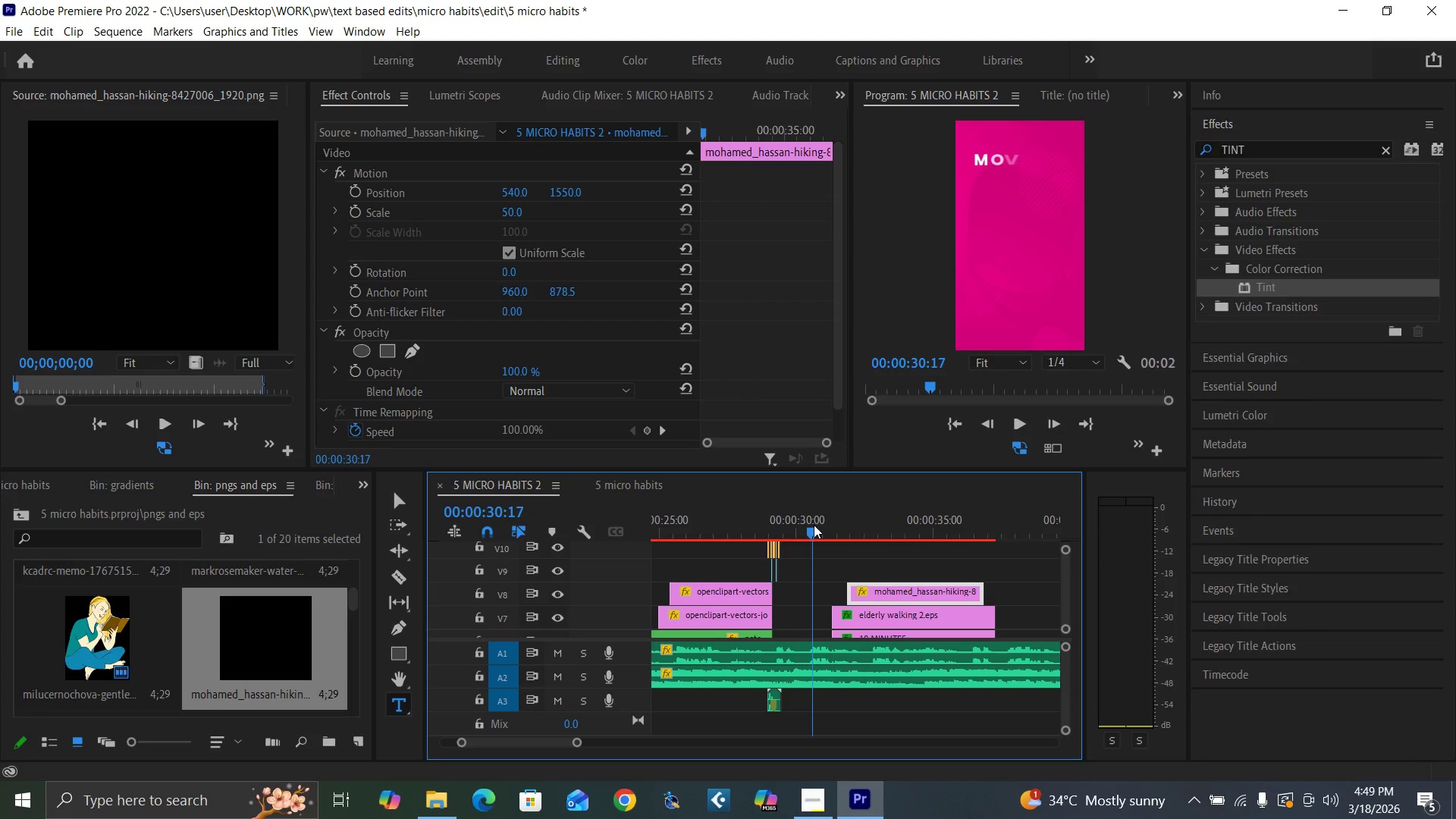 
key(Space)
 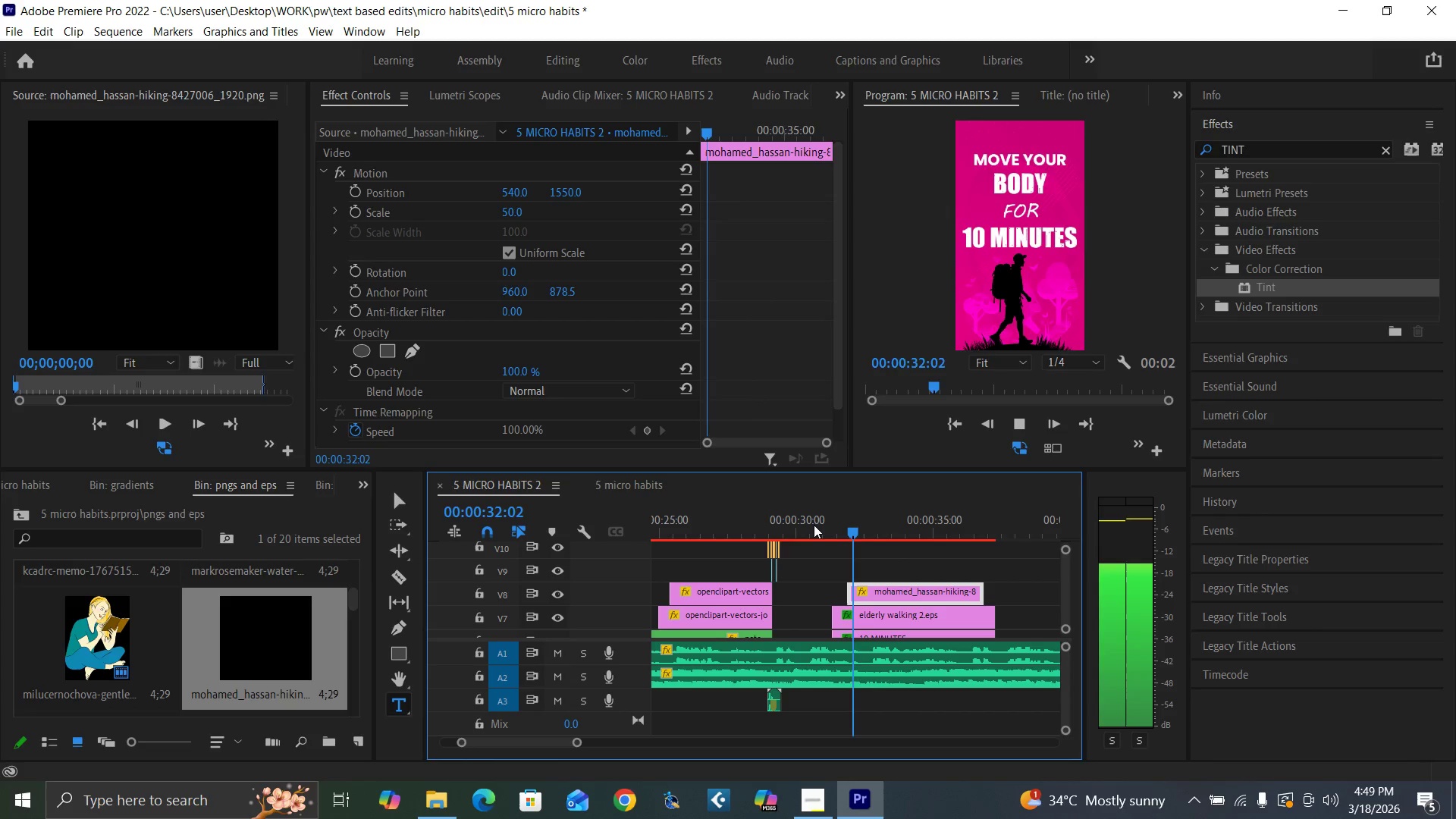 
key(Space)
 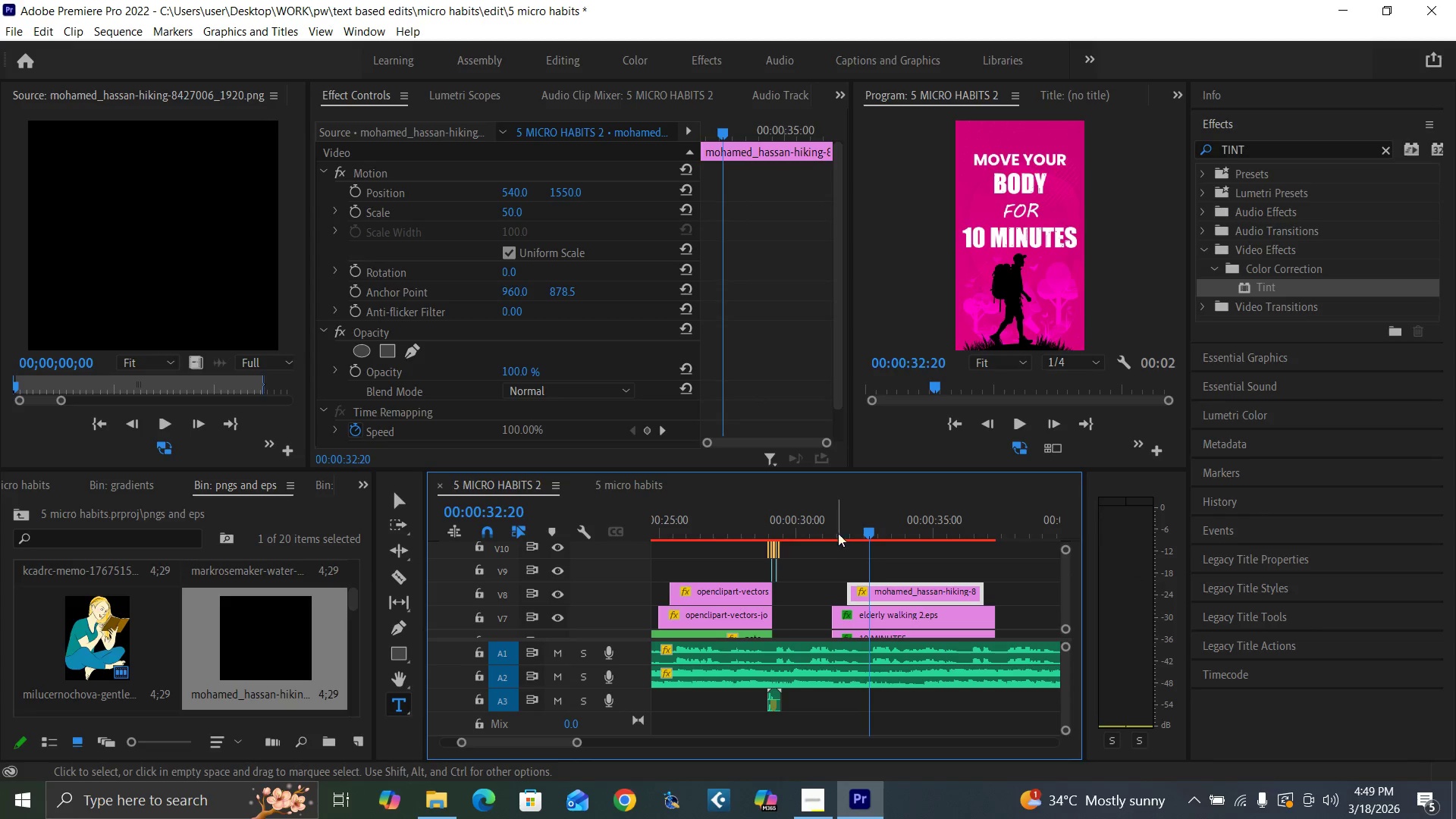 
left_click([839, 529])
 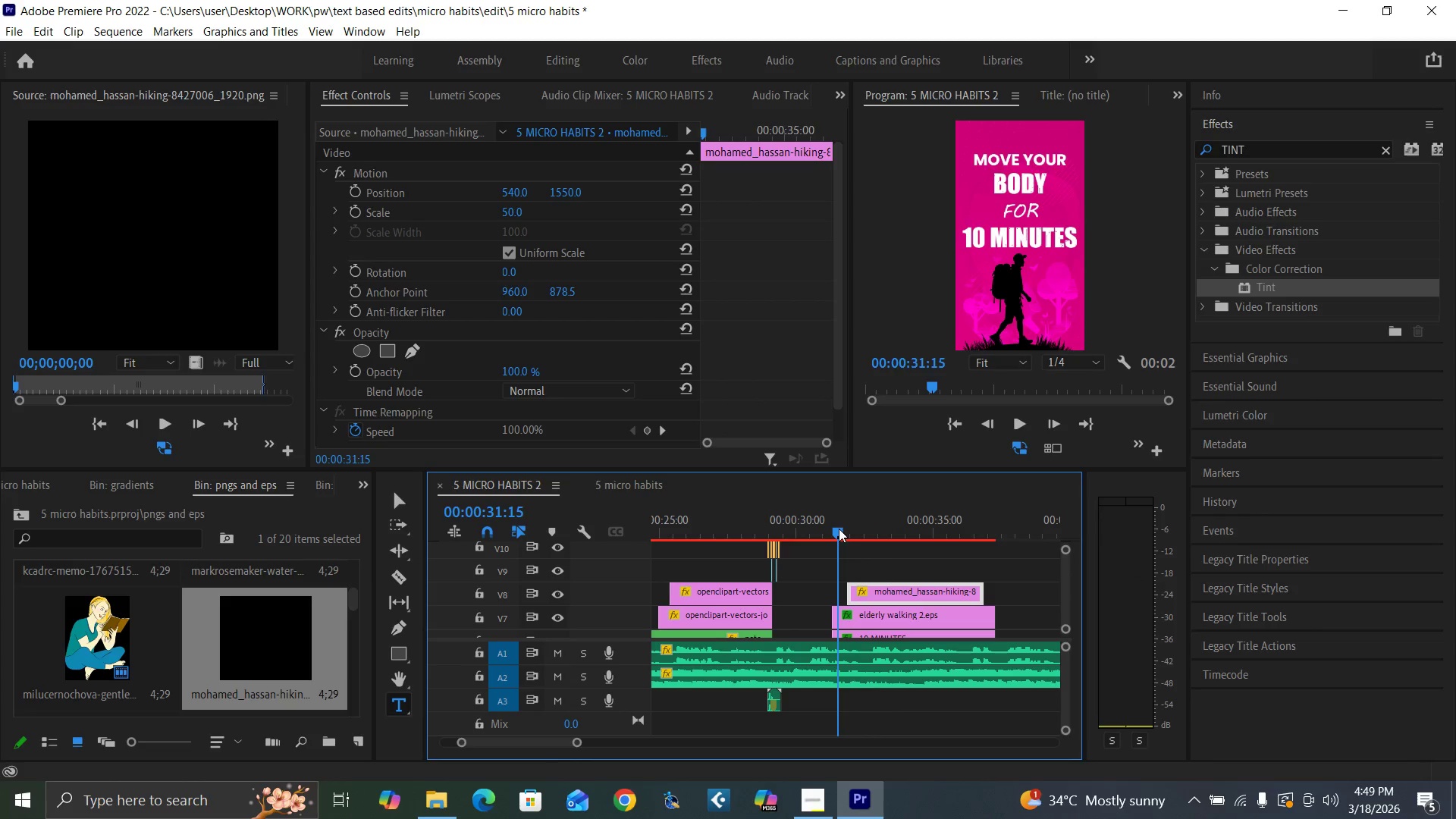 
key(Space)
 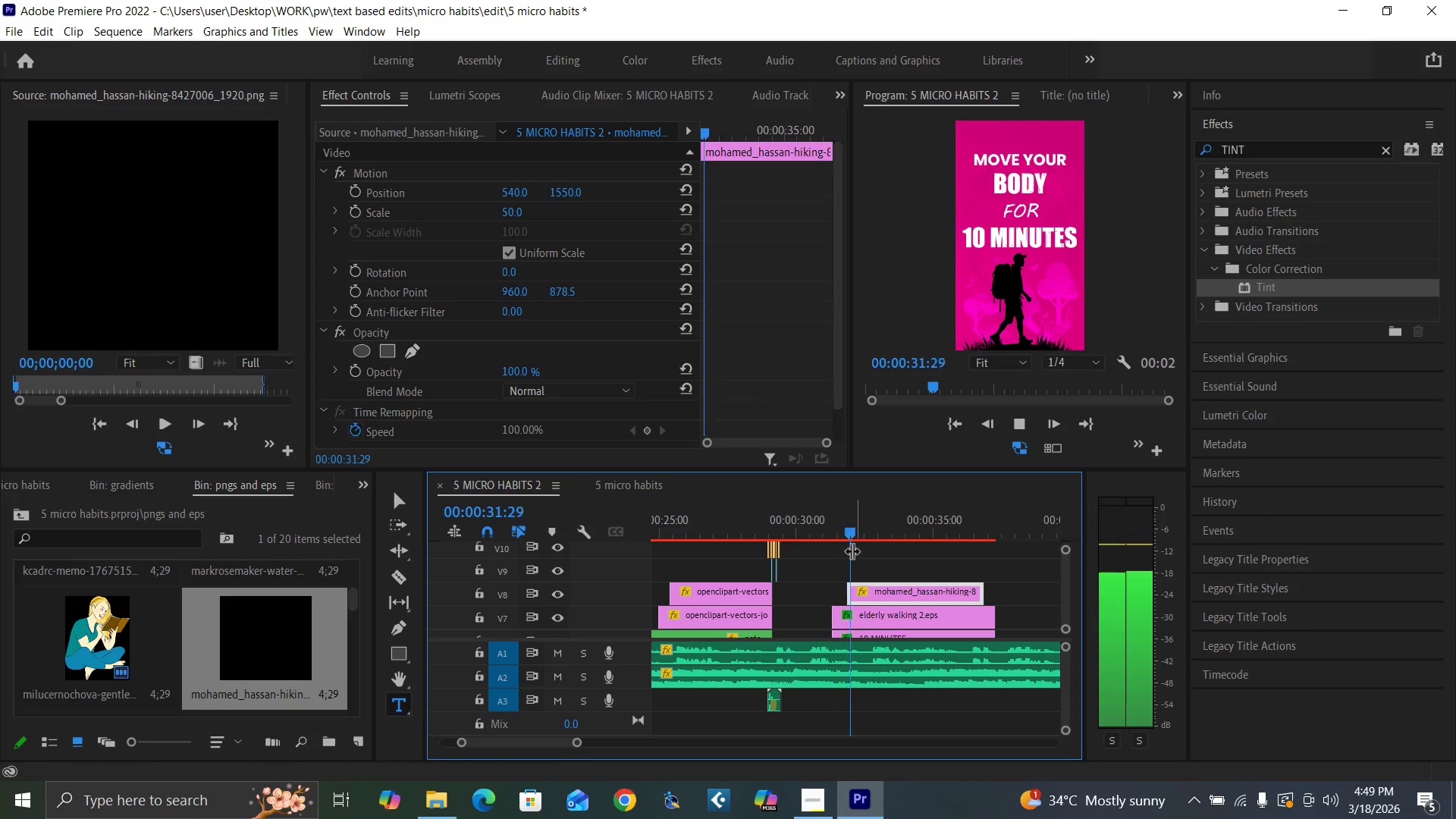 
key(Space)
 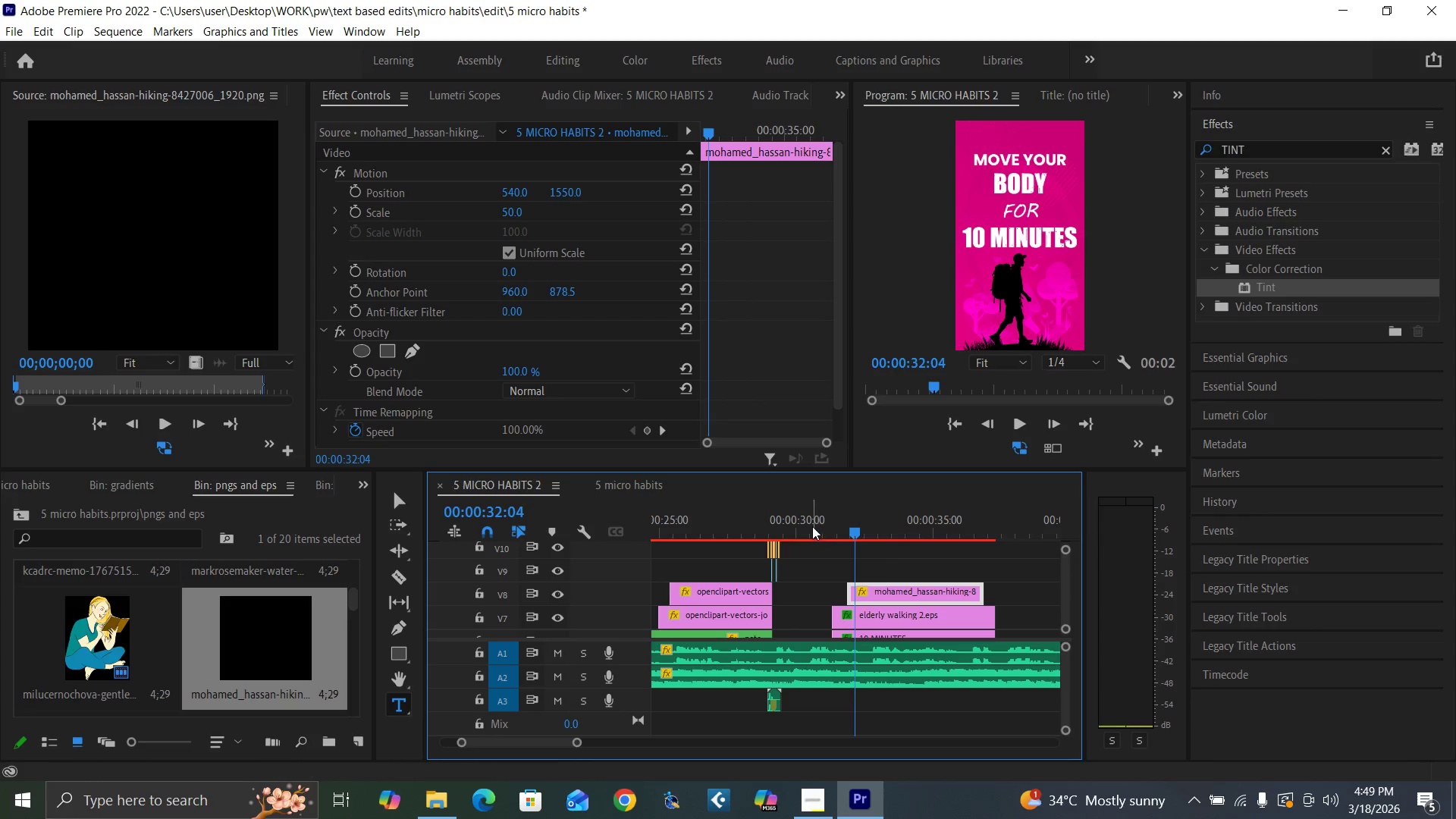 
left_click([812, 526])
 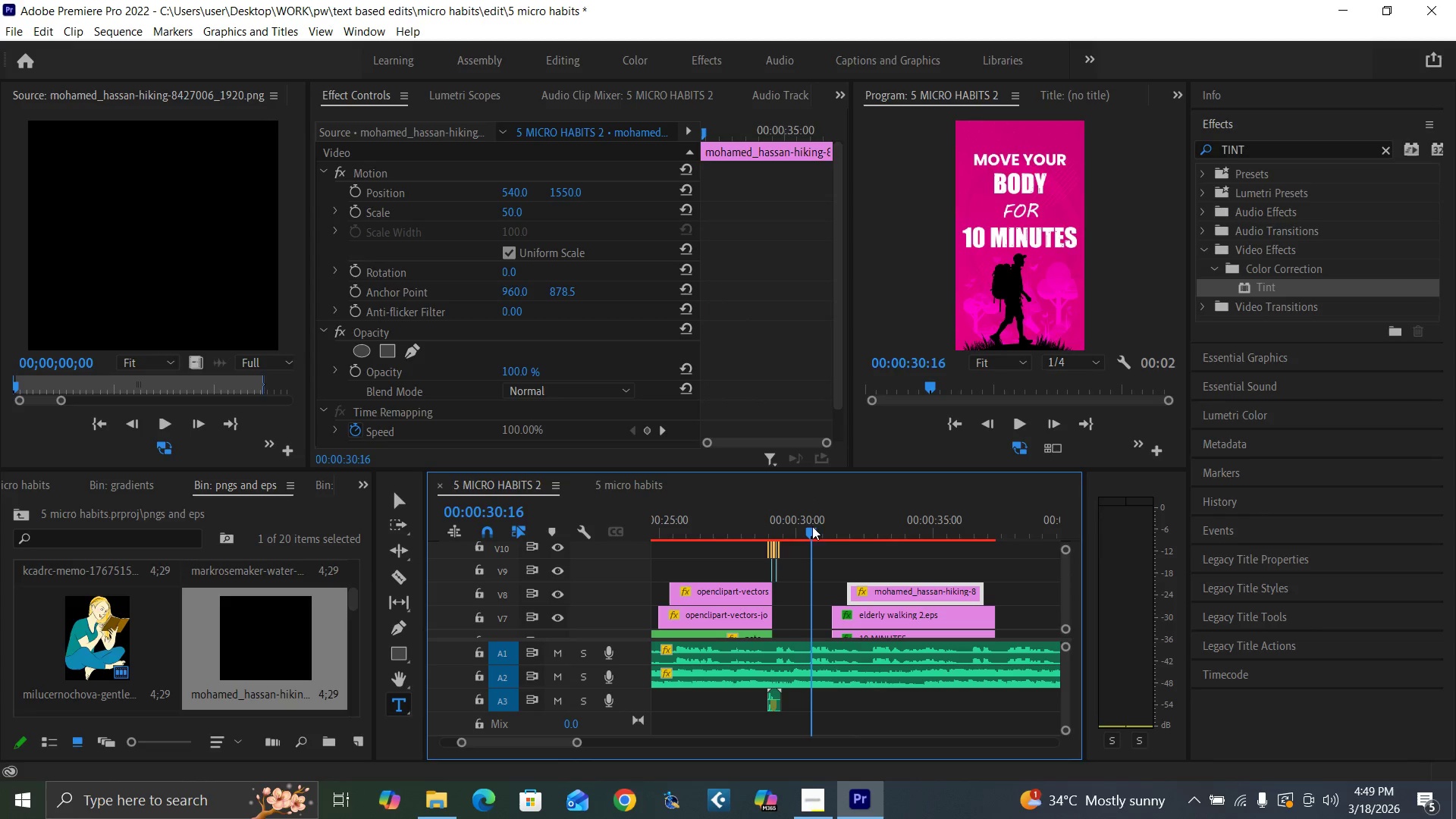 
key(Space)
 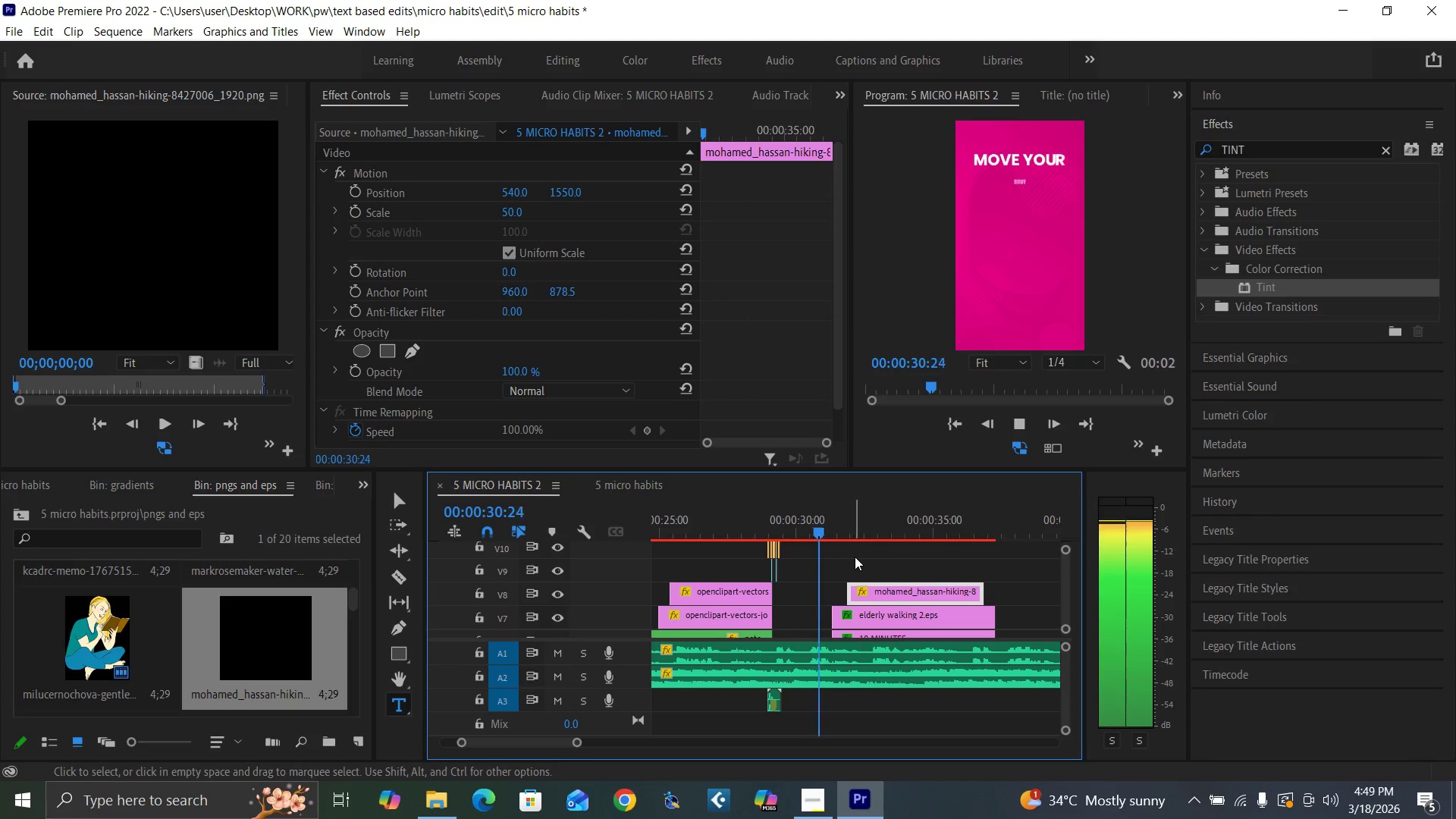 
key(Space)
 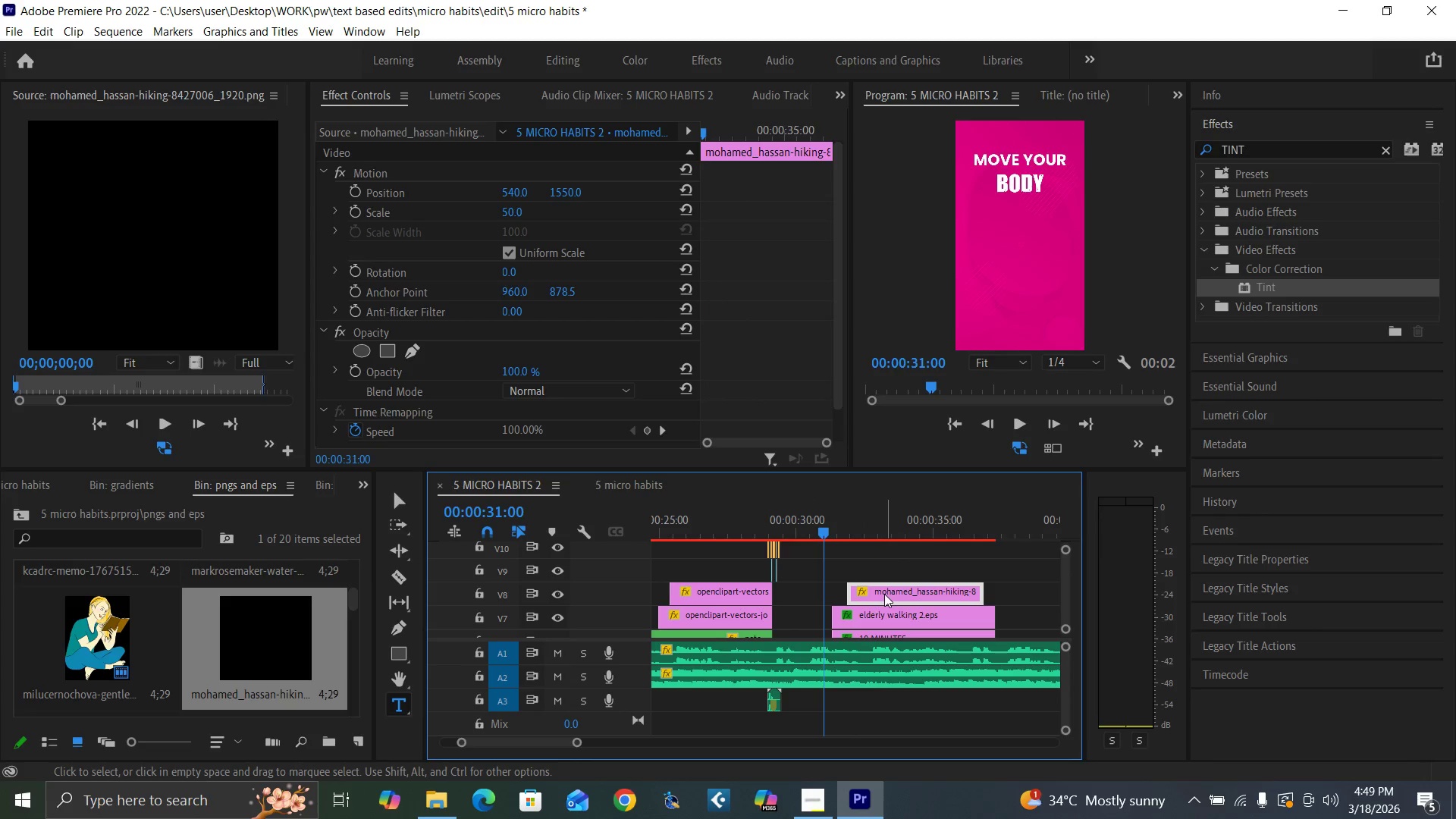 
left_click_drag(start_coordinate=[887, 593], to_coordinate=[866, 590])
 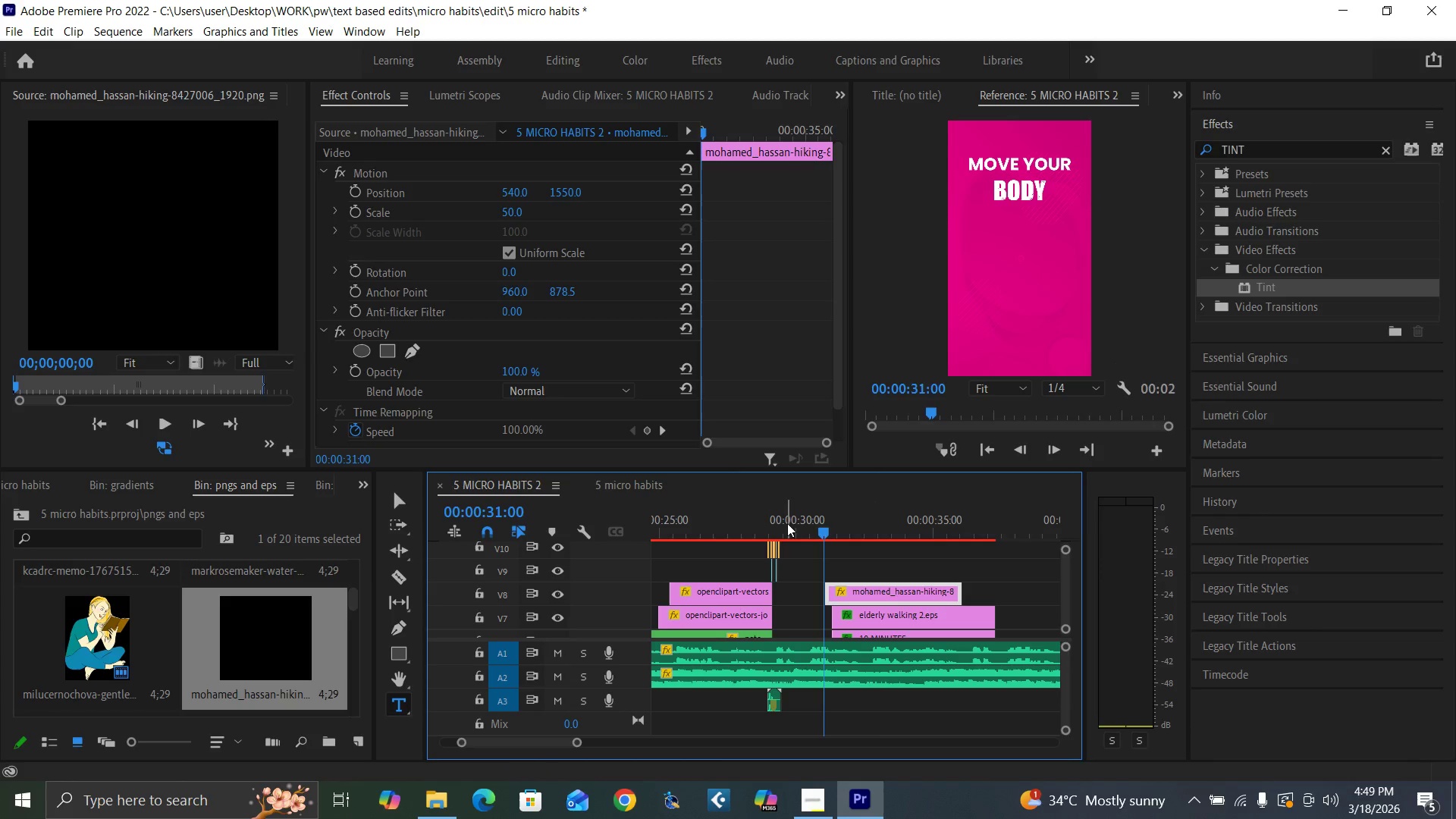 
left_click([811, 526])
 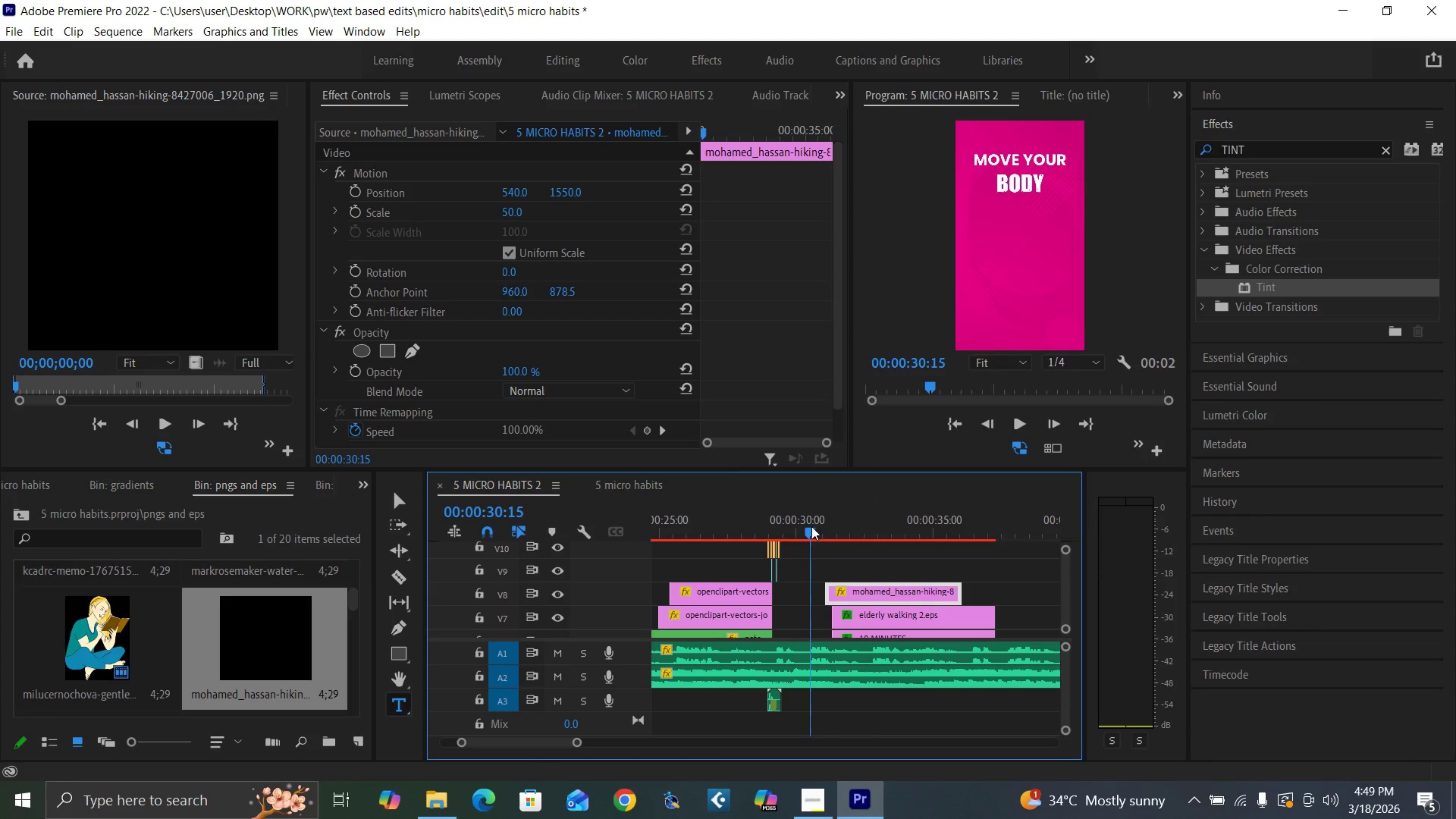 
key(Space)
 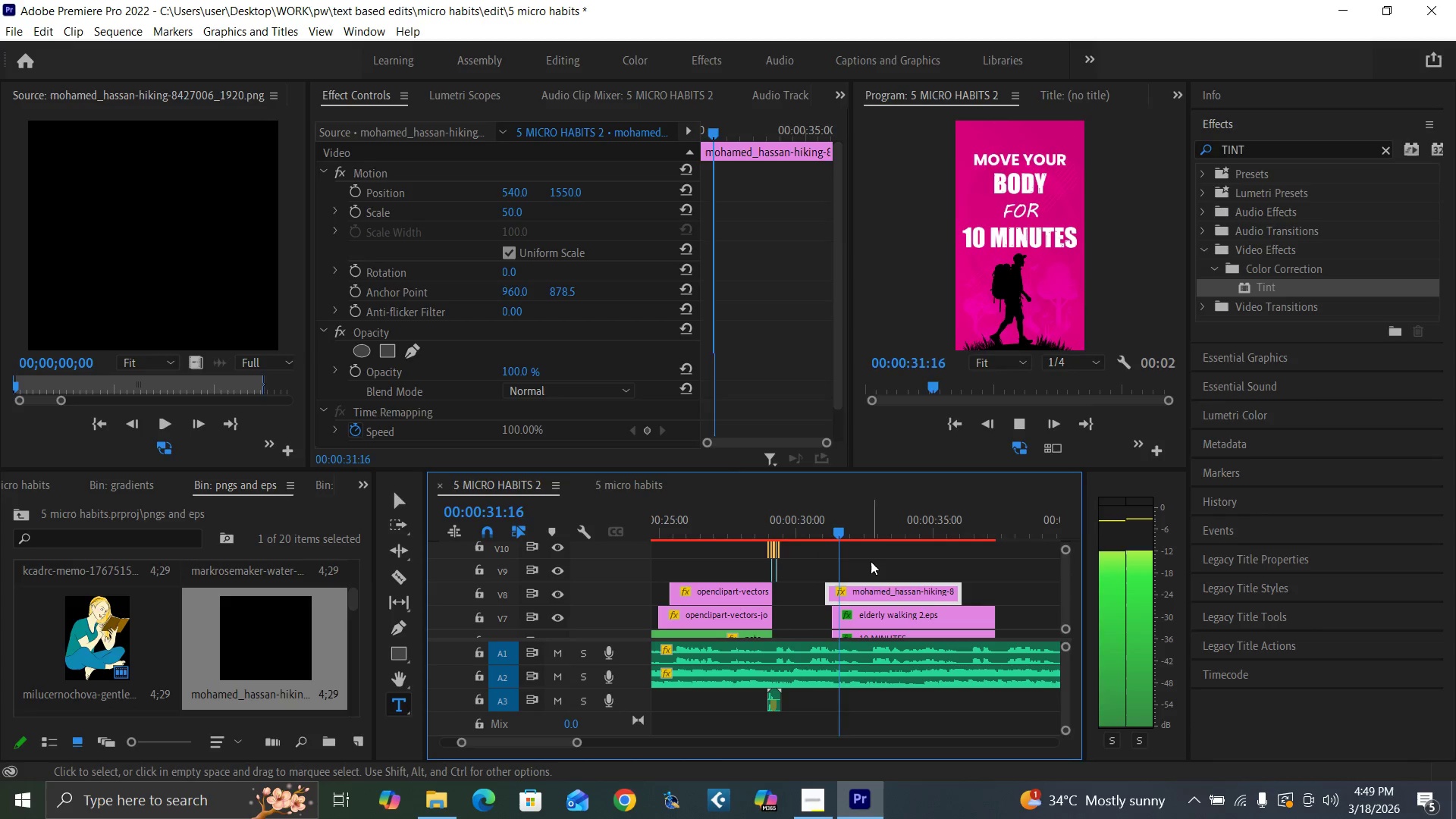 
key(Space)
 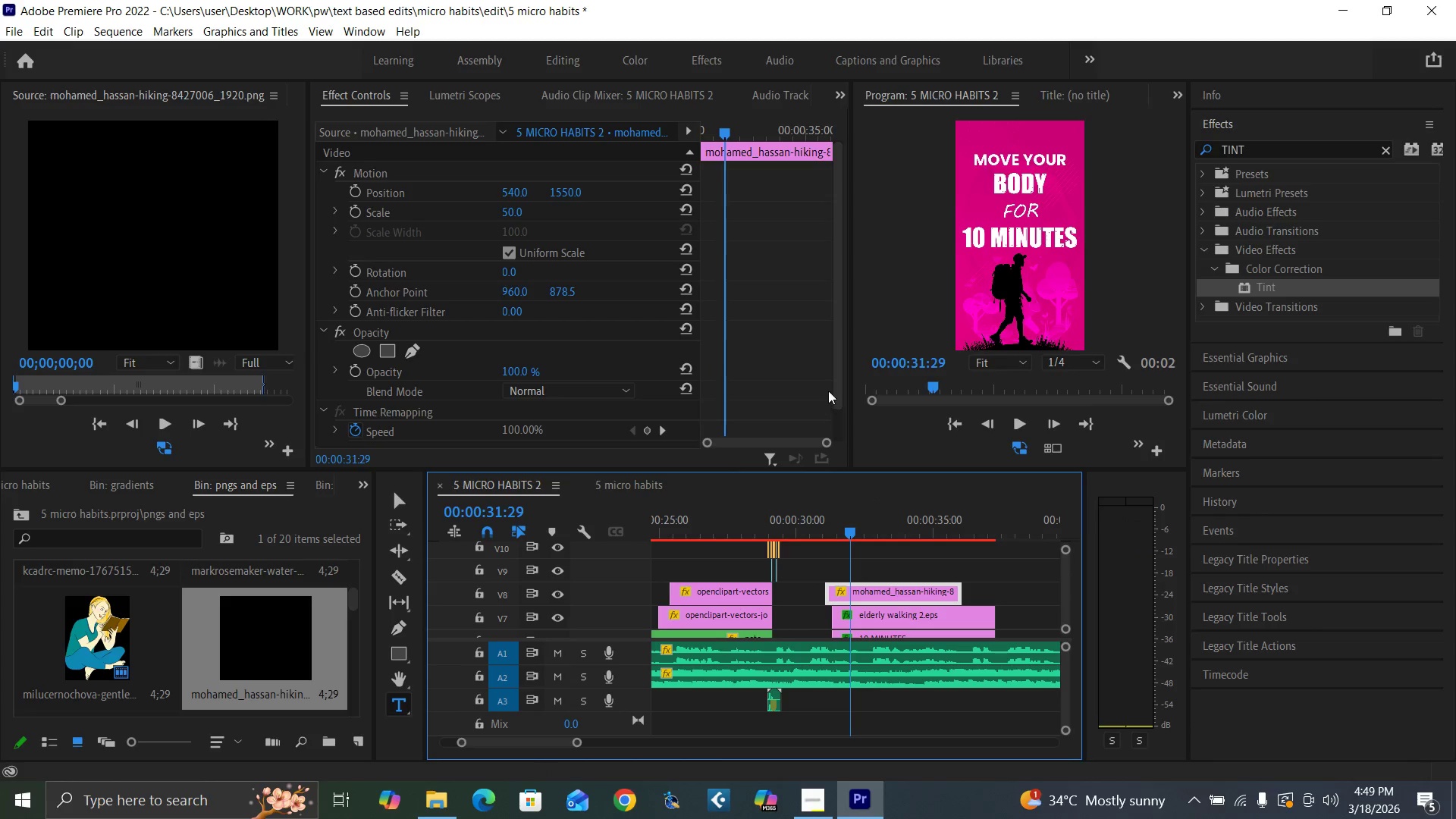 
left_click_drag(start_coordinate=[836, 381], to_coordinate=[846, 363])
 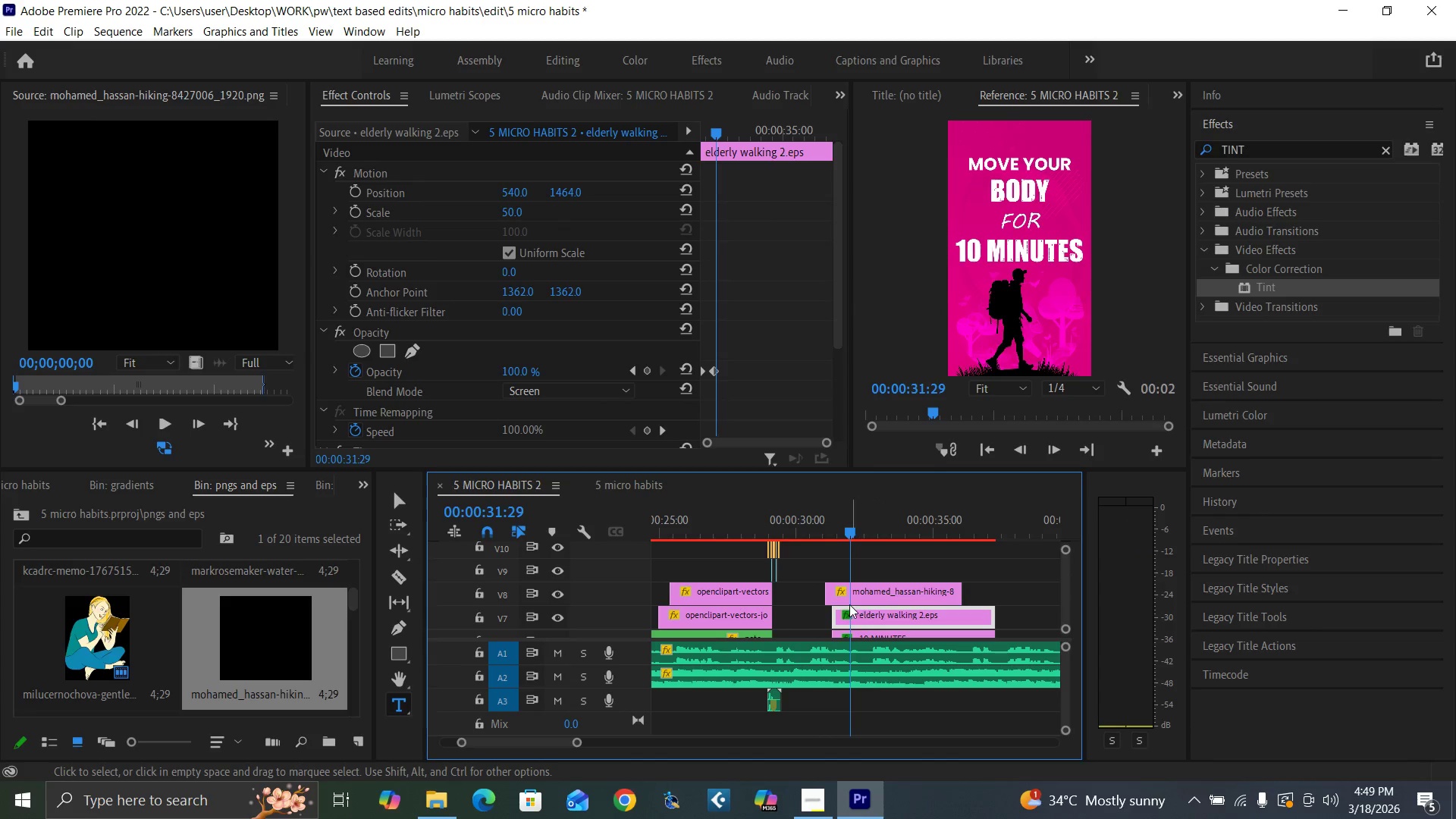 
key(Control+Z)
 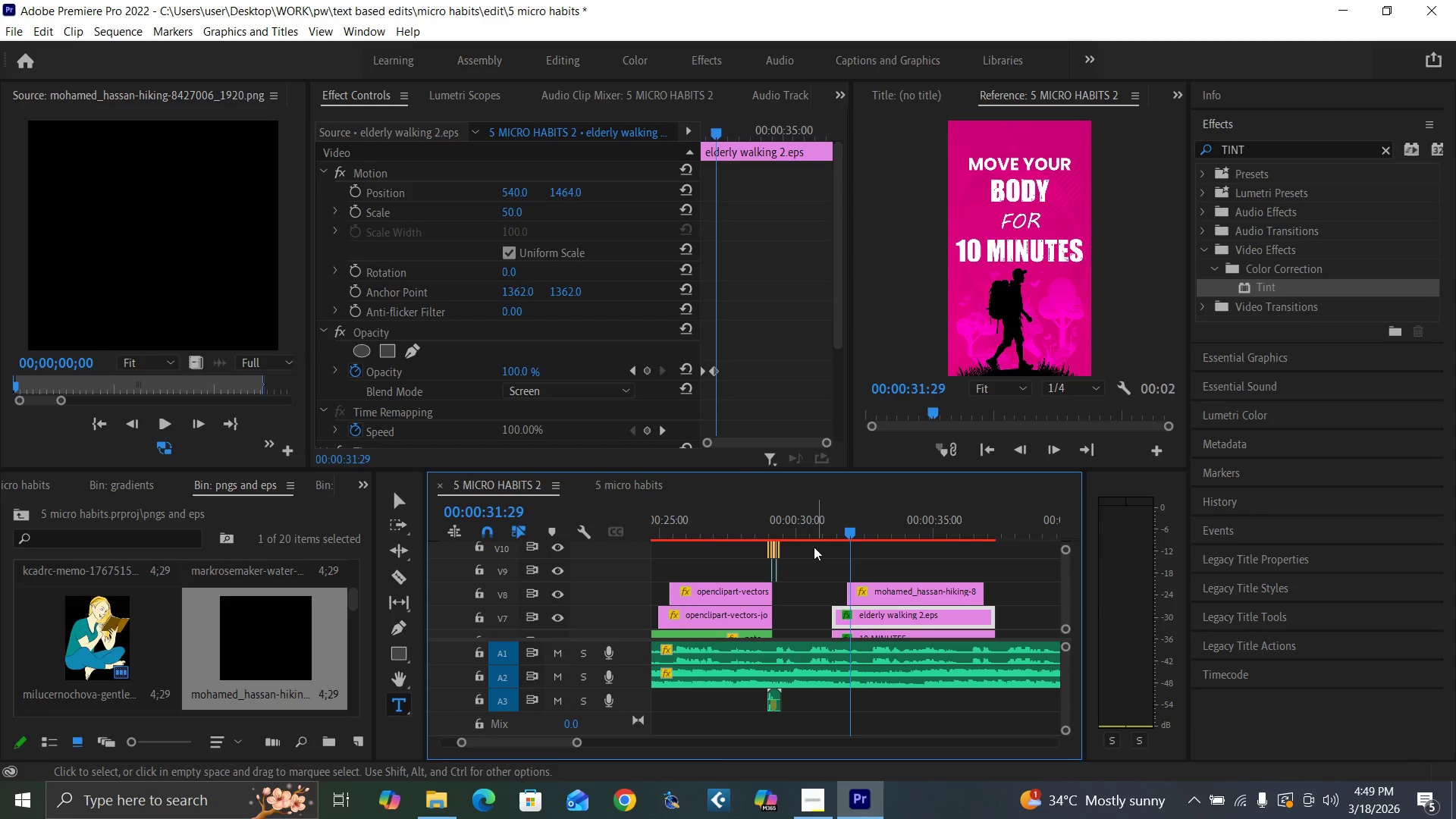 
left_click([811, 528])
 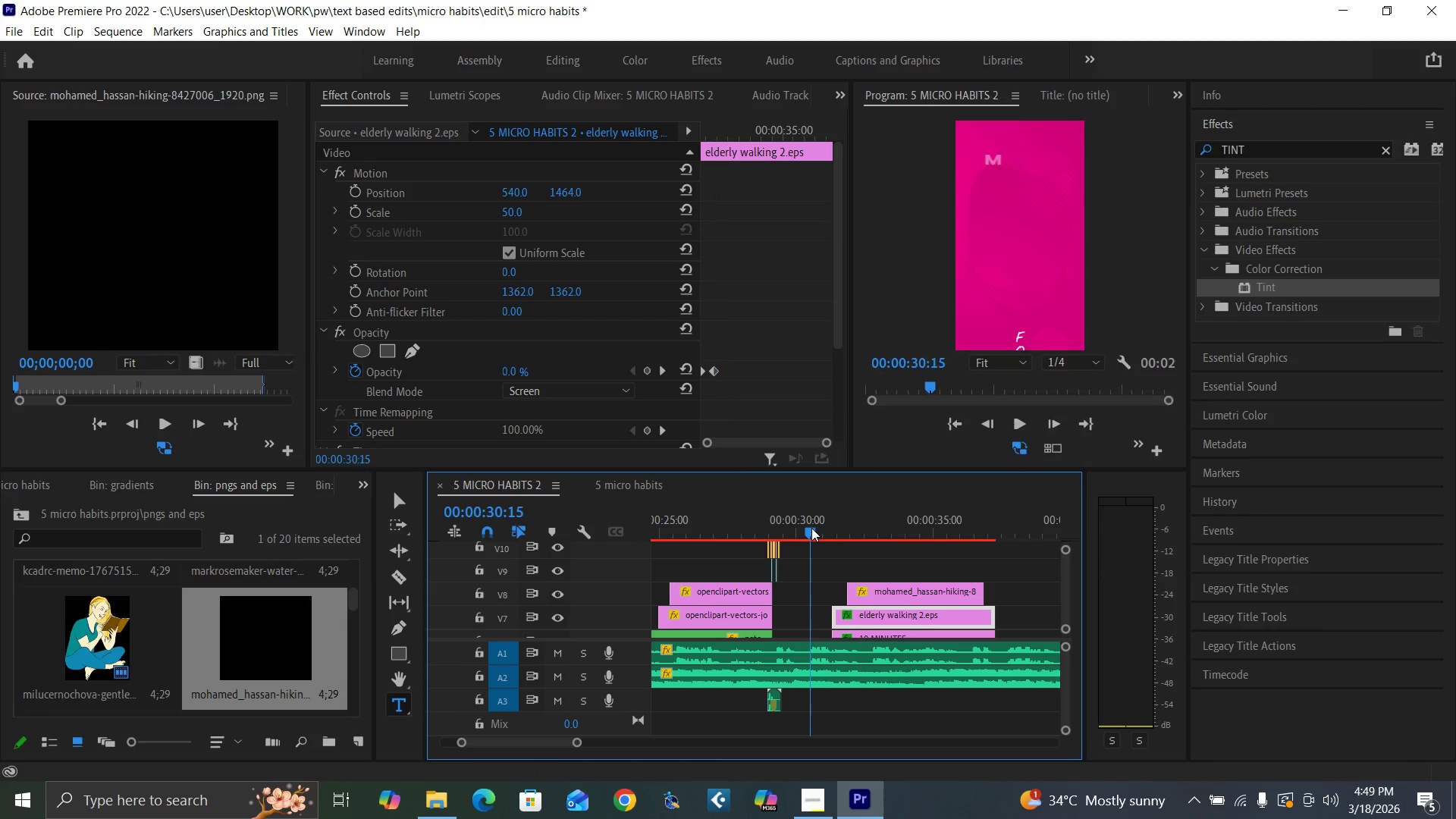 
key(Space)
 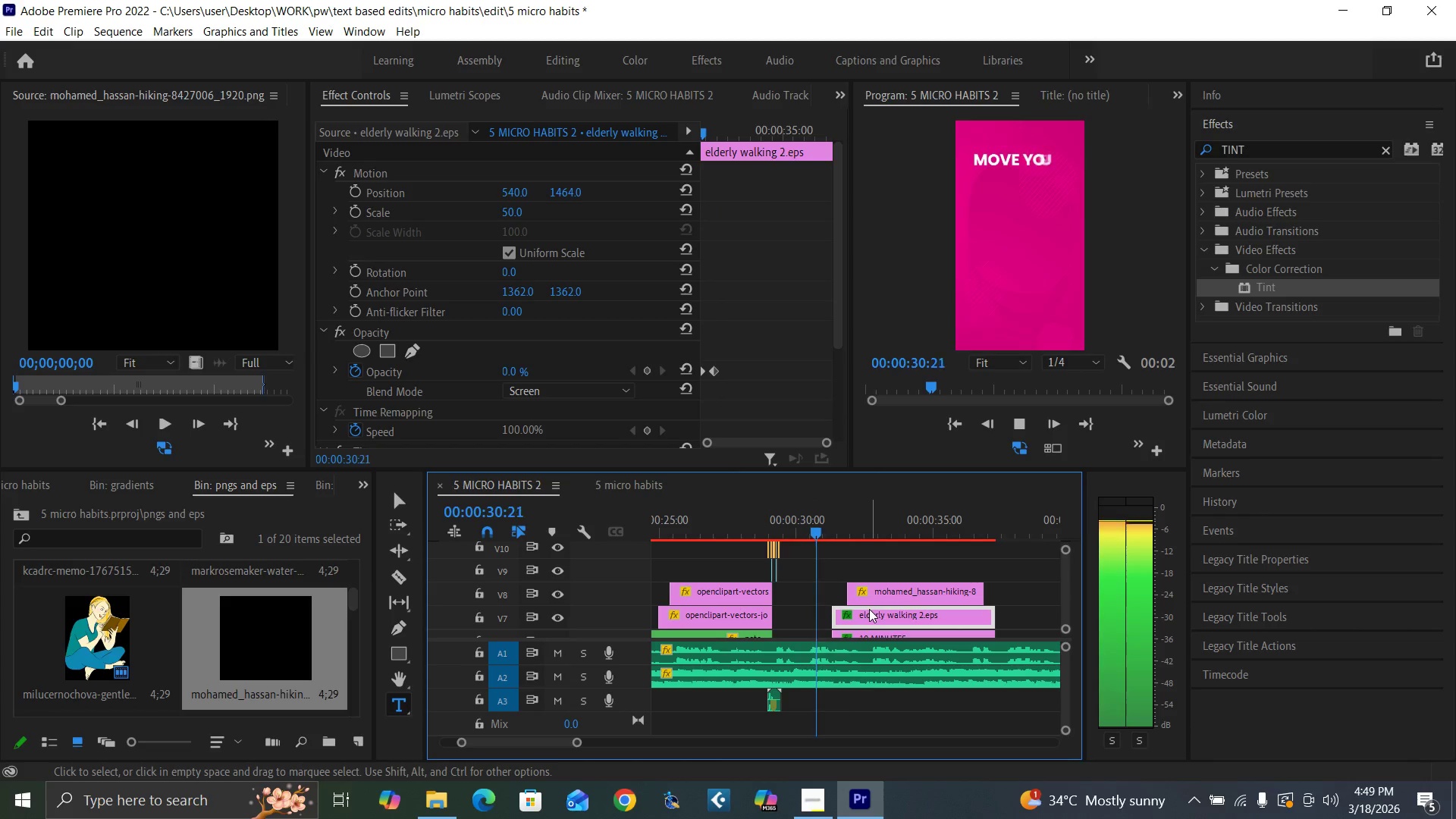 
key(Space)
 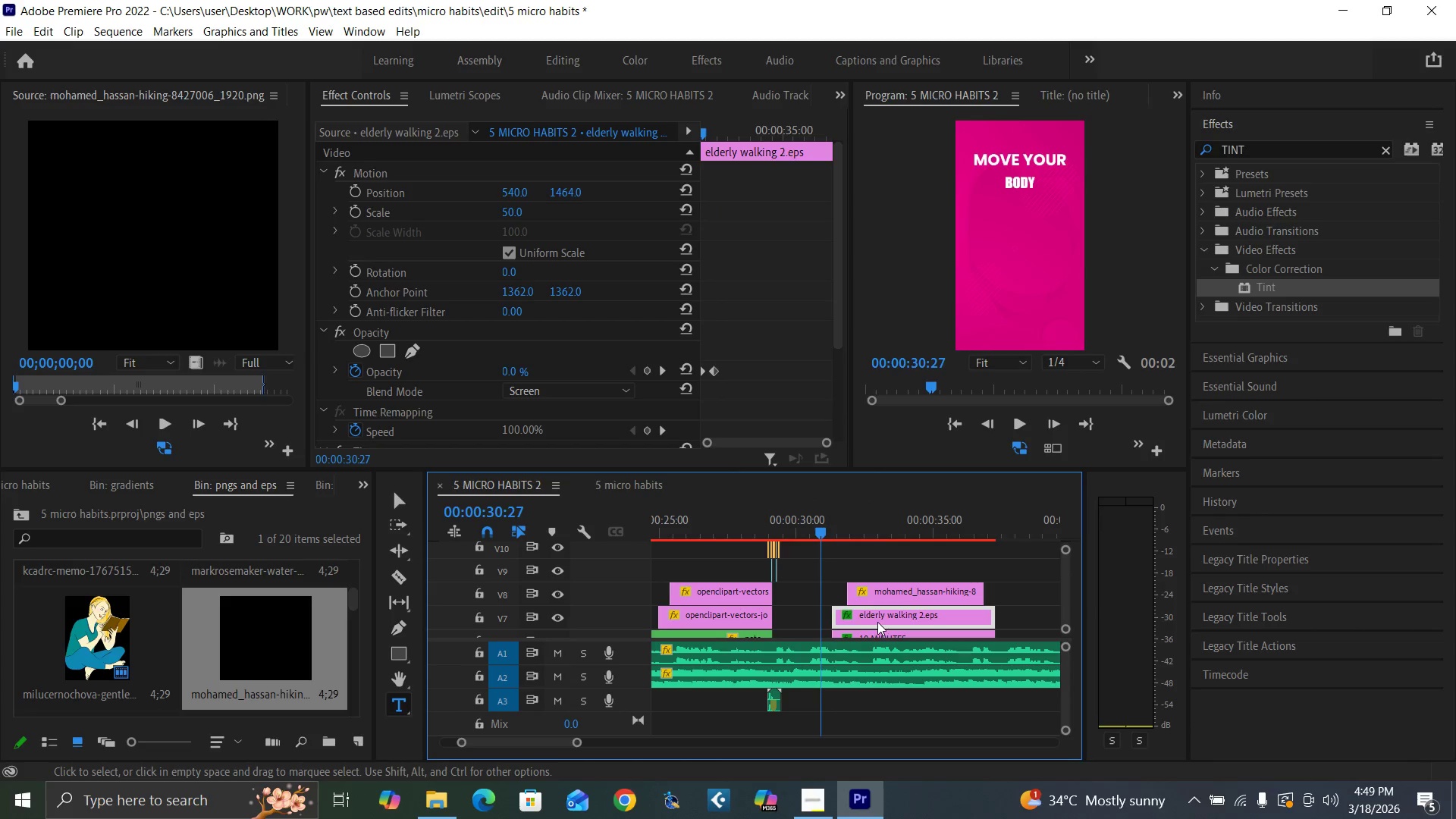 
left_click_drag(start_coordinate=[882, 620], to_coordinate=[869, 620])
 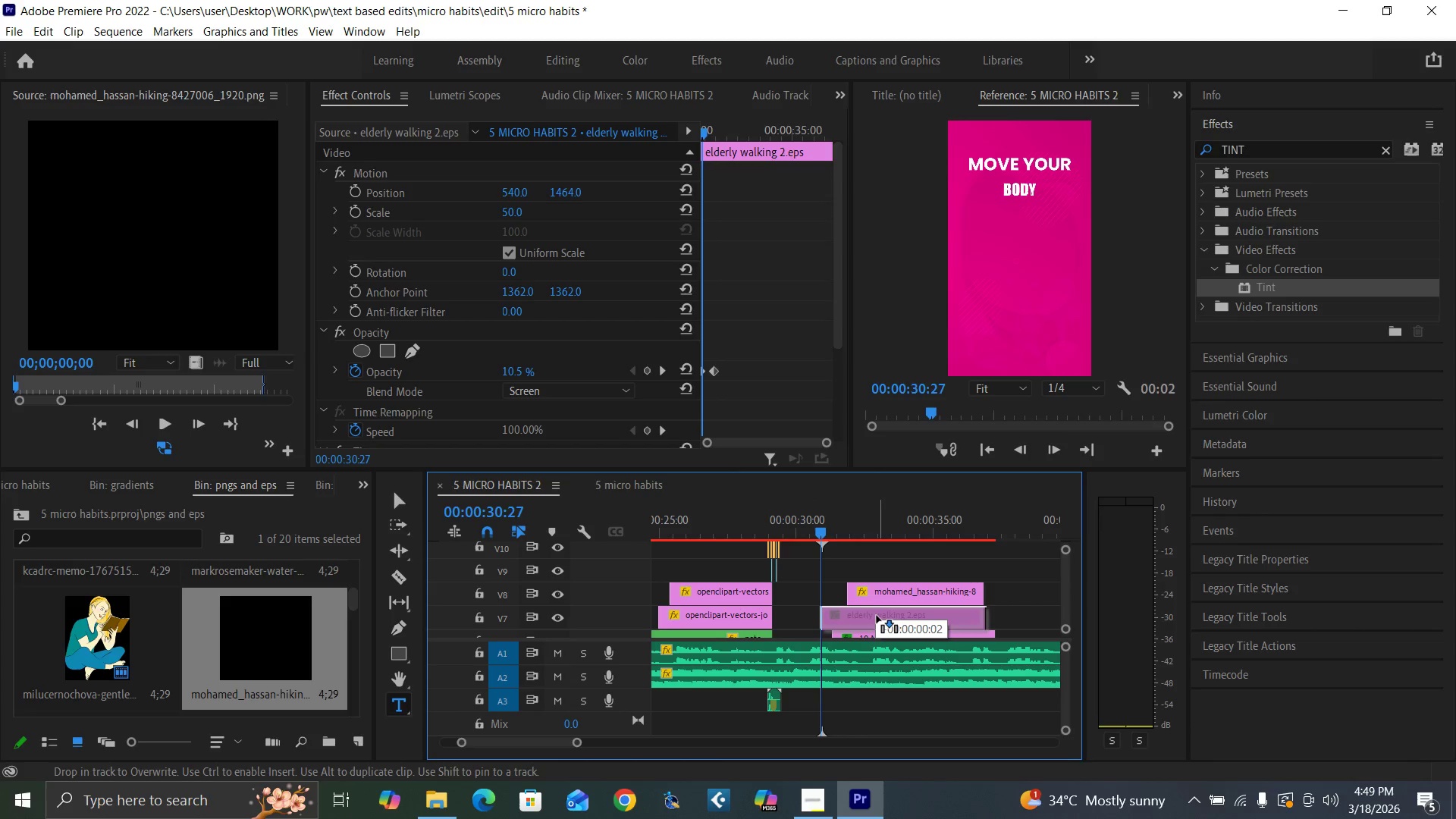 
left_click([812, 526])
 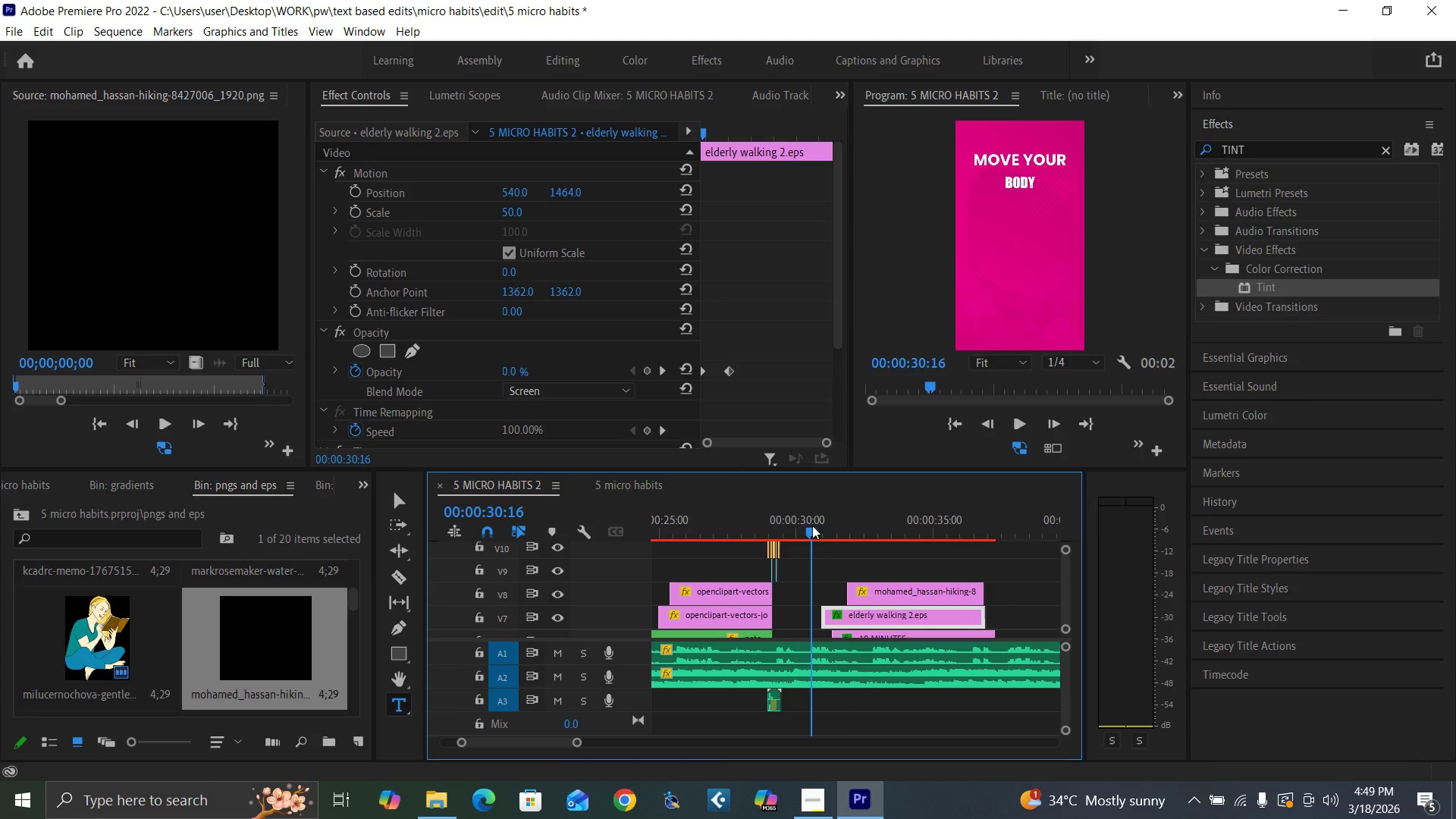 
key(Space)
 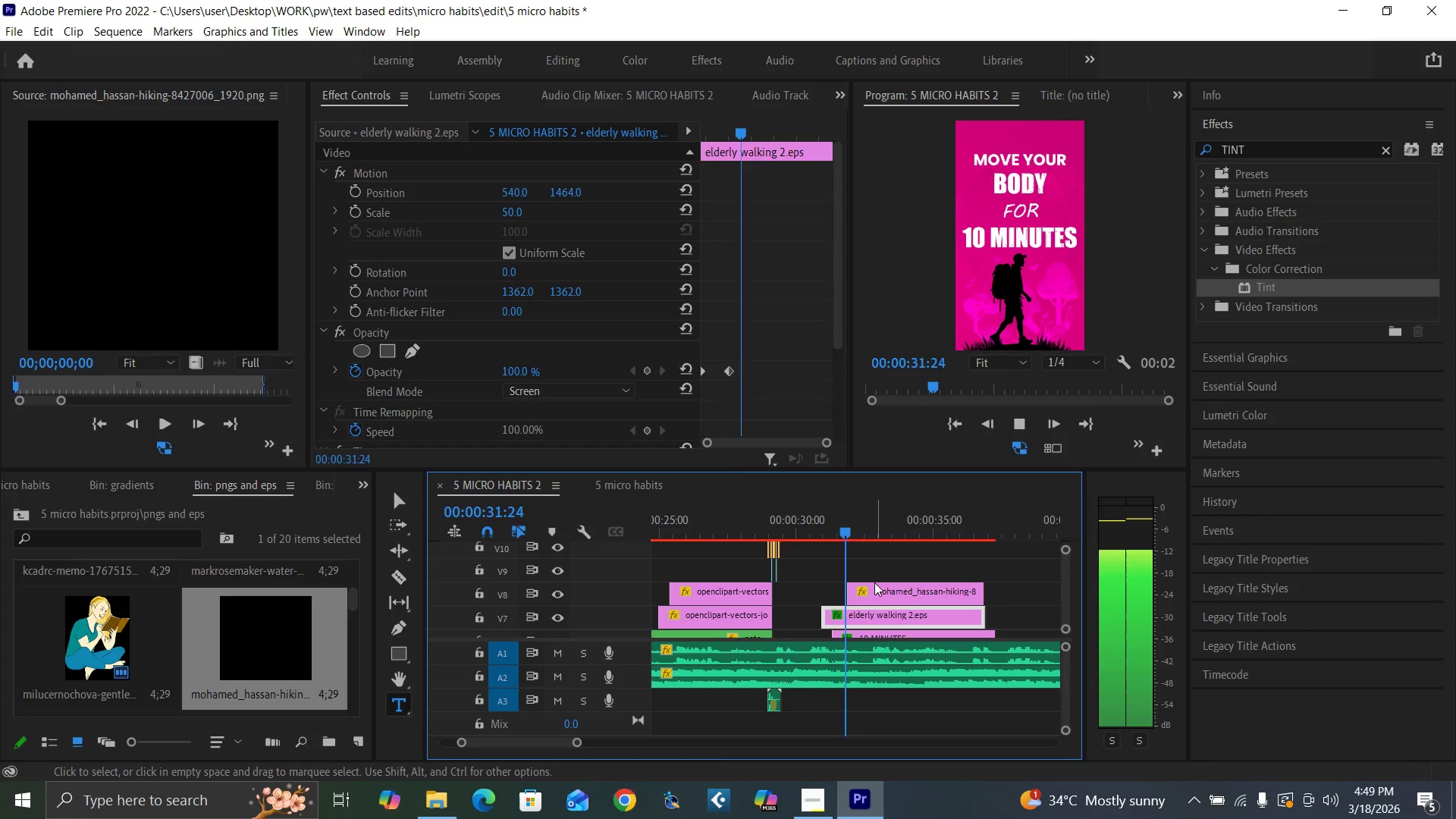 
key(Space)
 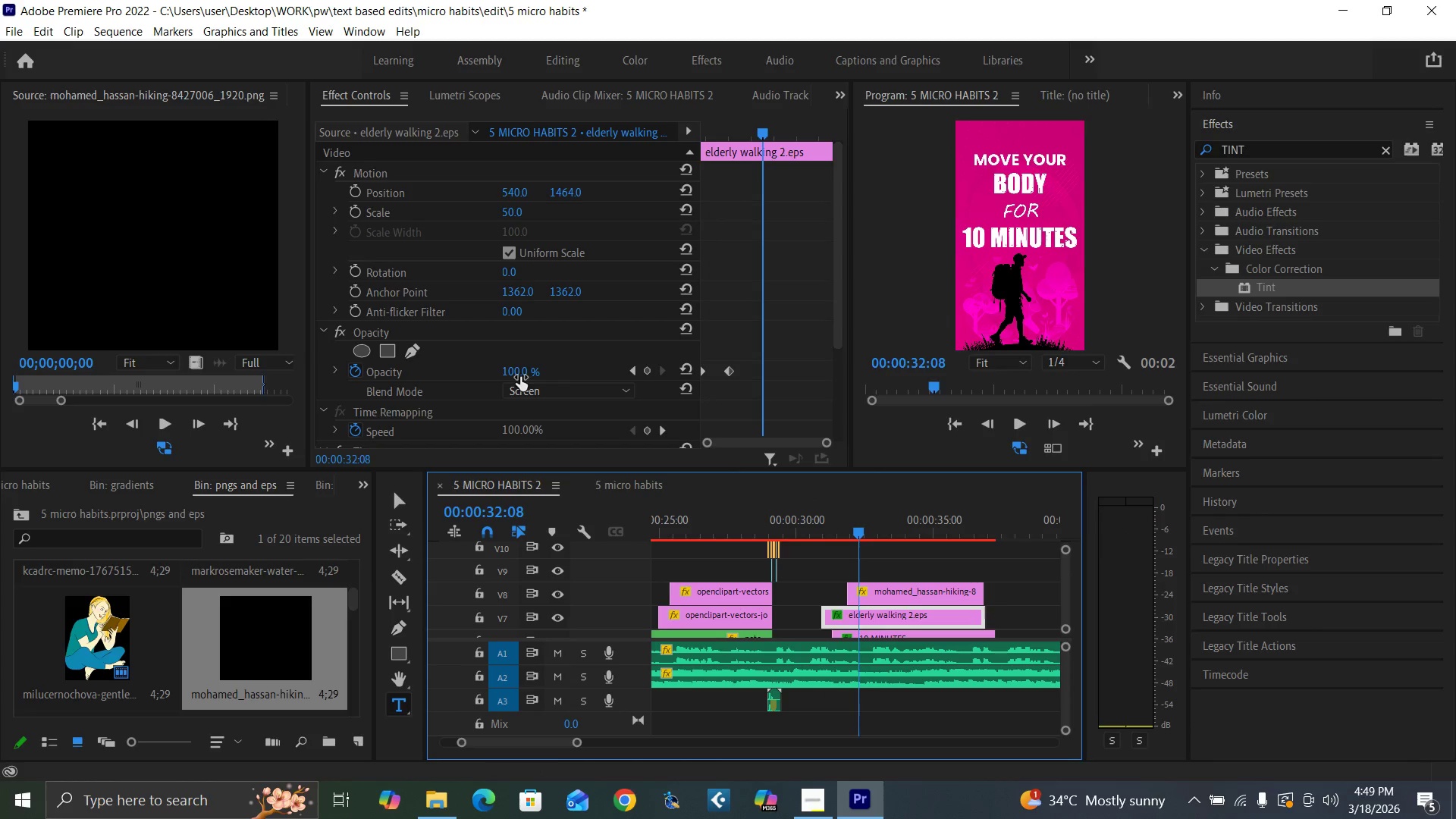 
left_click([515, 374])
 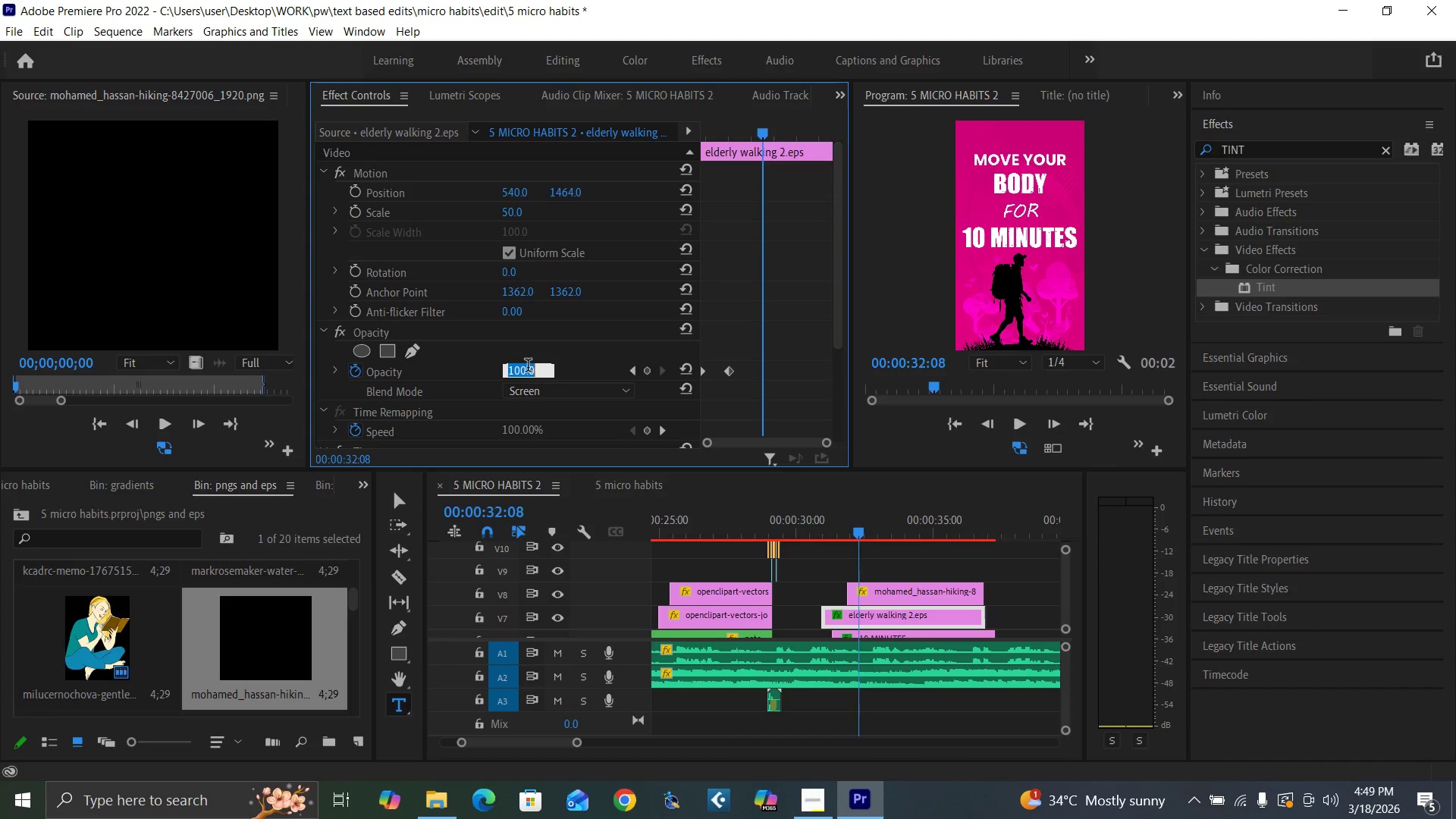 
type(100)
 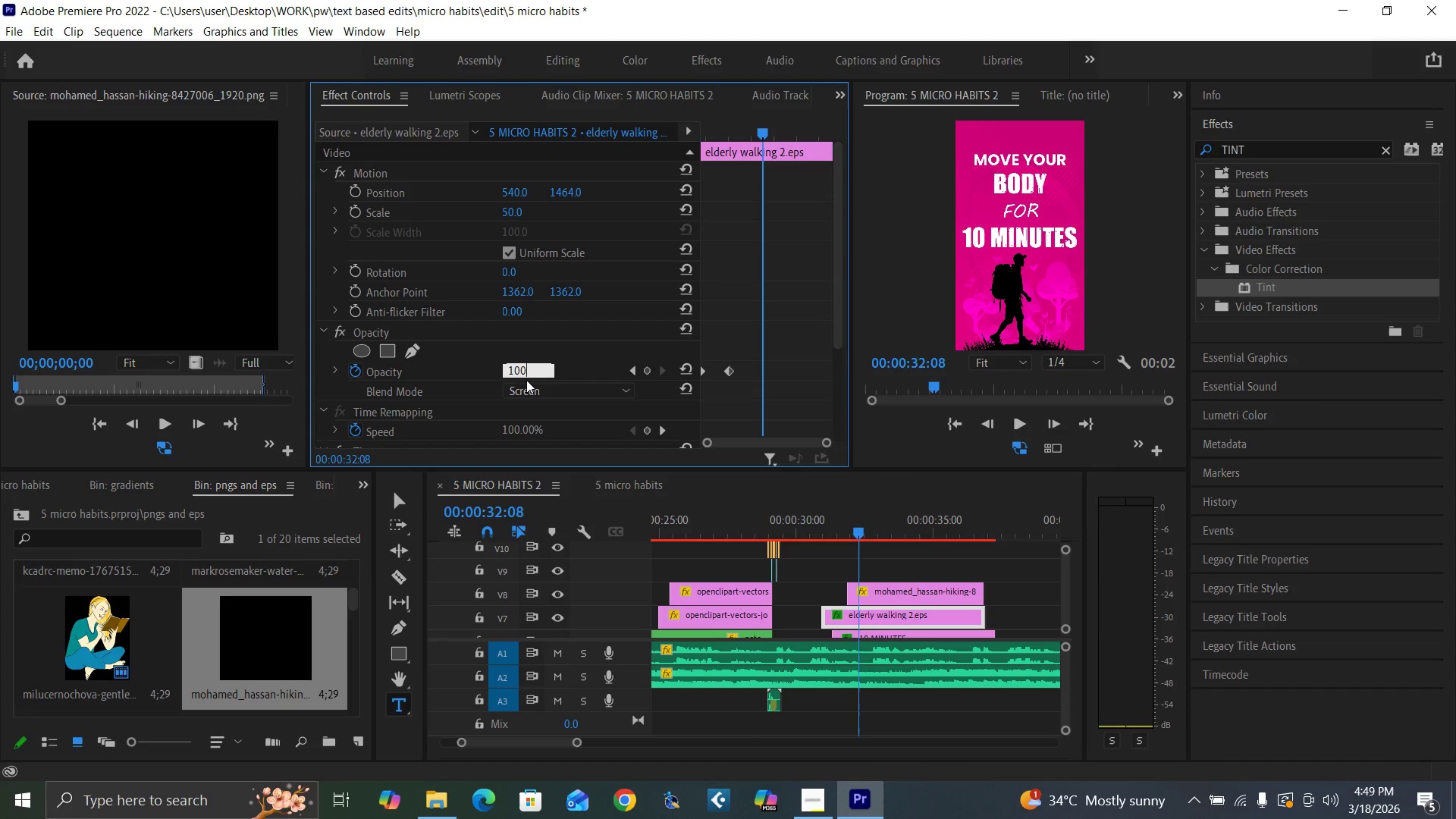 
key(Enter)
 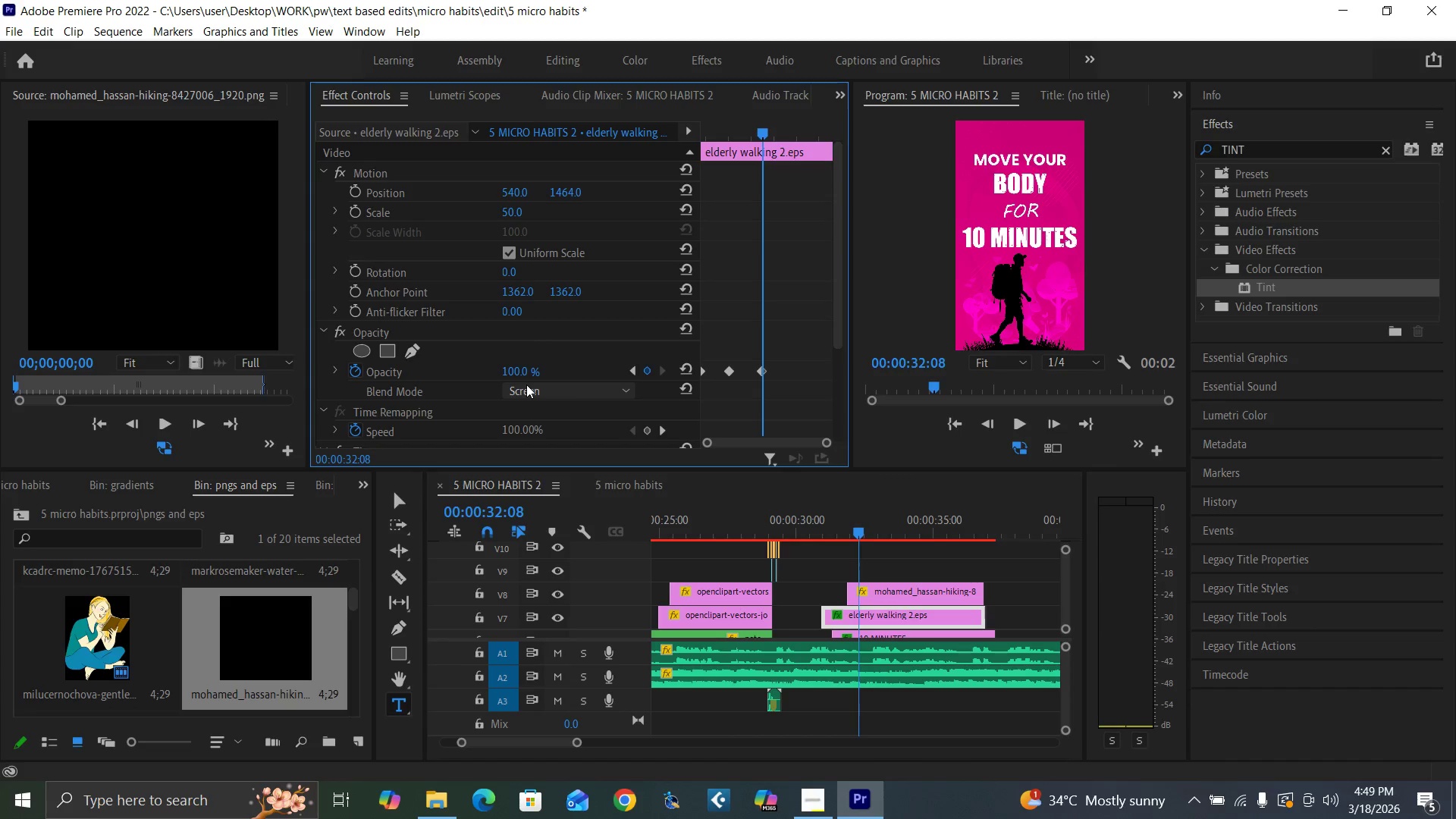 
key(Space)
 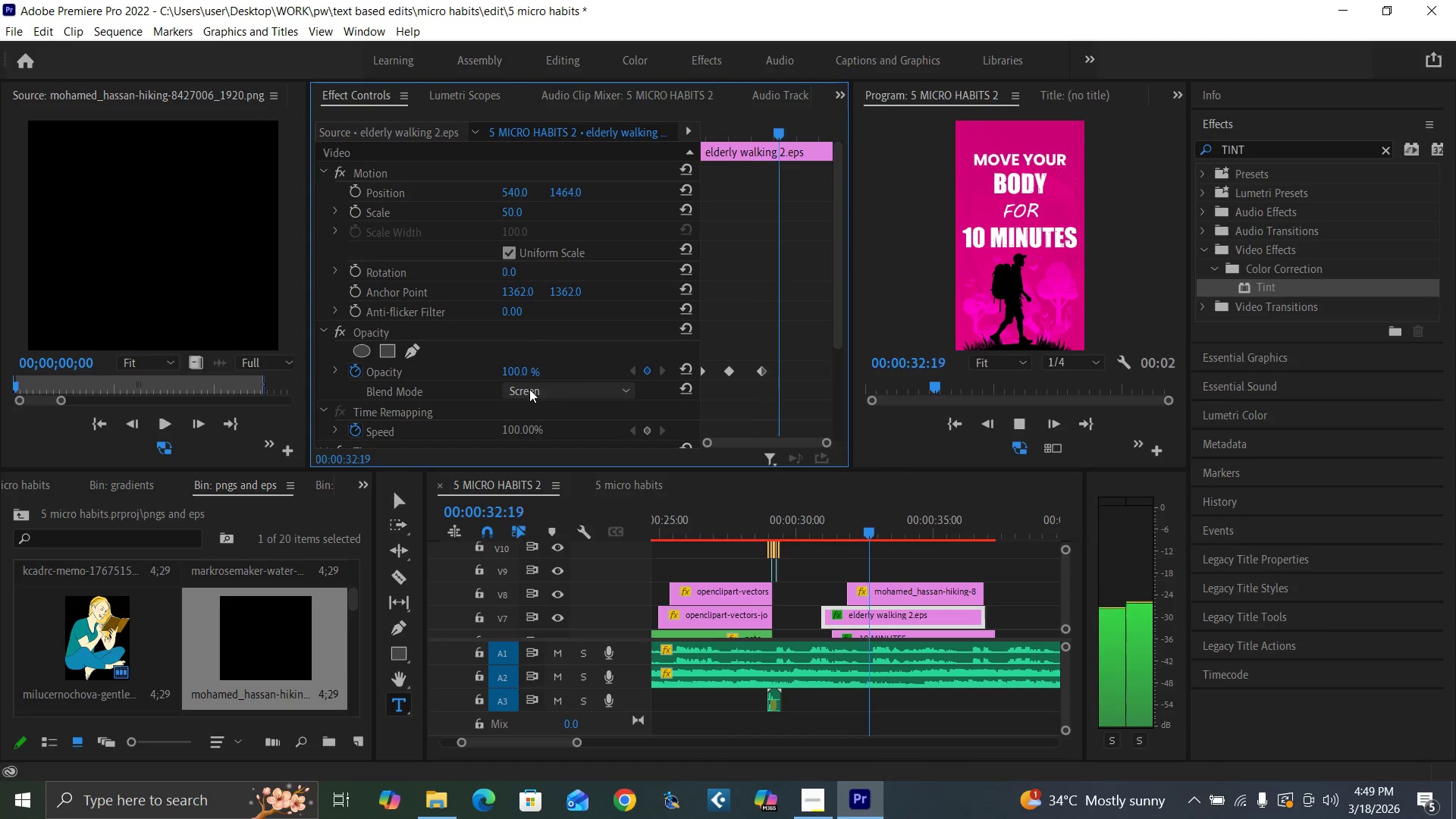 
key(Space)
 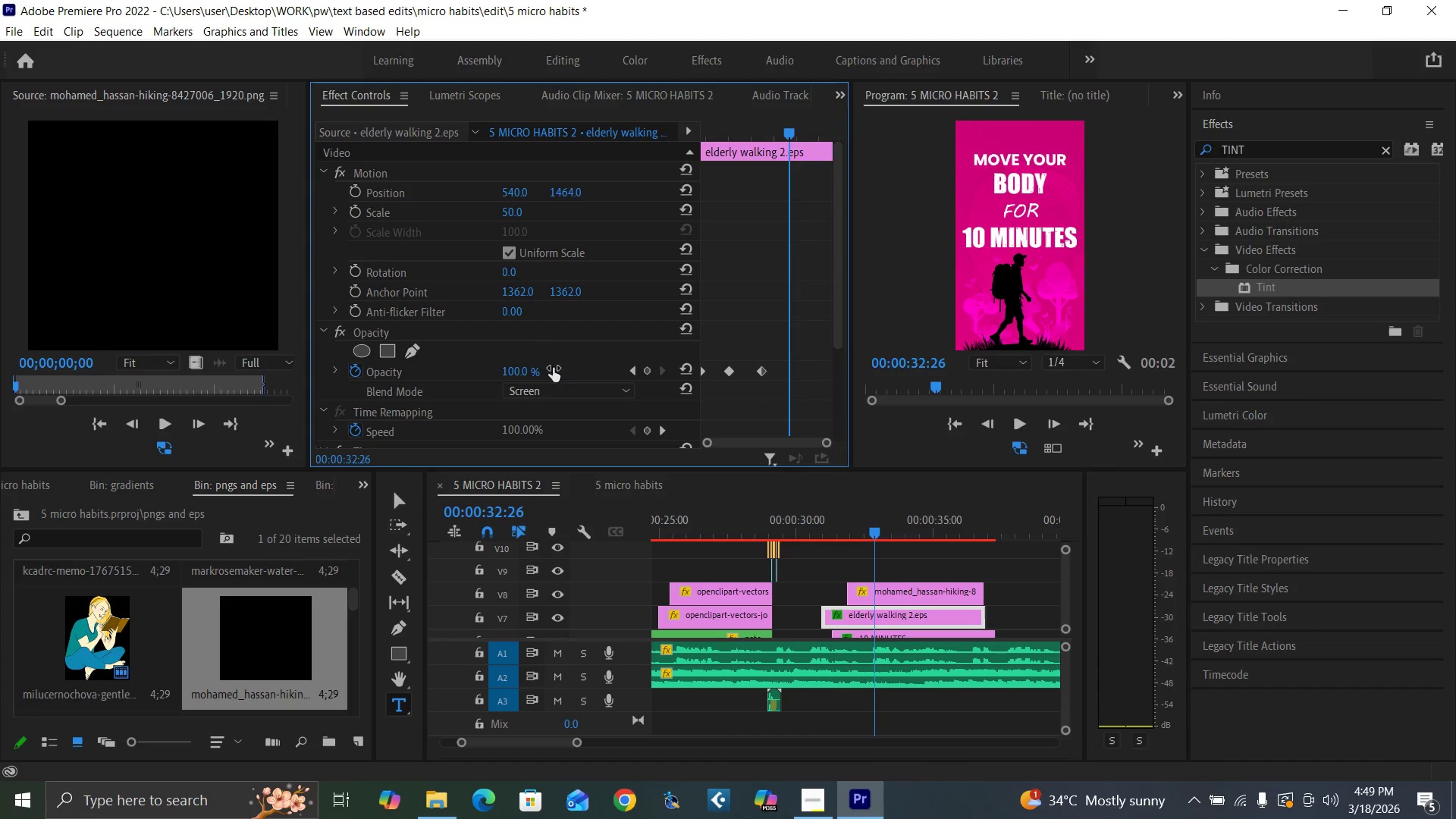 
left_click([510, 369])
 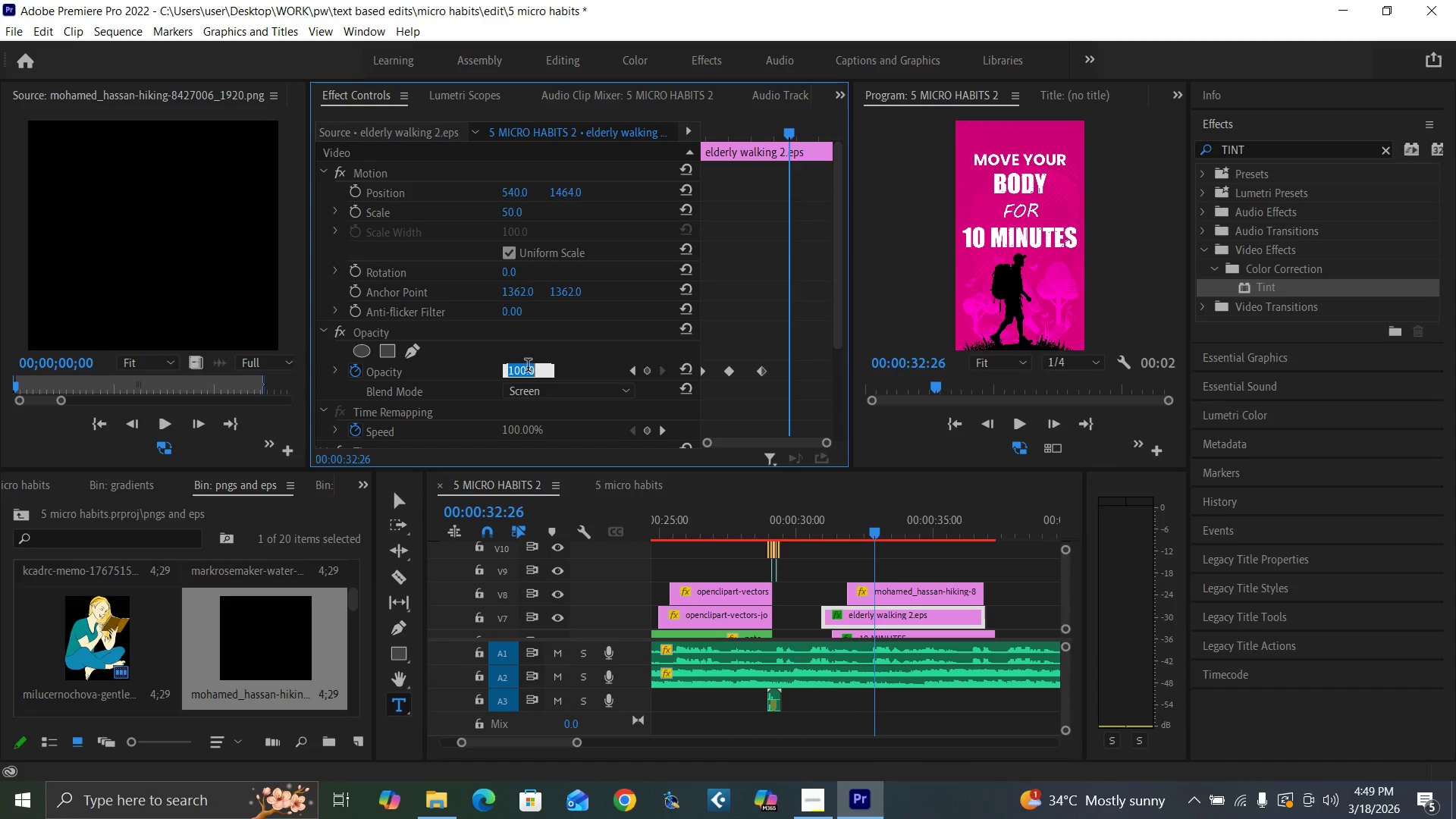 
key(0)
 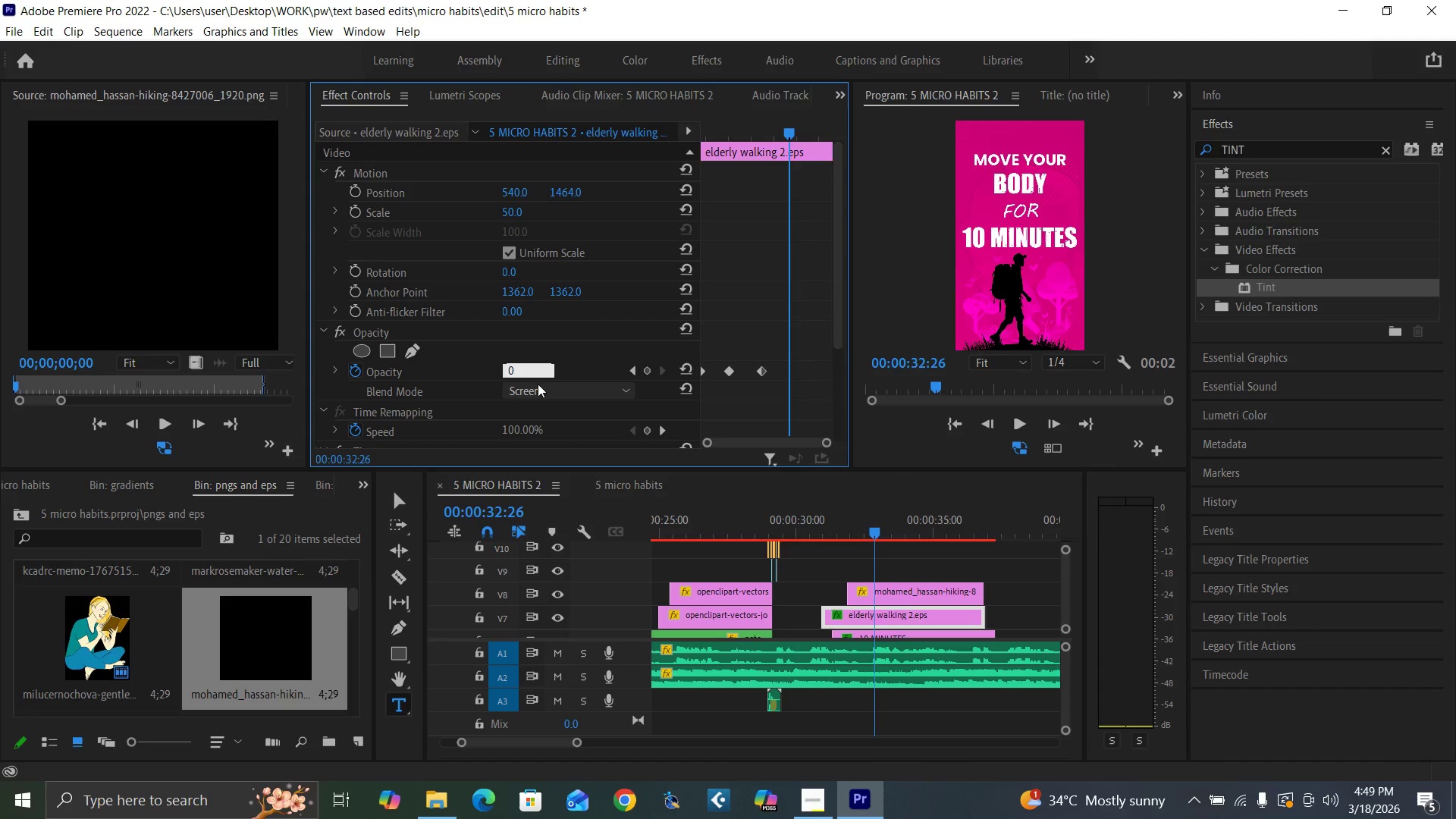 
key(Enter)
 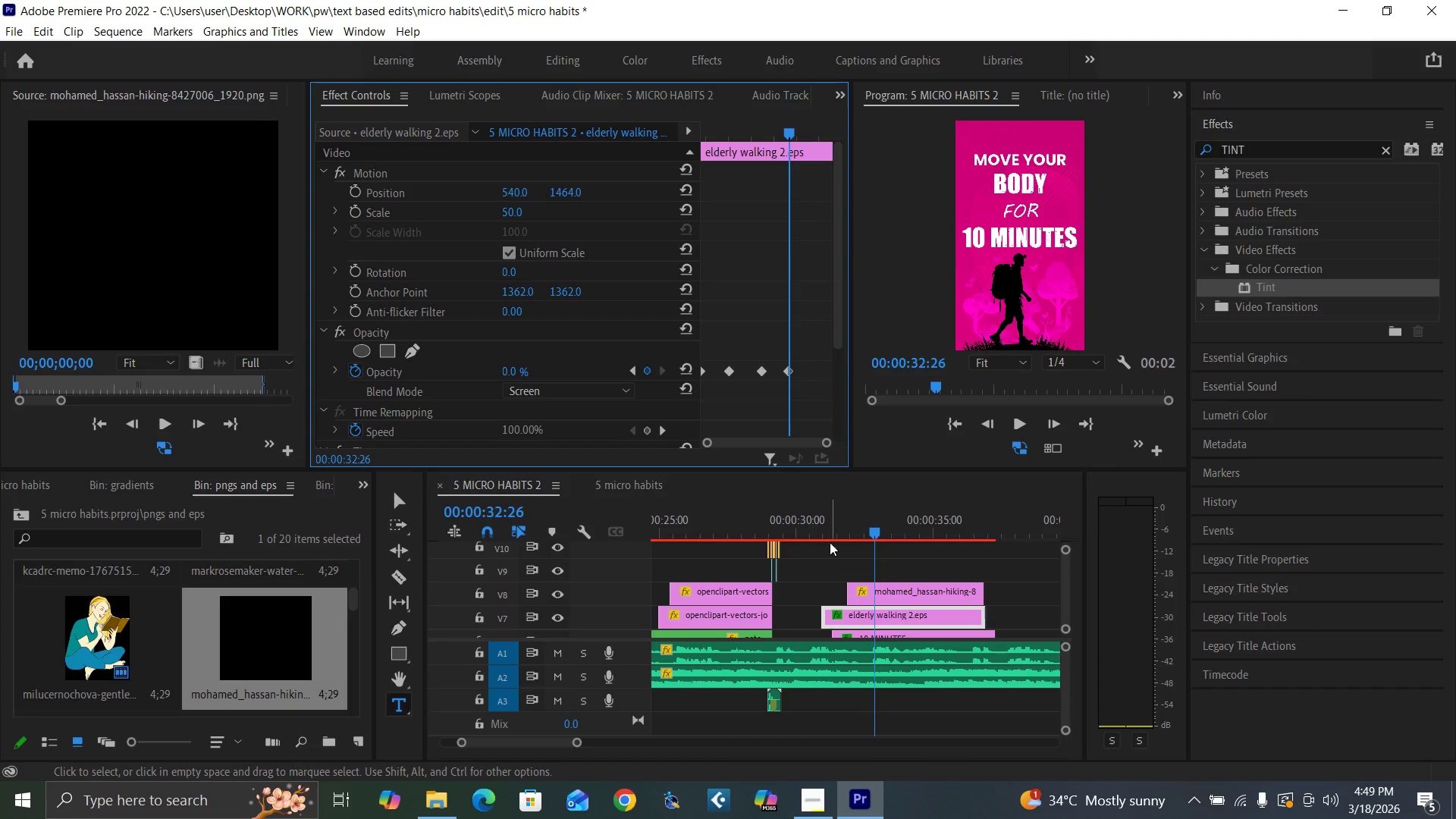 
left_click([814, 526])
 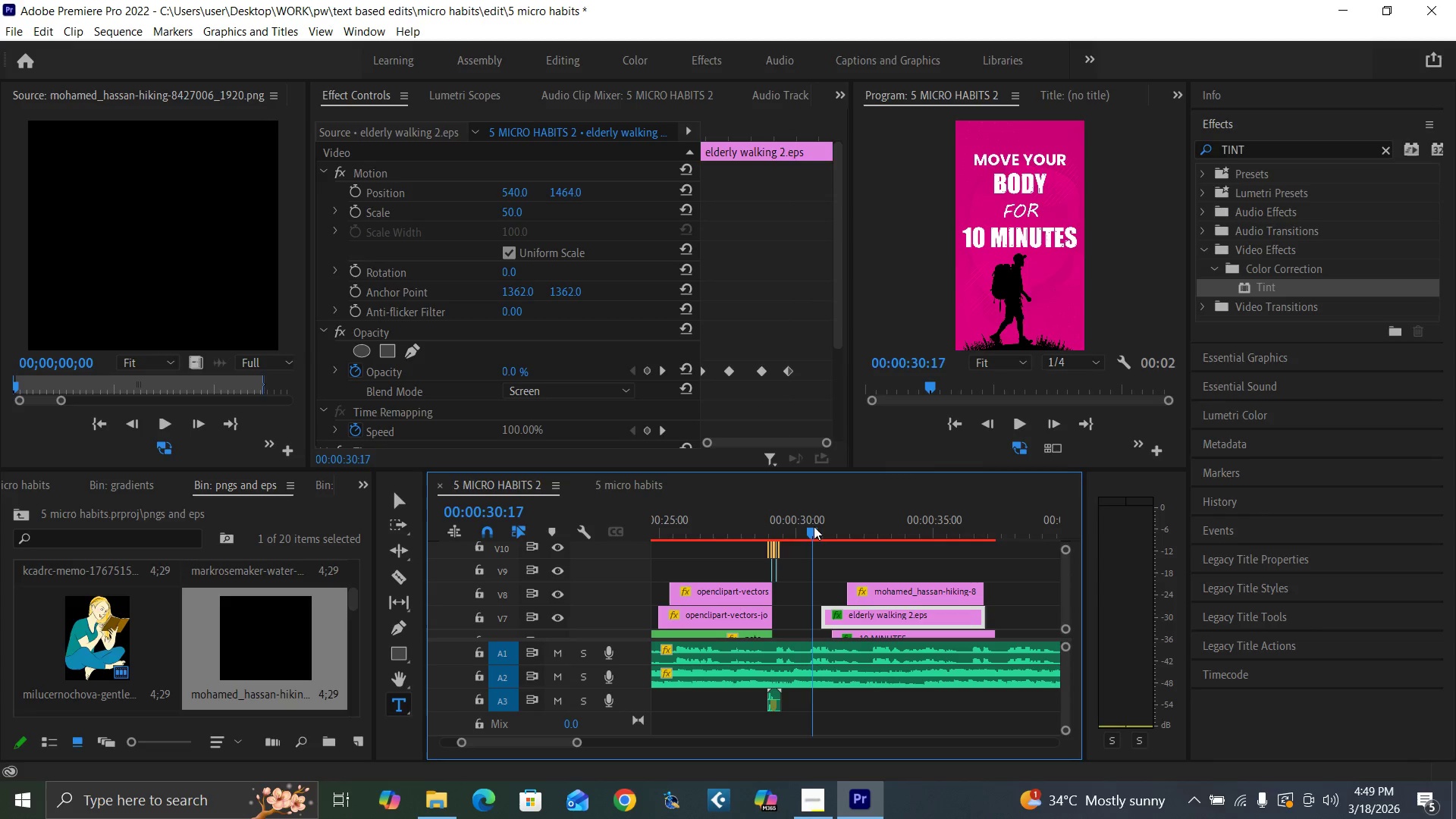 
key(Space)
 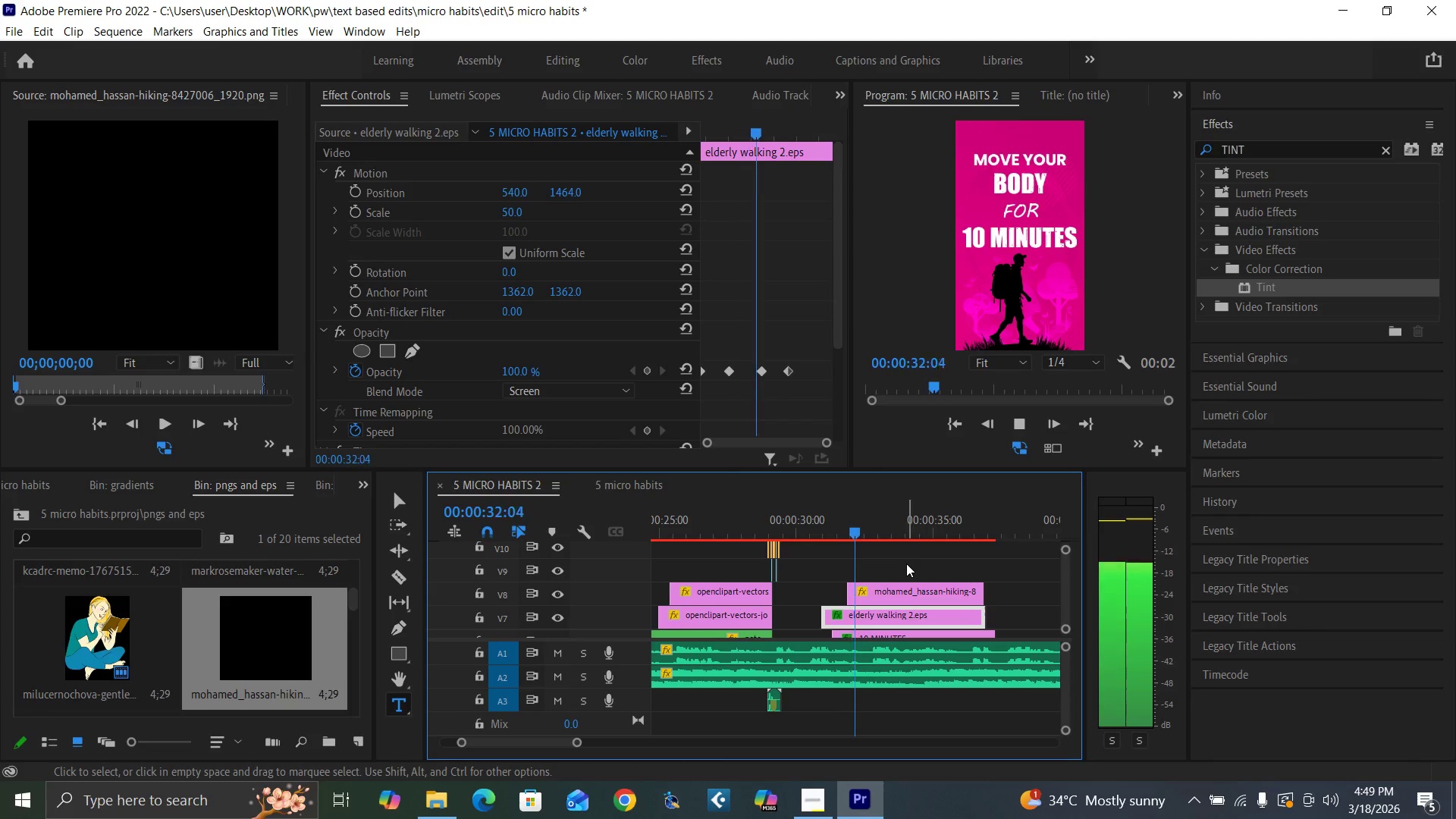 
key(Space)
 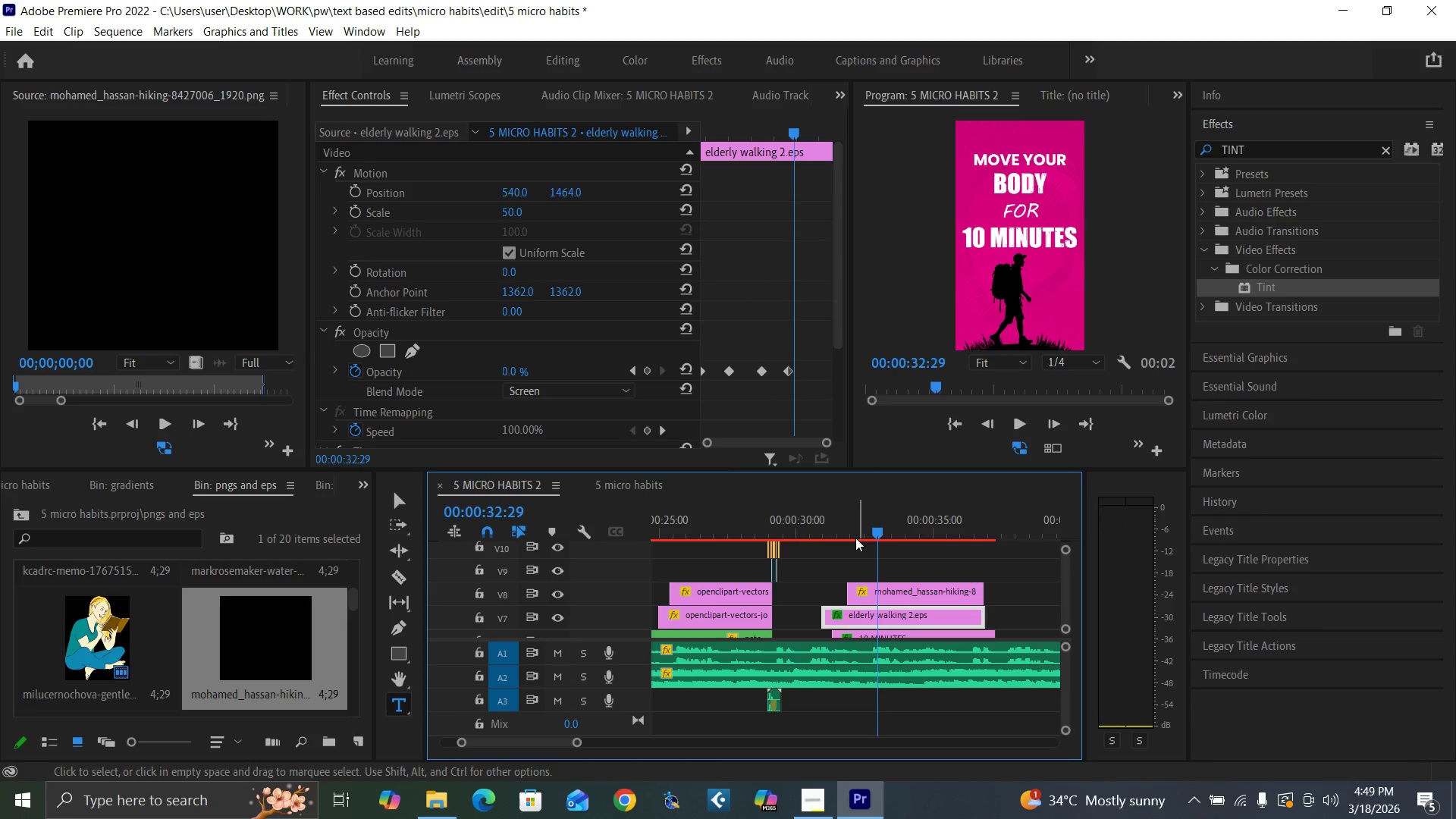 
left_click_drag(start_coordinate=[852, 532], to_coordinate=[868, 544])
 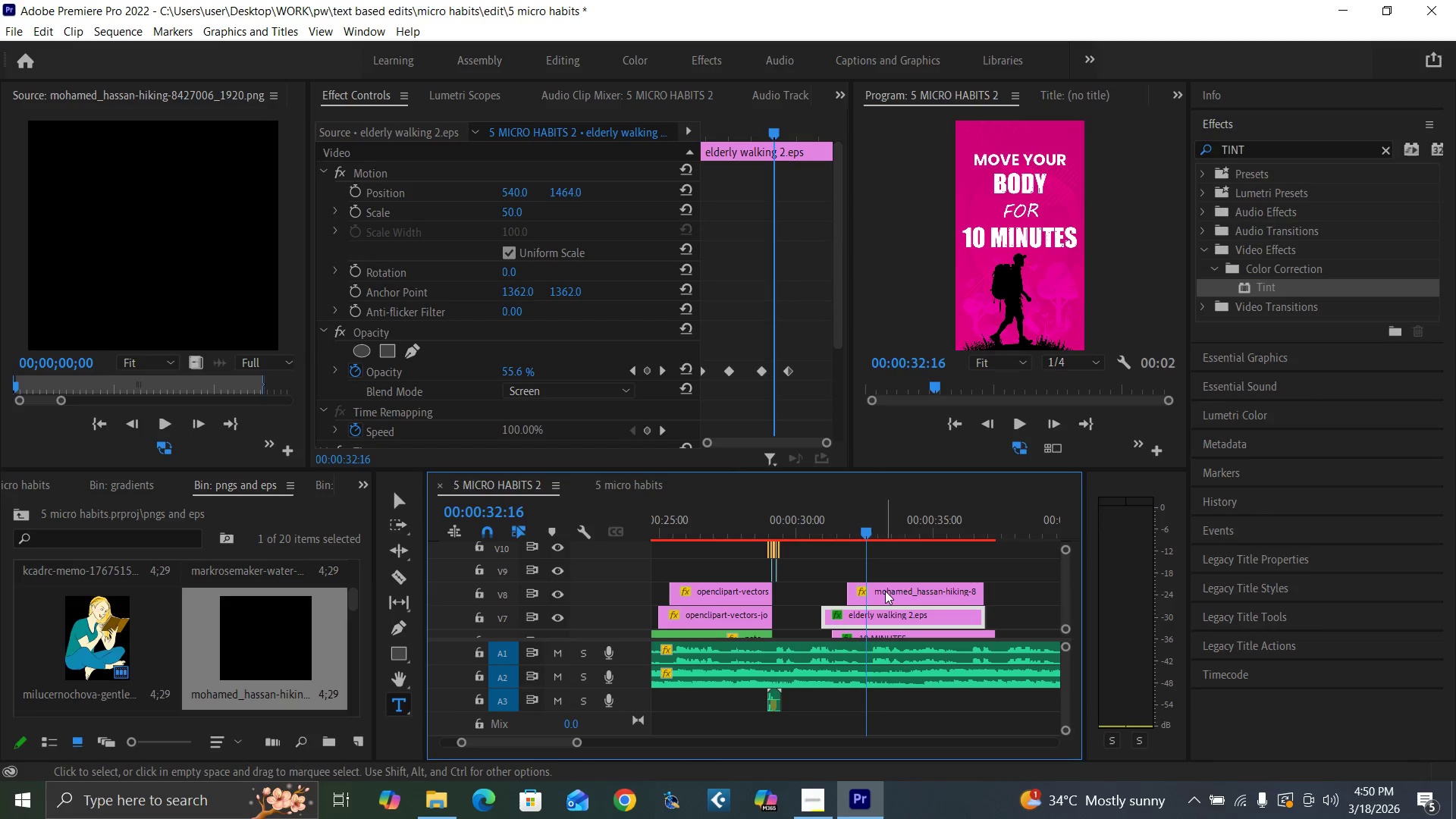 
left_click([860, 592])
 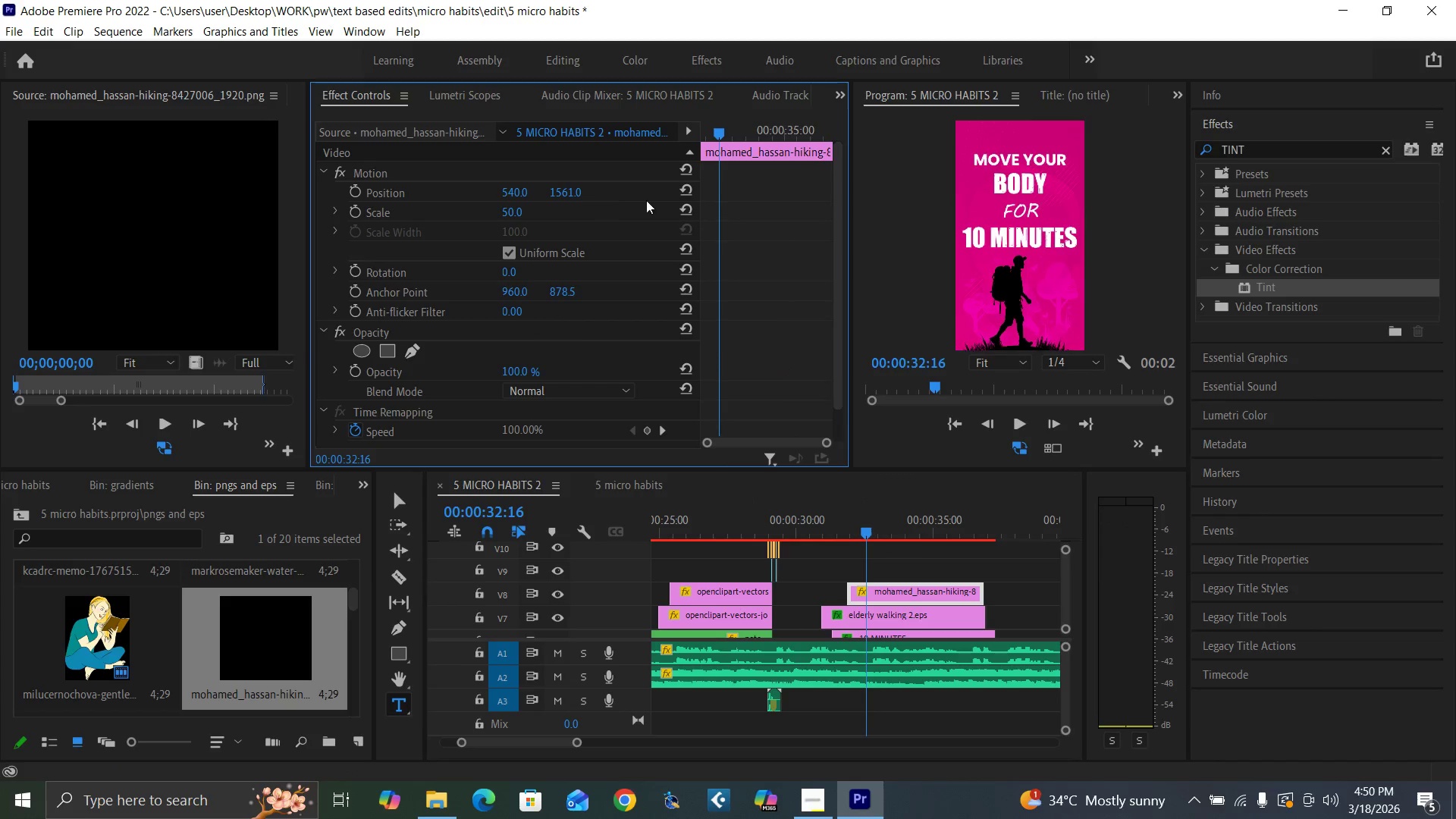 
left_click([561, 192])
 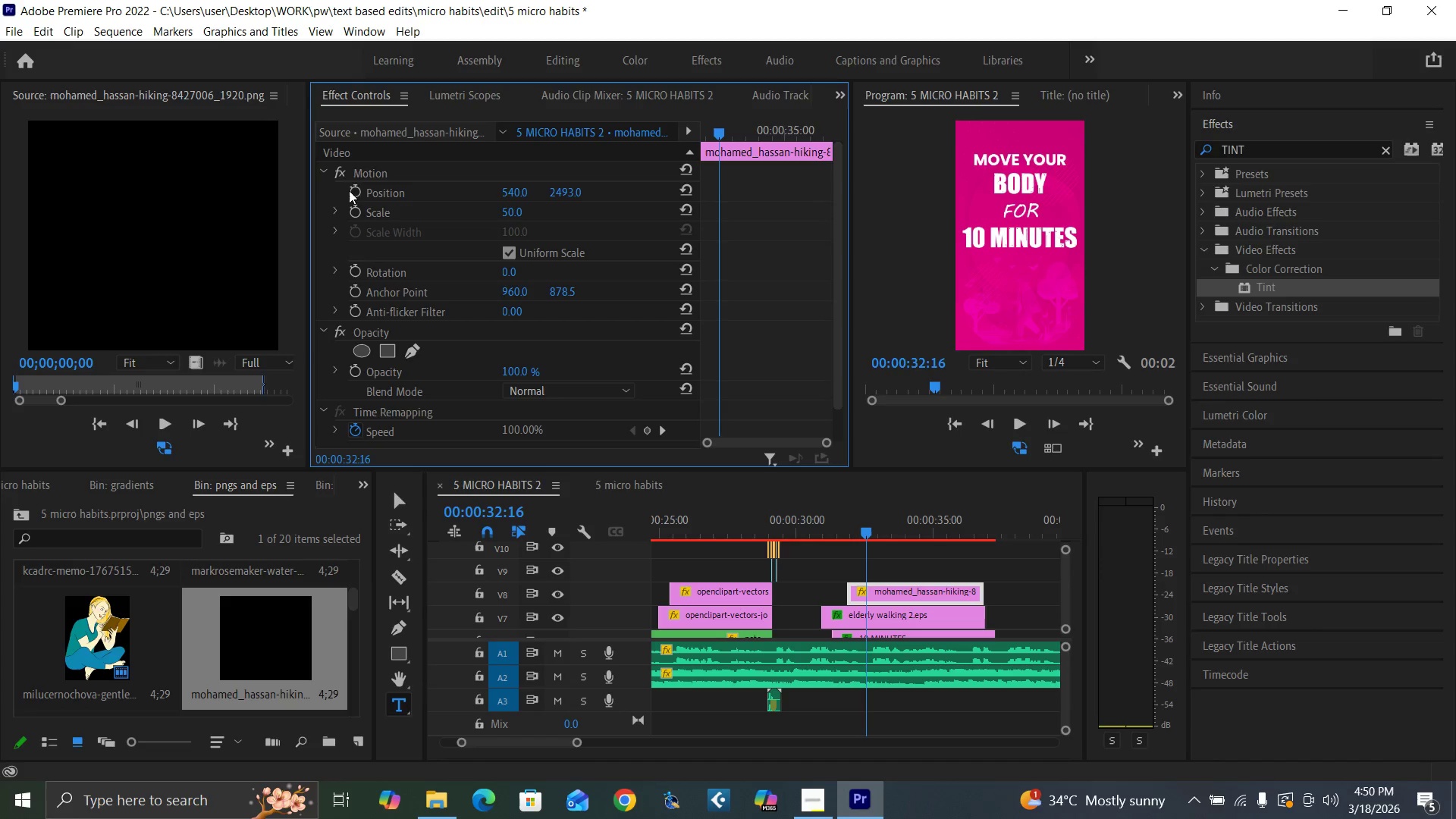 
left_click([353, 192])
 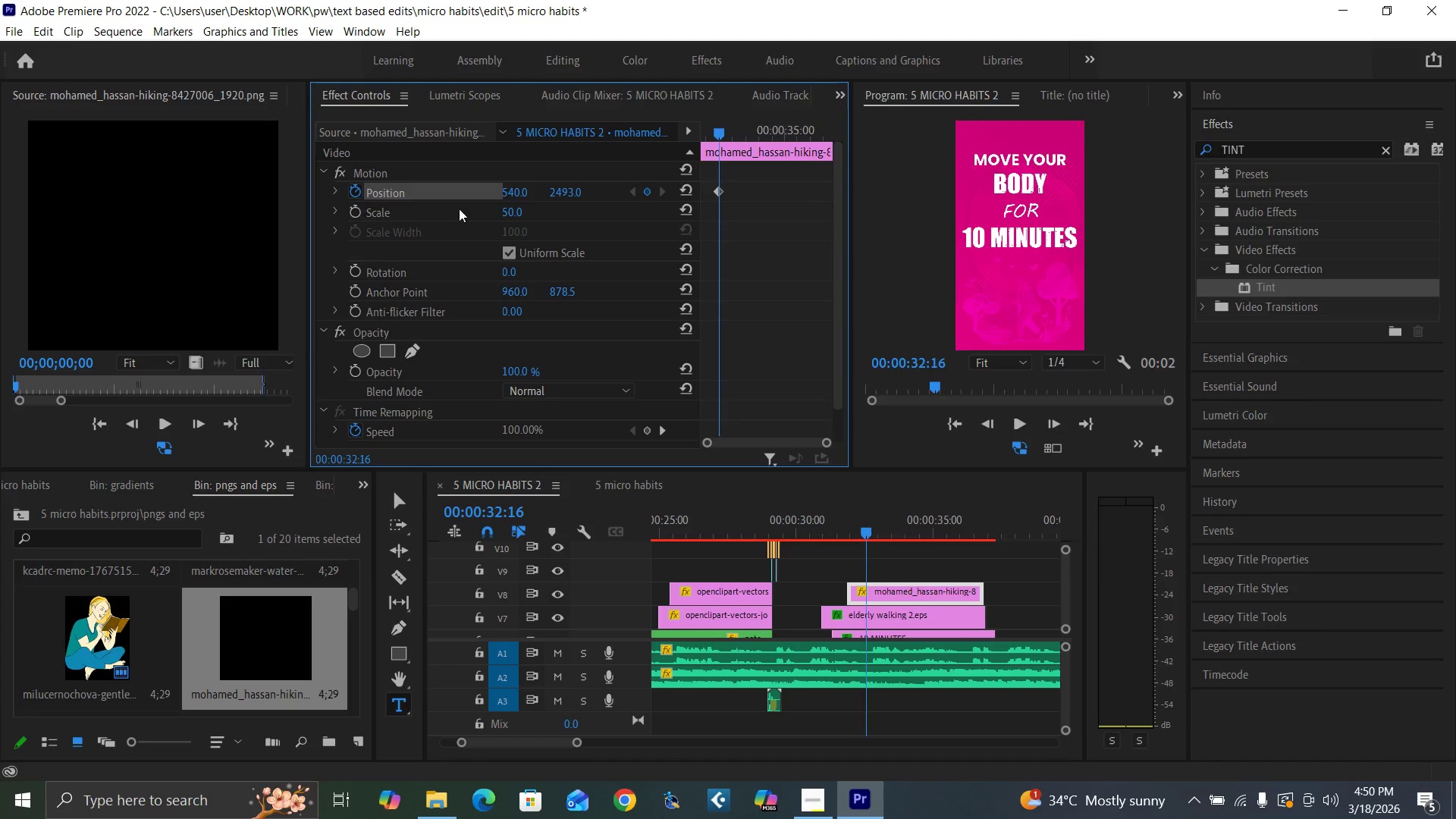 
left_click([510, 210])
 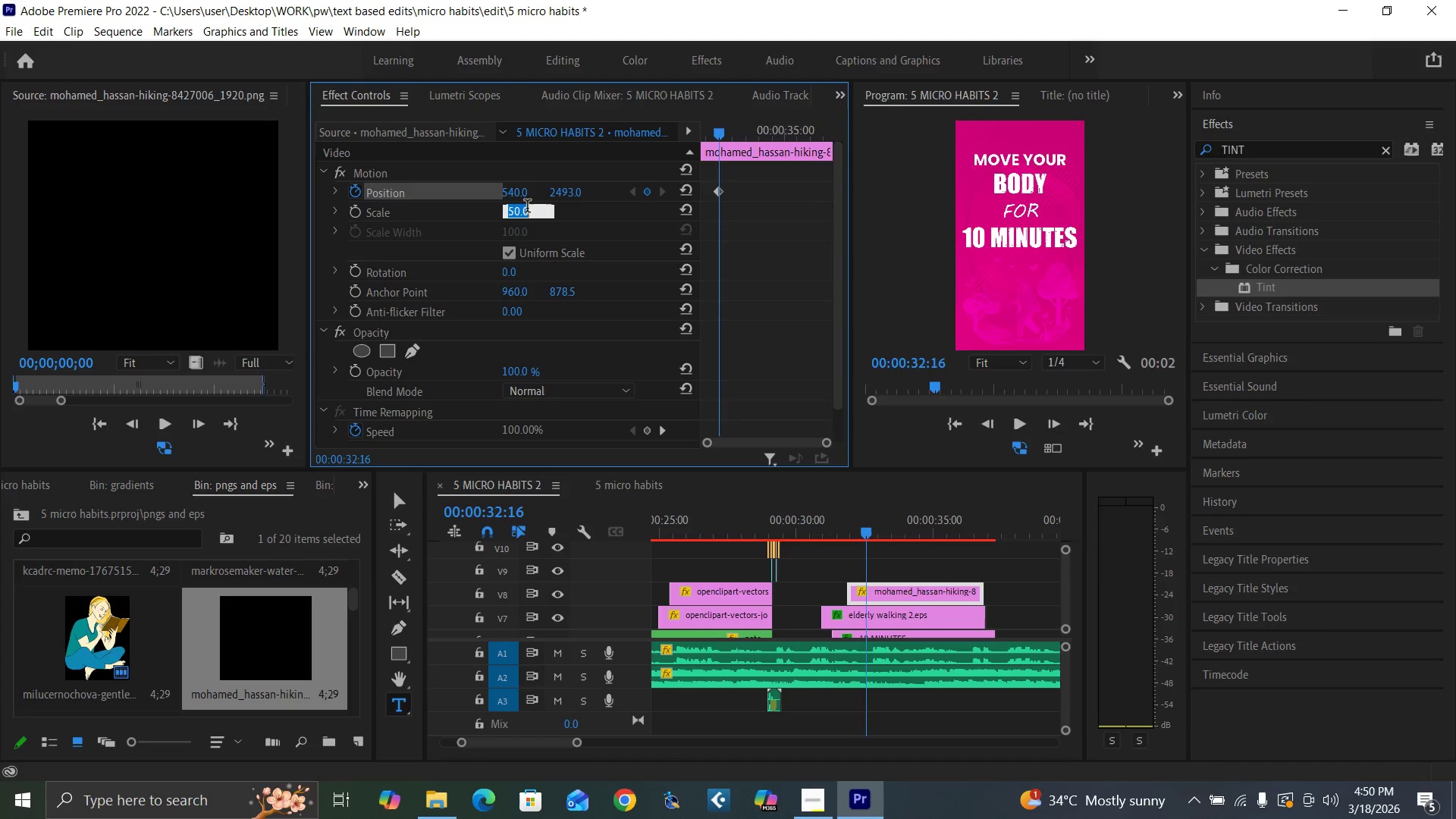 
type(100)
 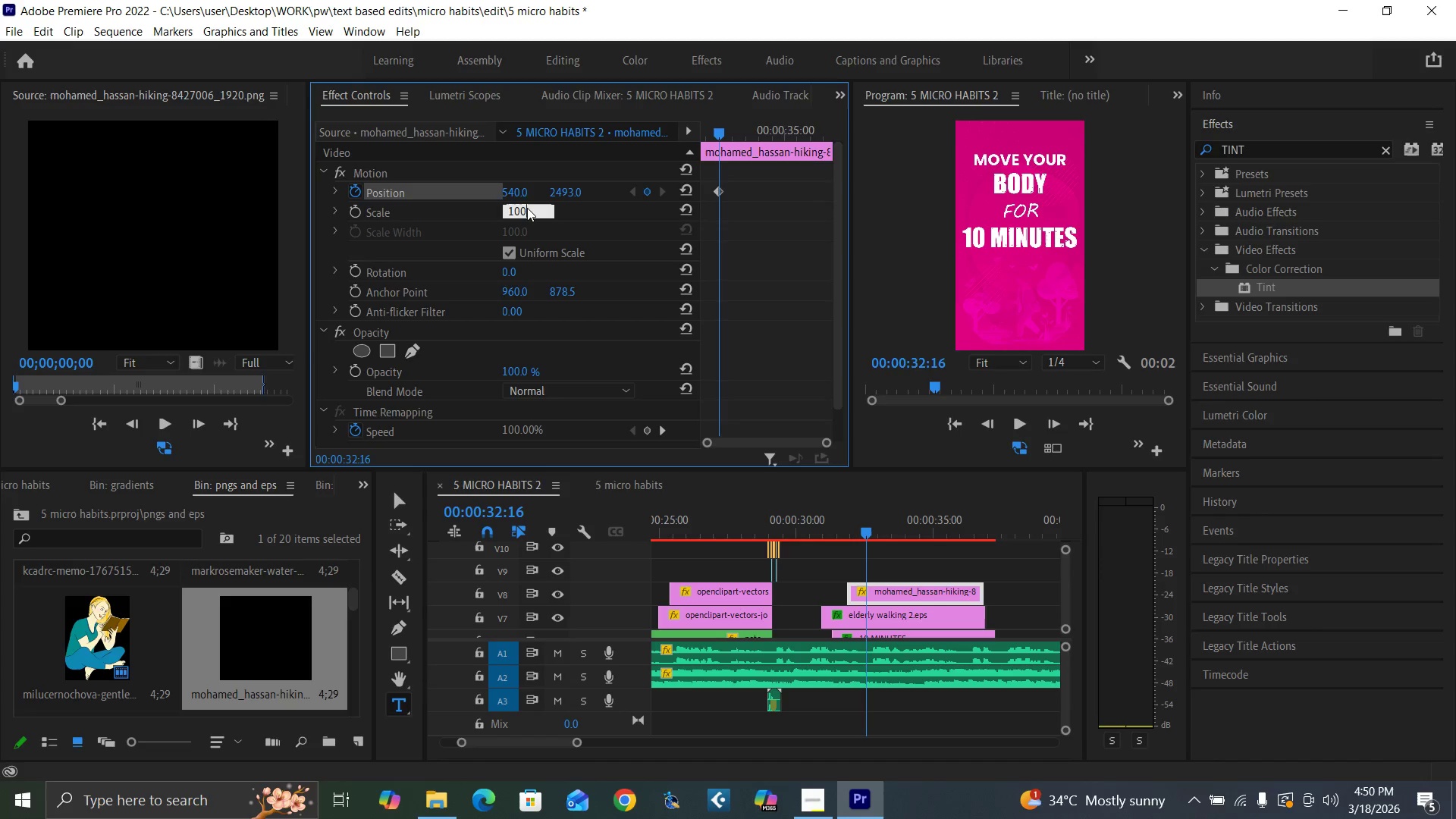 
key(Enter)
 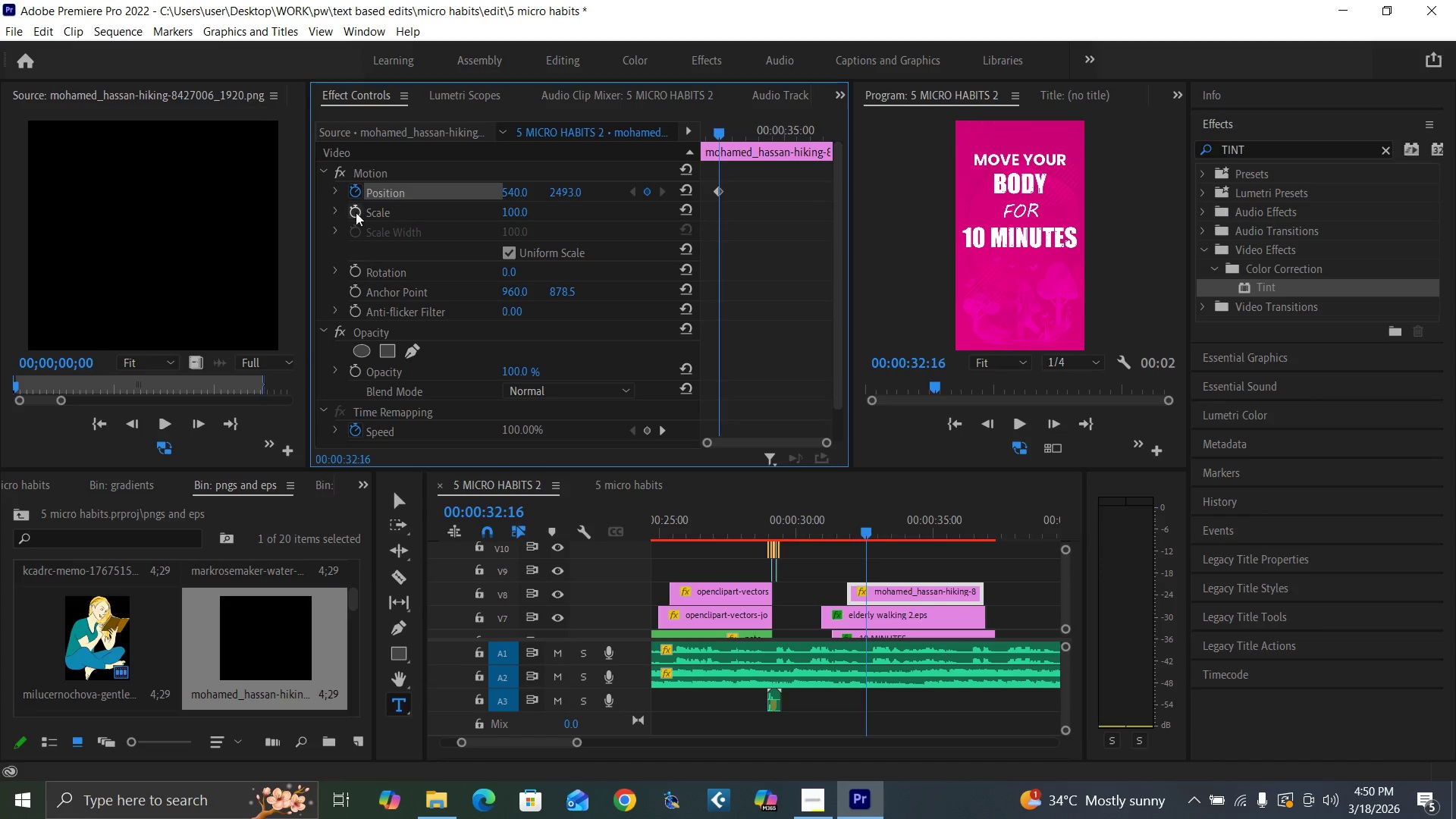 
left_click([353, 212])
 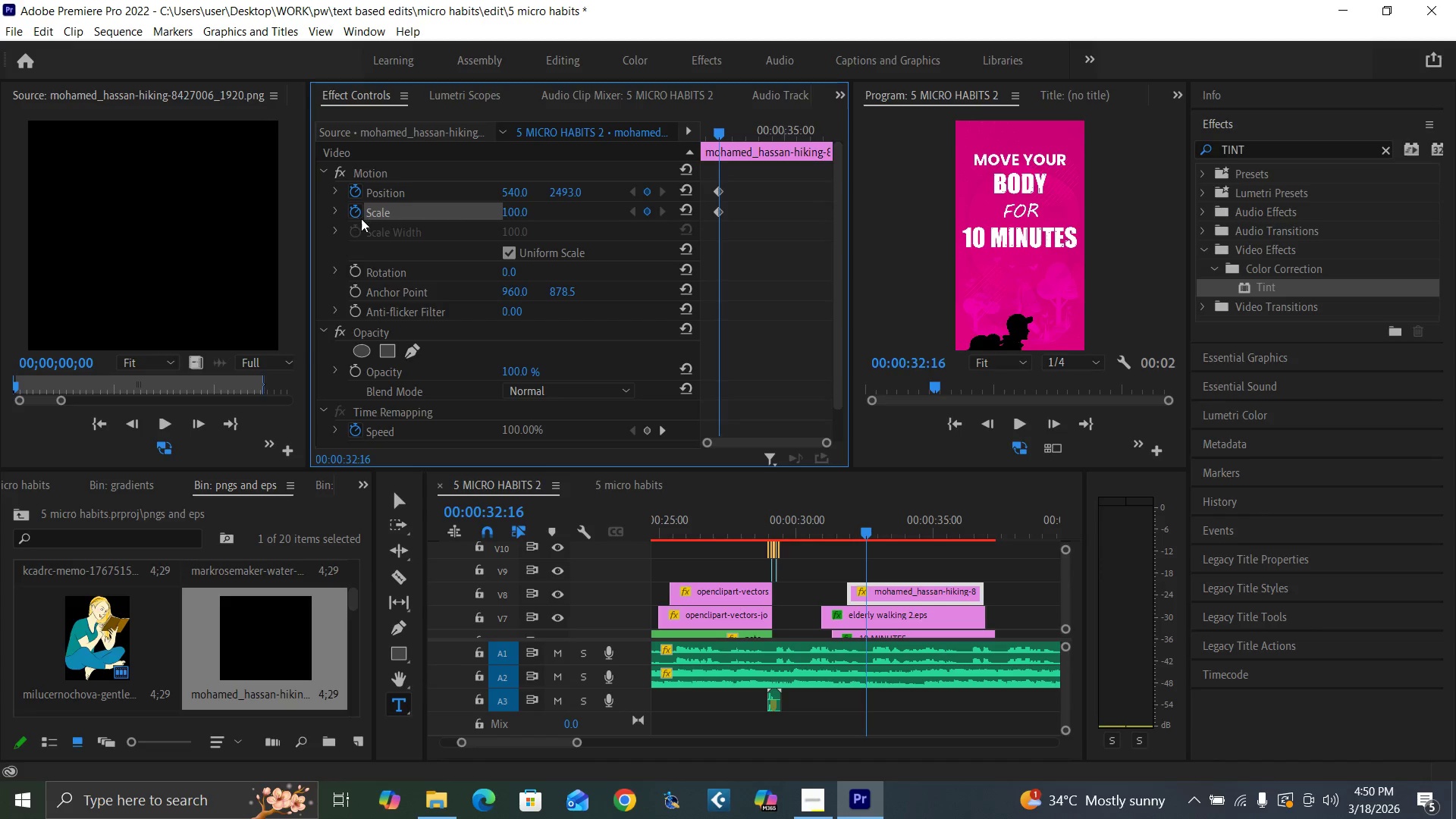 
key(Space)
 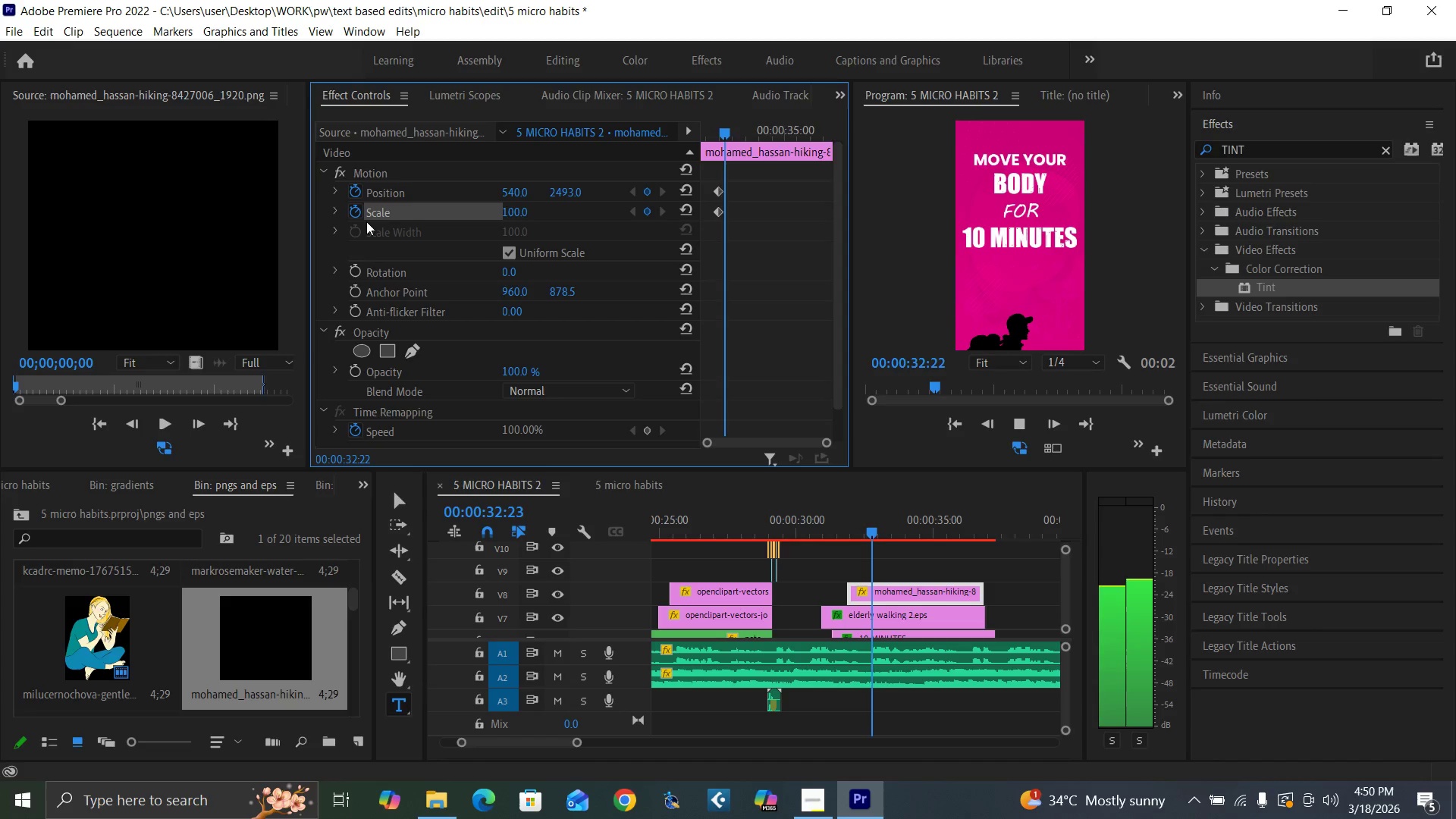 
key(Space)
 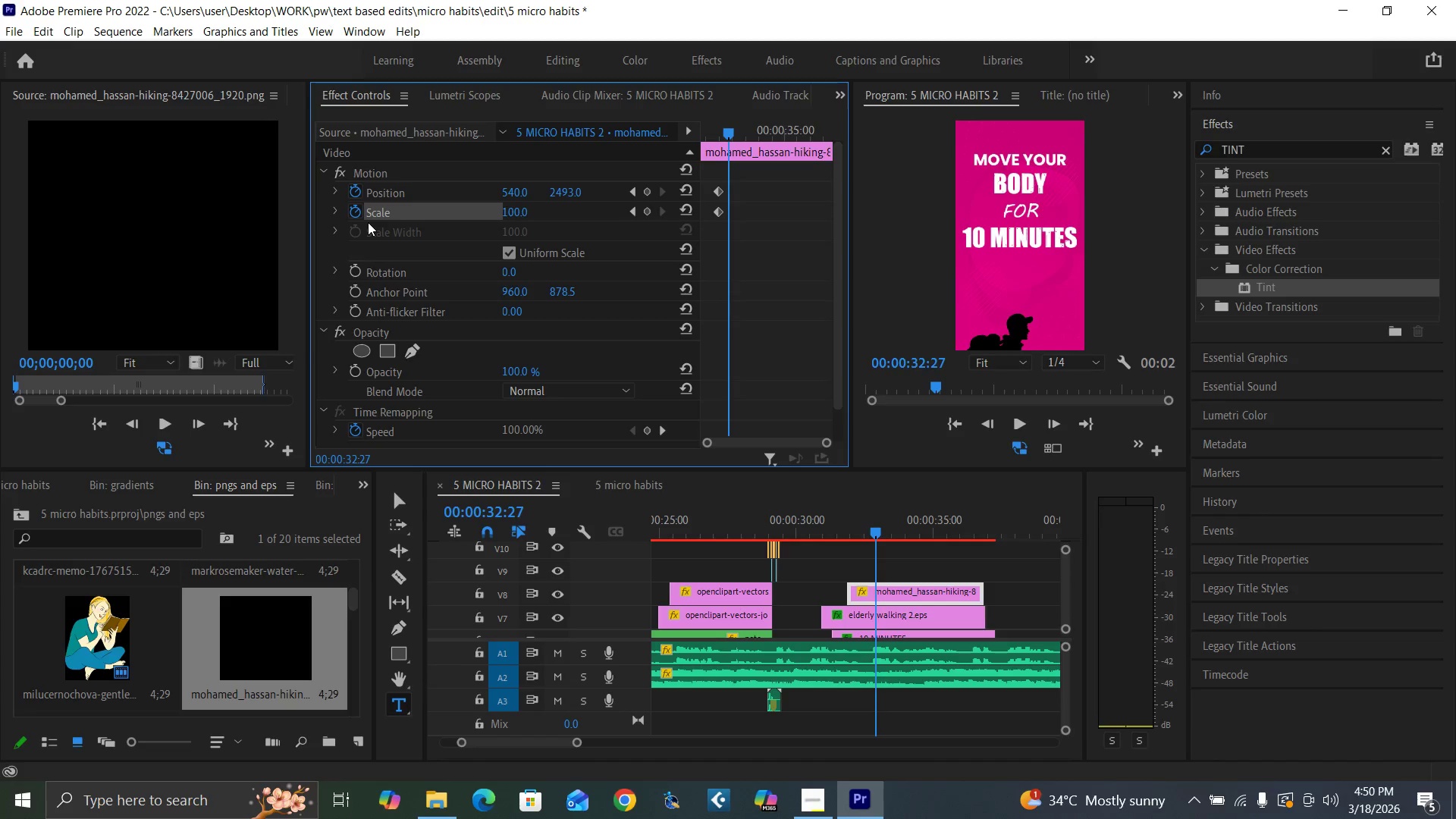 
key(Space)
 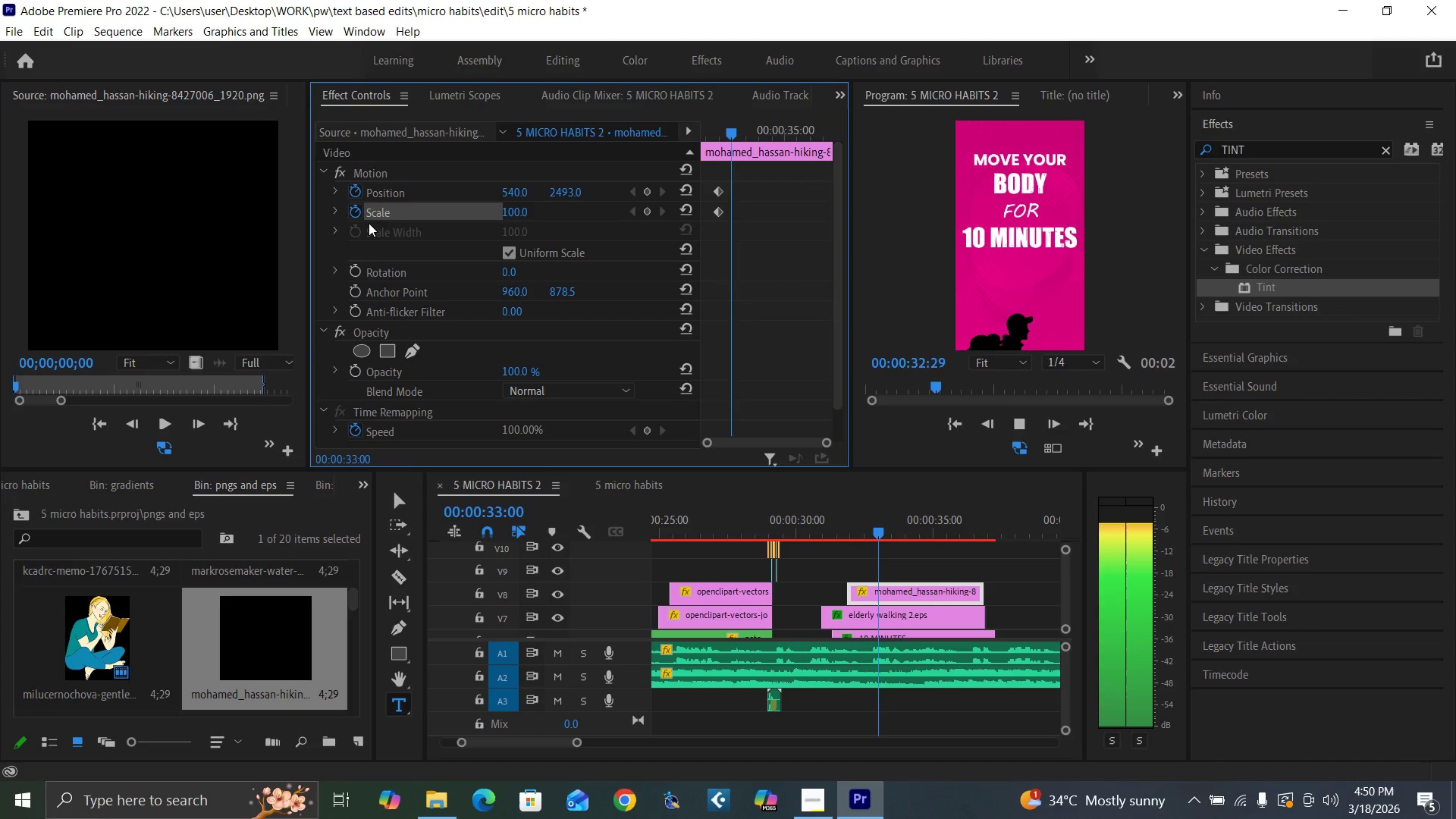 
key(Space)
 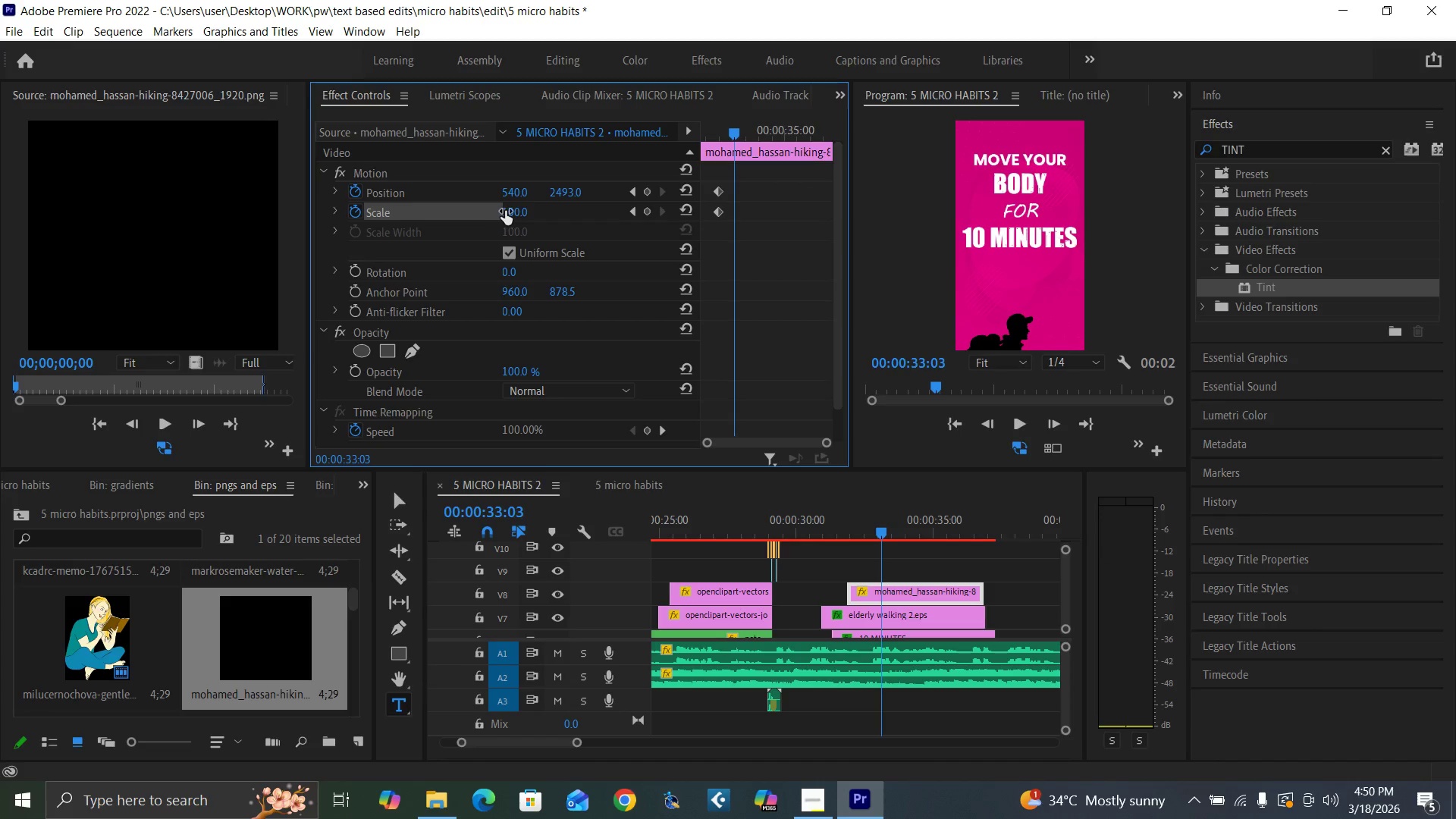 
left_click([505, 211])
 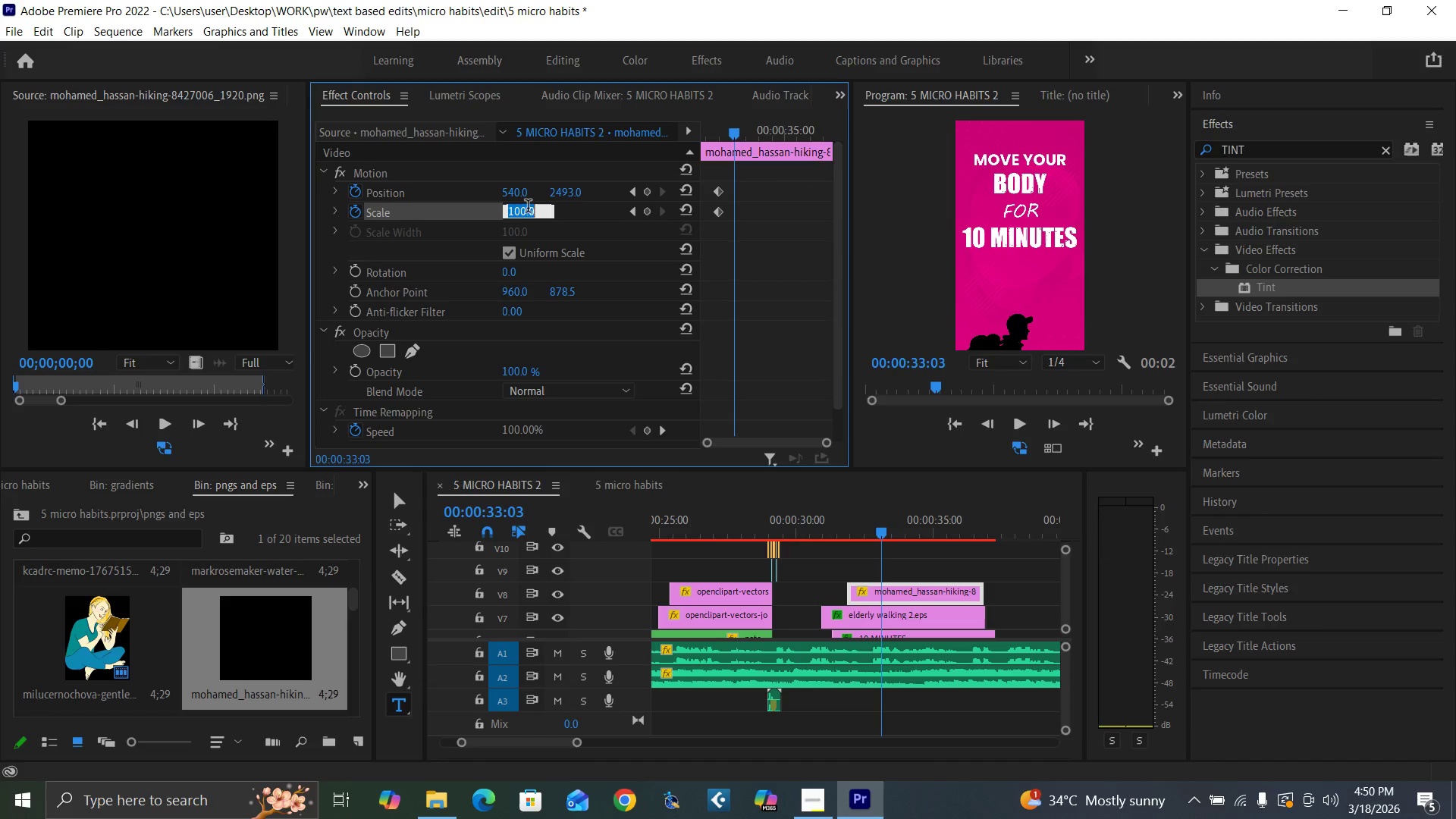 
type(50)
 